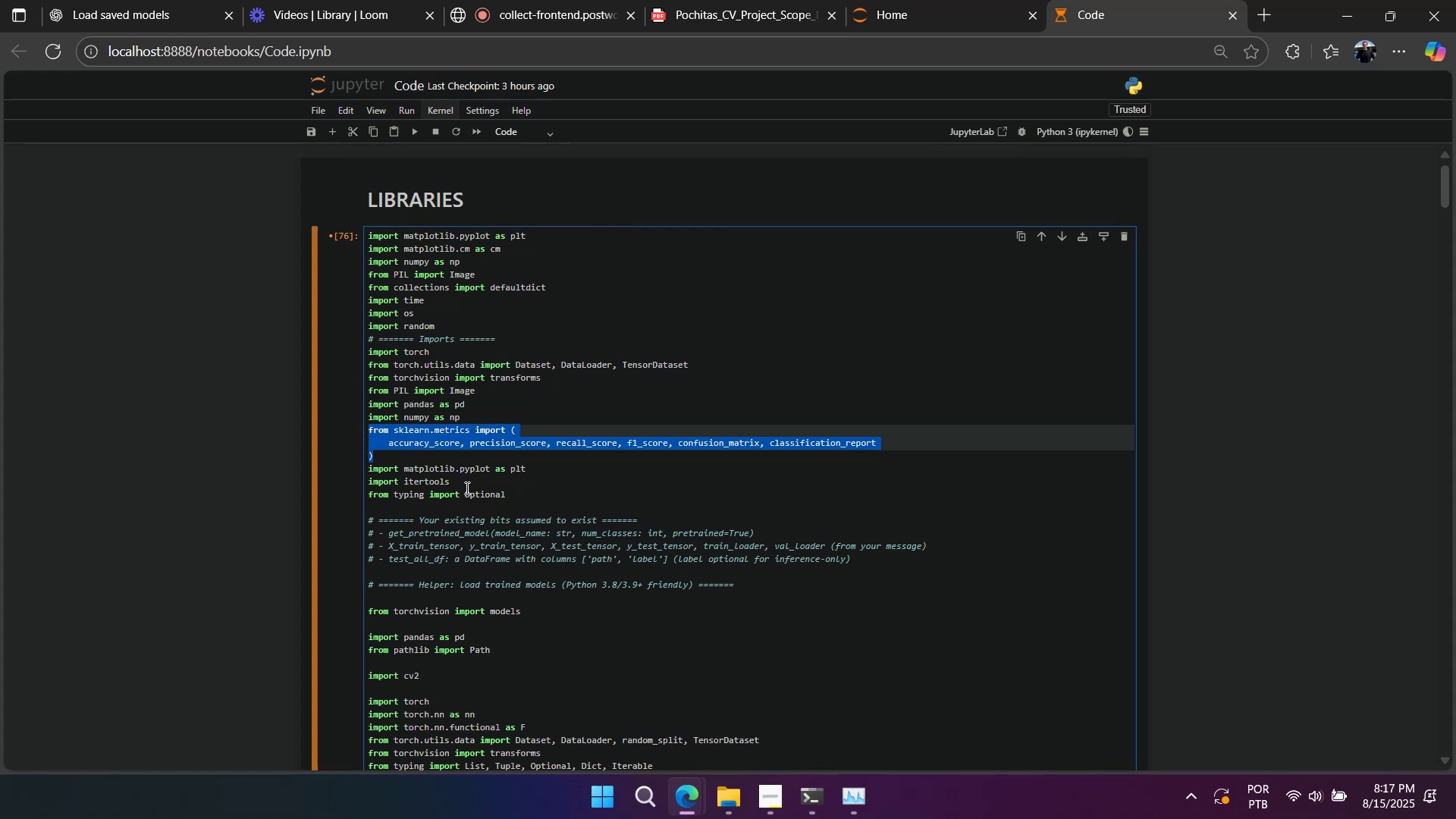 
scroll: coordinate [468, 486], scroll_direction: down, amount: 2.0
 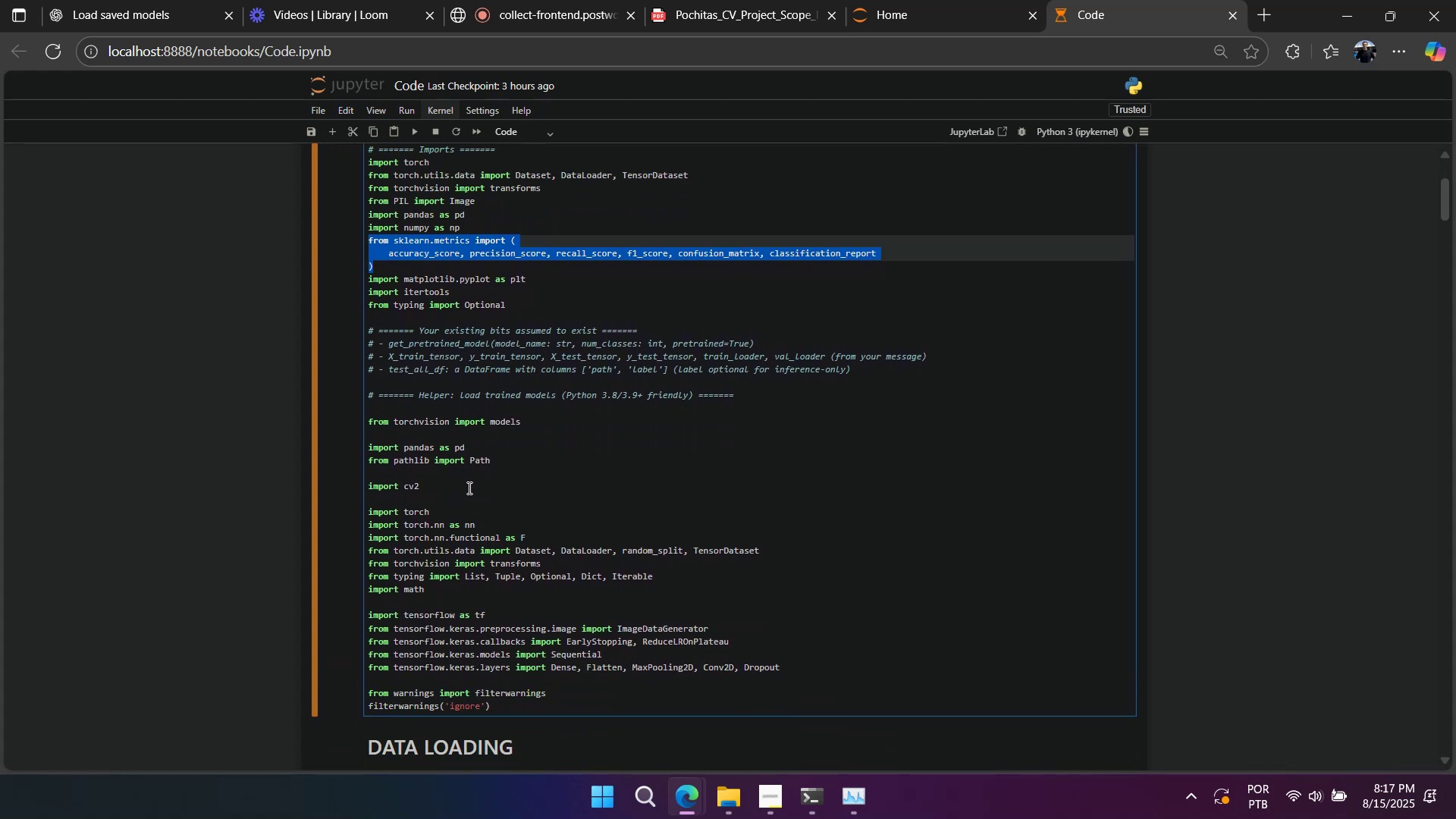 
scroll: coordinate [468, 488], scroll_direction: up, amount: 2.0
 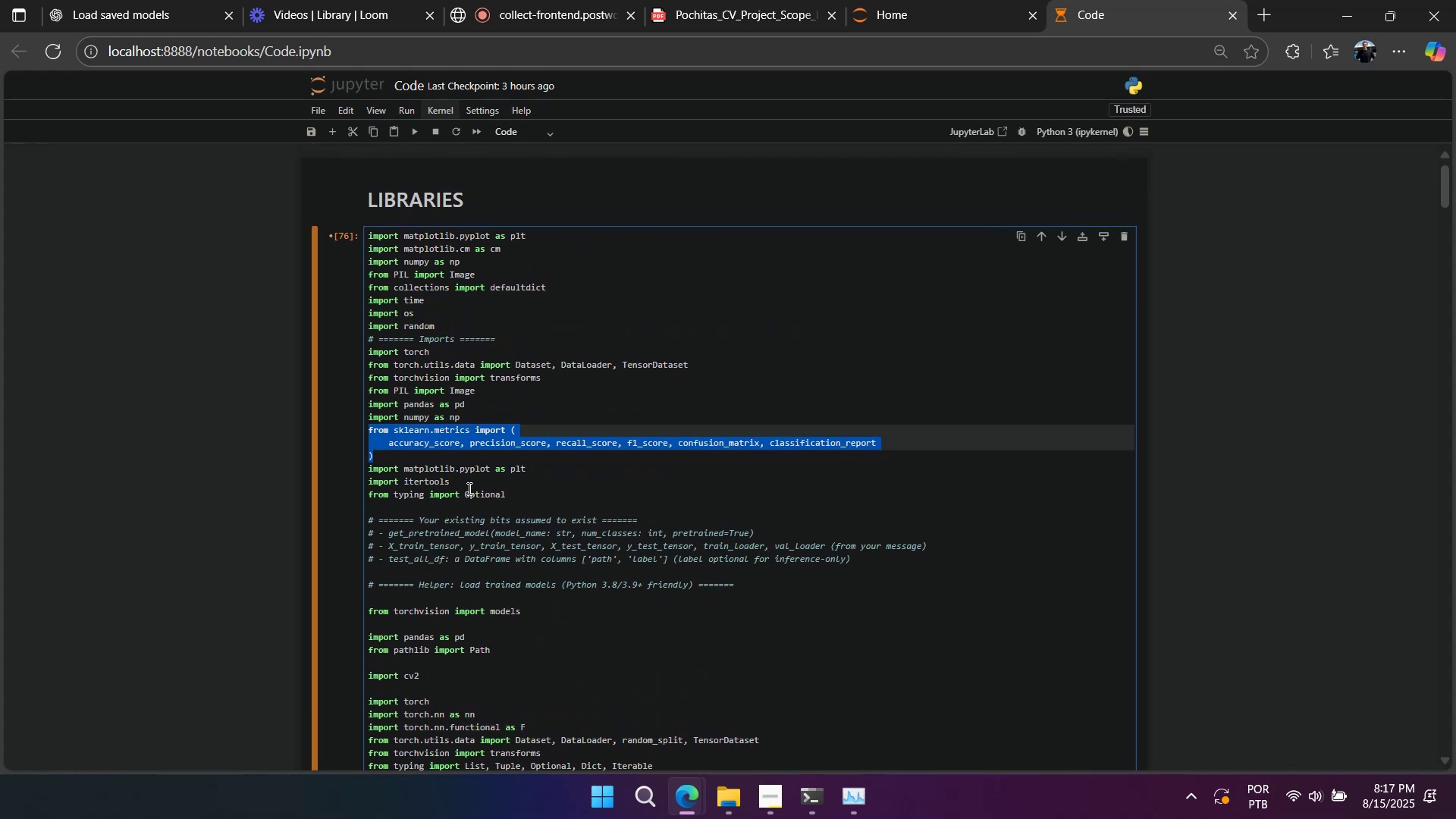 
left_click_drag(start_coordinate=[515, 500], to_coordinate=[341, 431])
 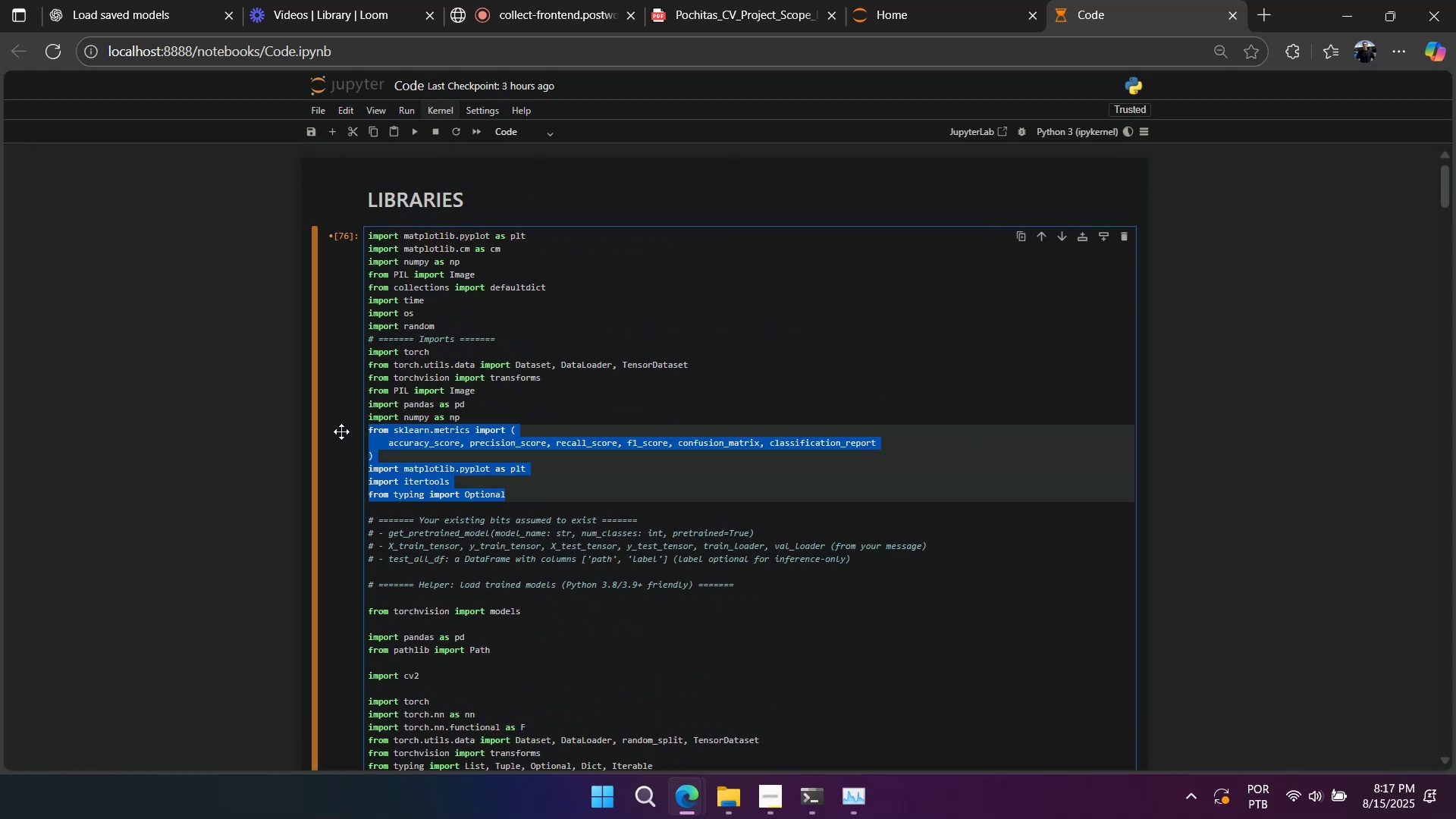 
key(Control+C)
 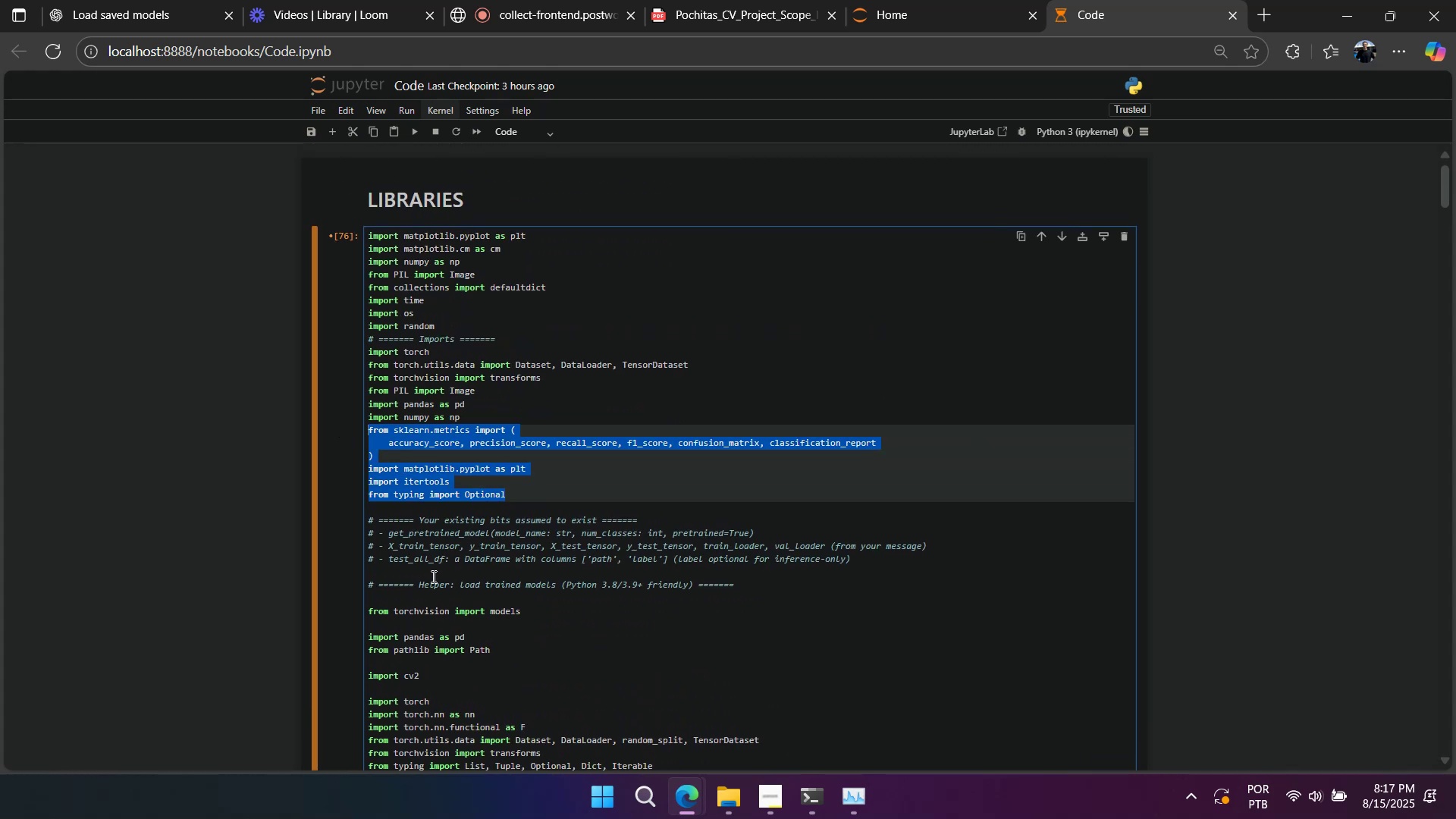 
left_click_drag(start_coordinate=[419, 598], to_coordinate=[489, 326])
 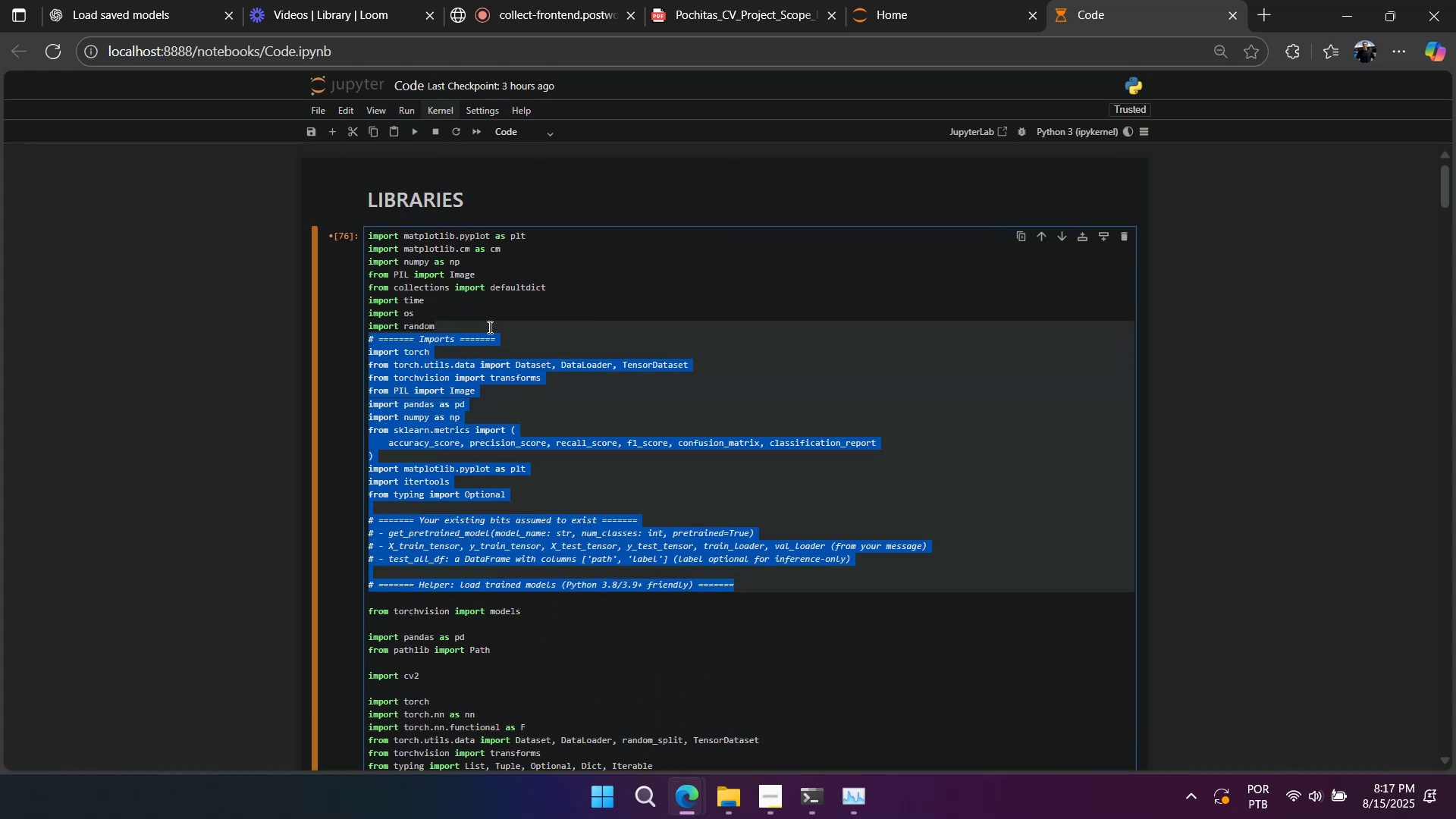 
key(Backspace)
 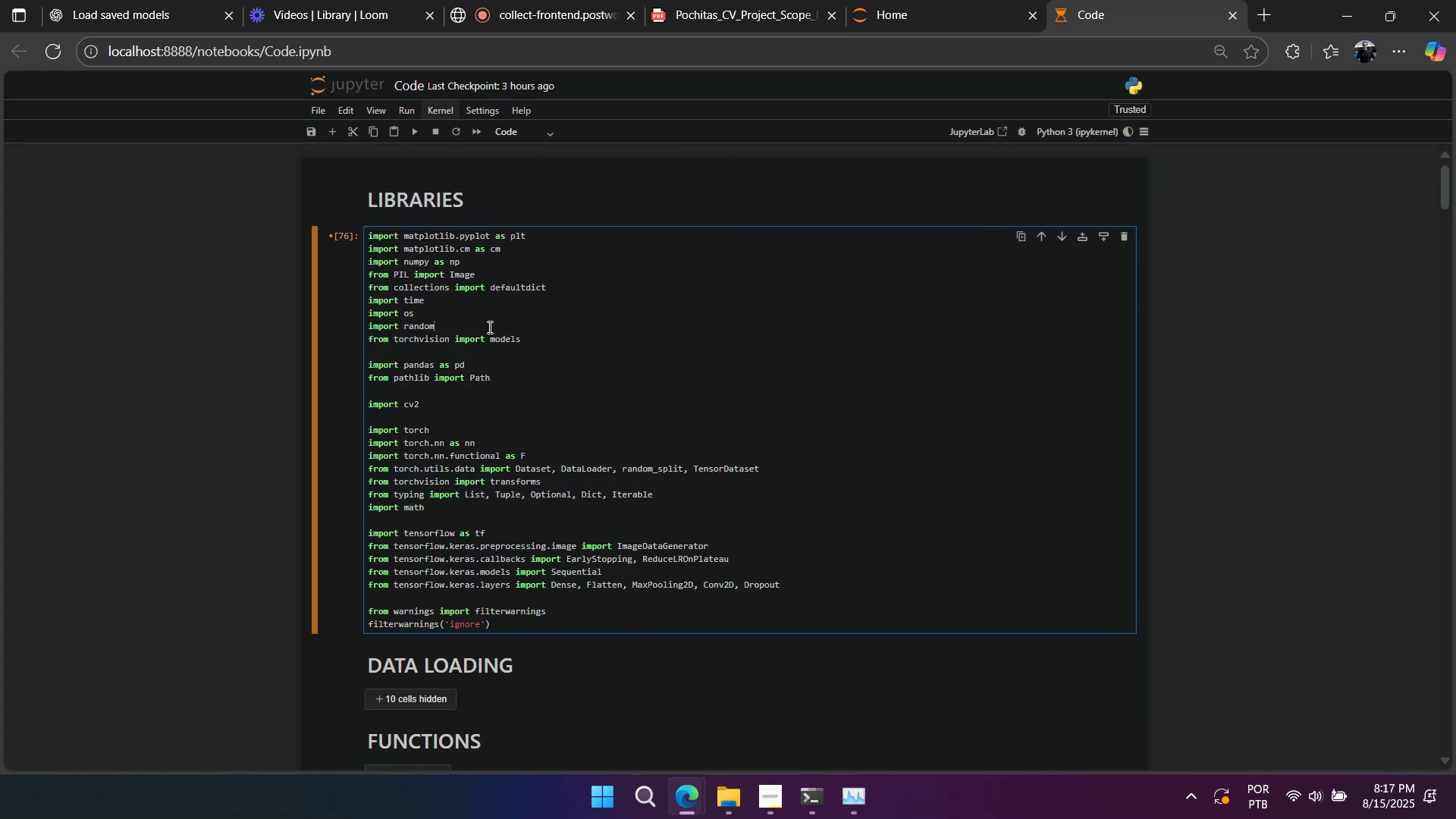 
key(Enter)
 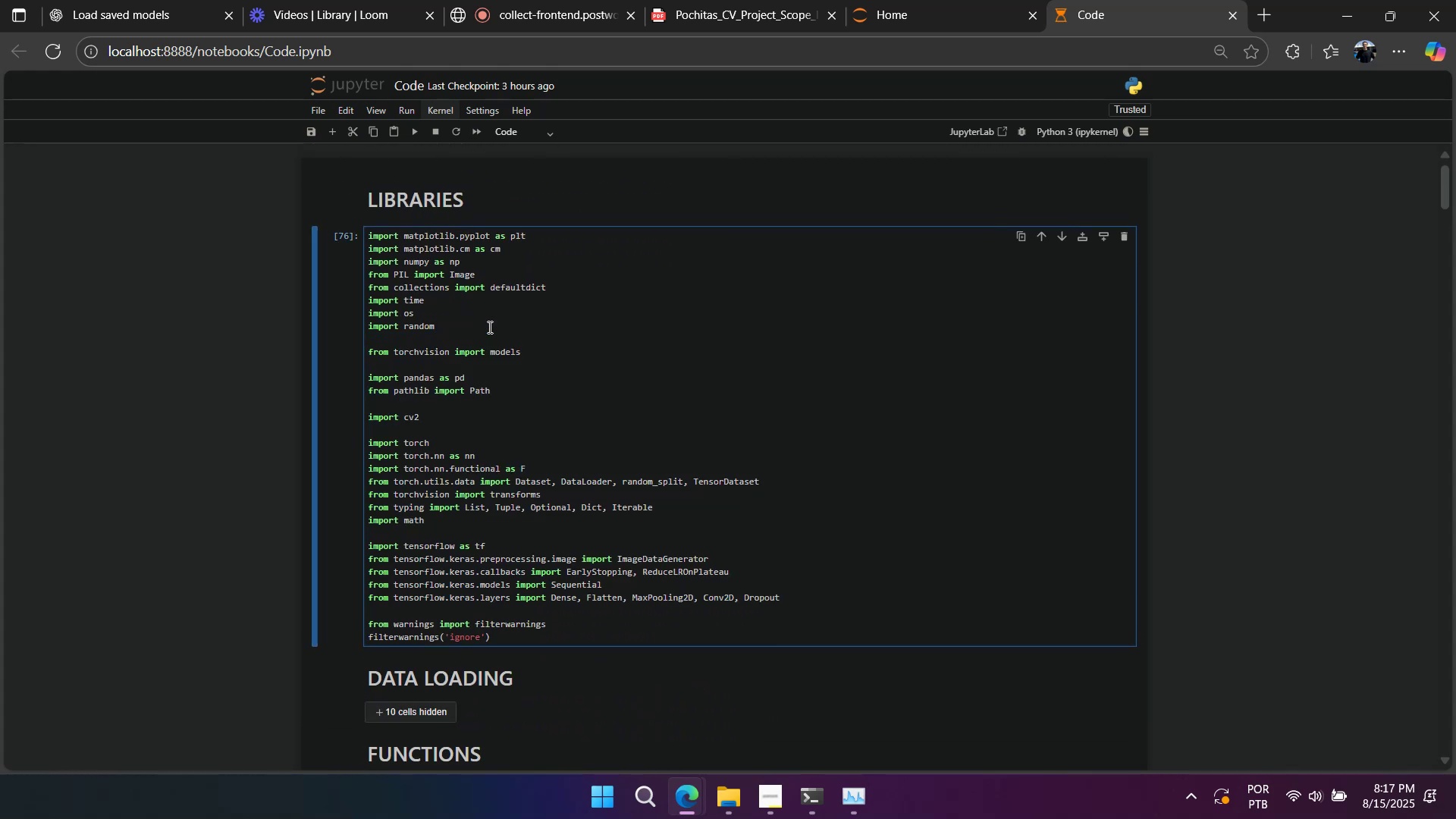 
key(Enter)
 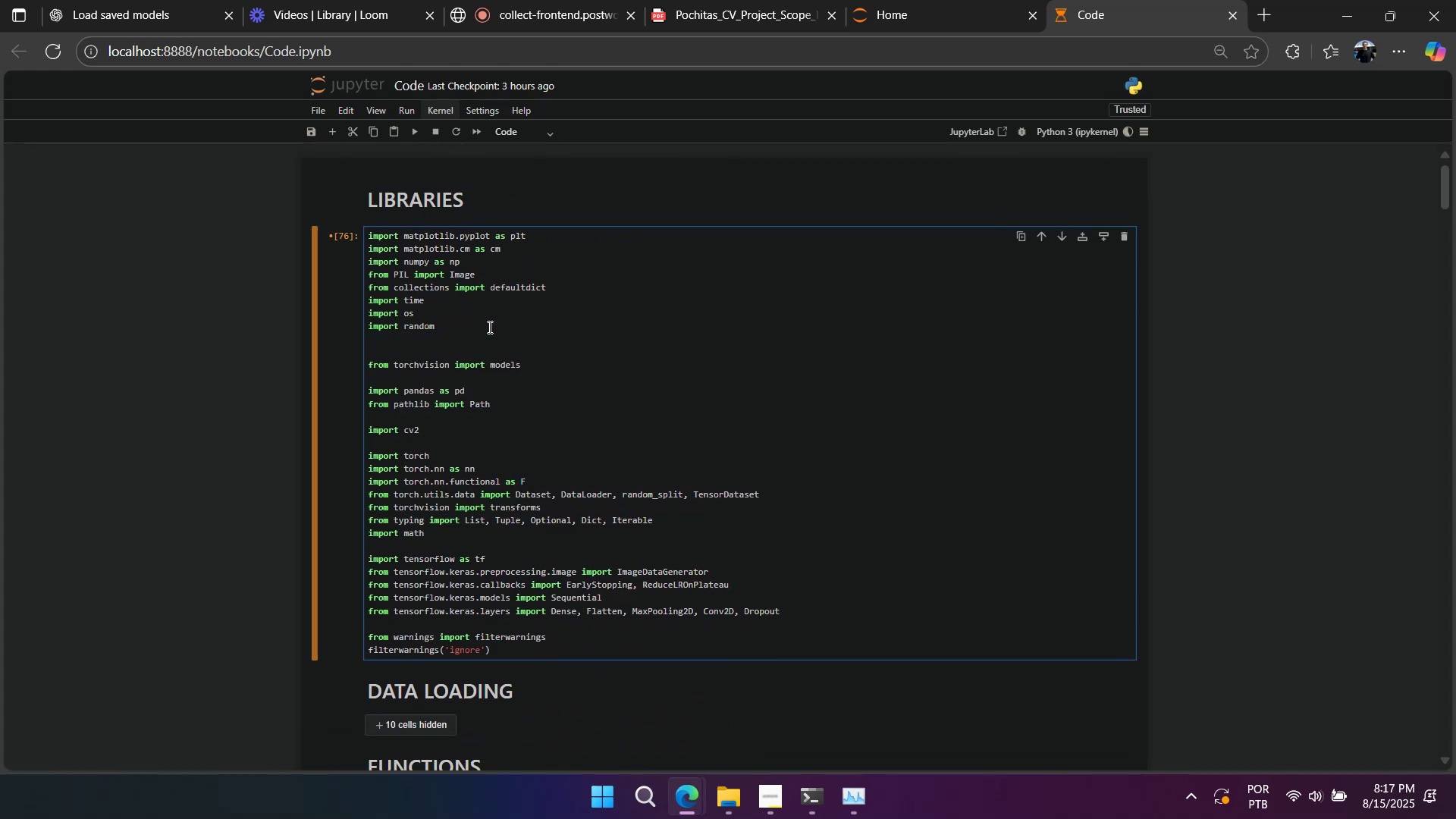 
hold_key(key=ControlLeft, duration=1.53)
 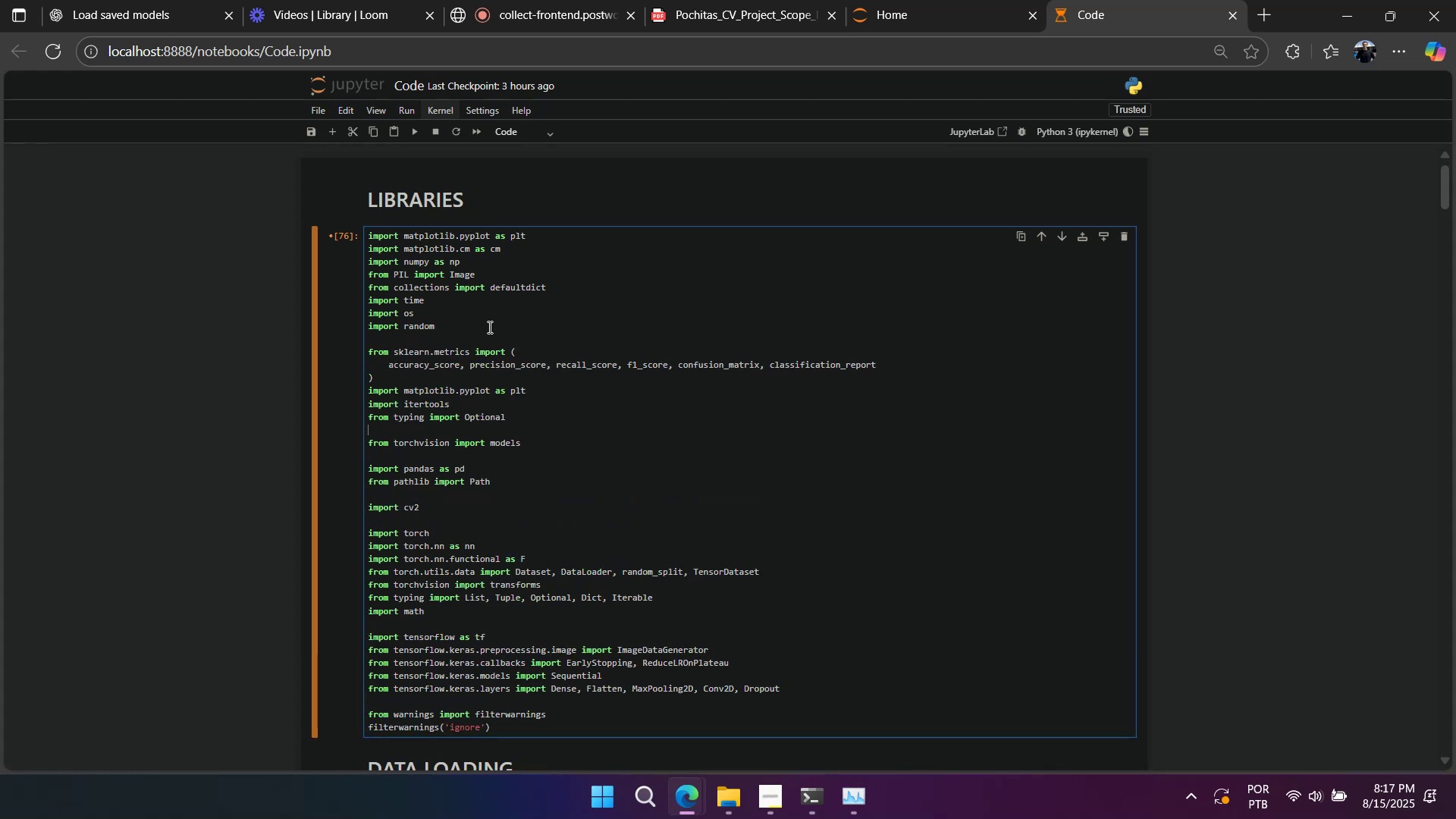 
key(Control+V)
 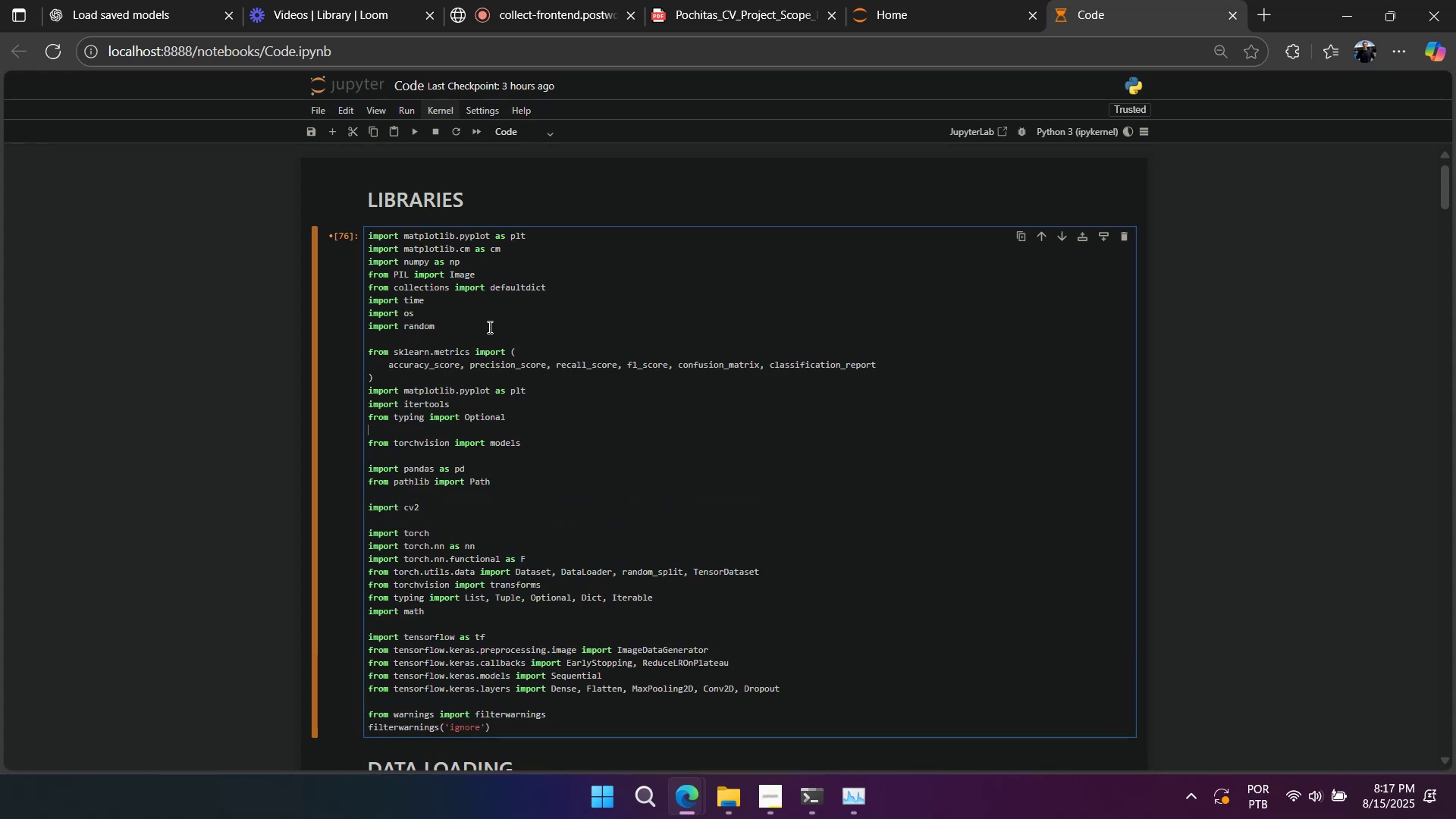 
key(Enter)
 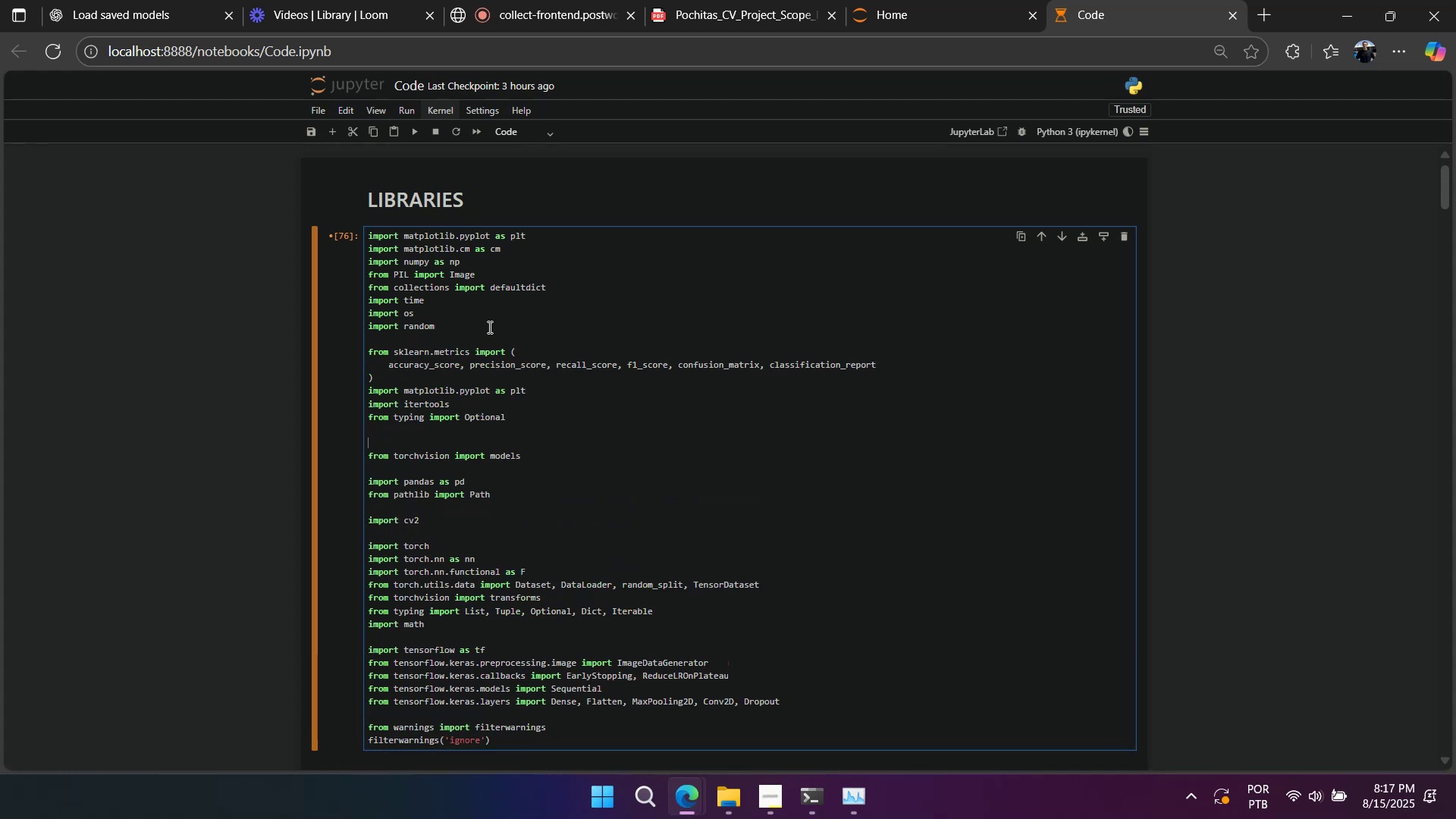 
key(Enter)
 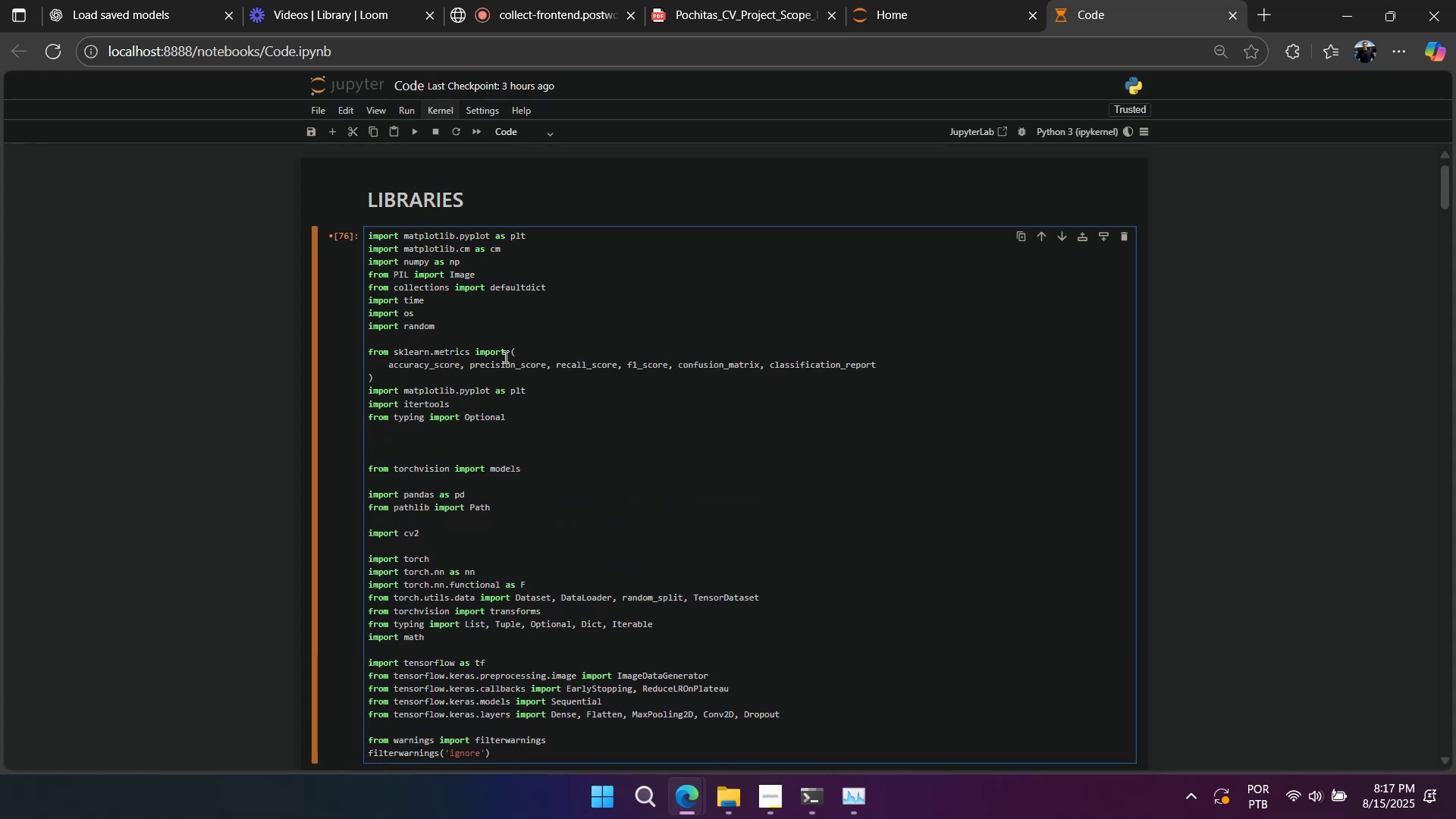 
left_click_drag(start_coordinate=[433, 456], to_coordinate=[424, 376])
 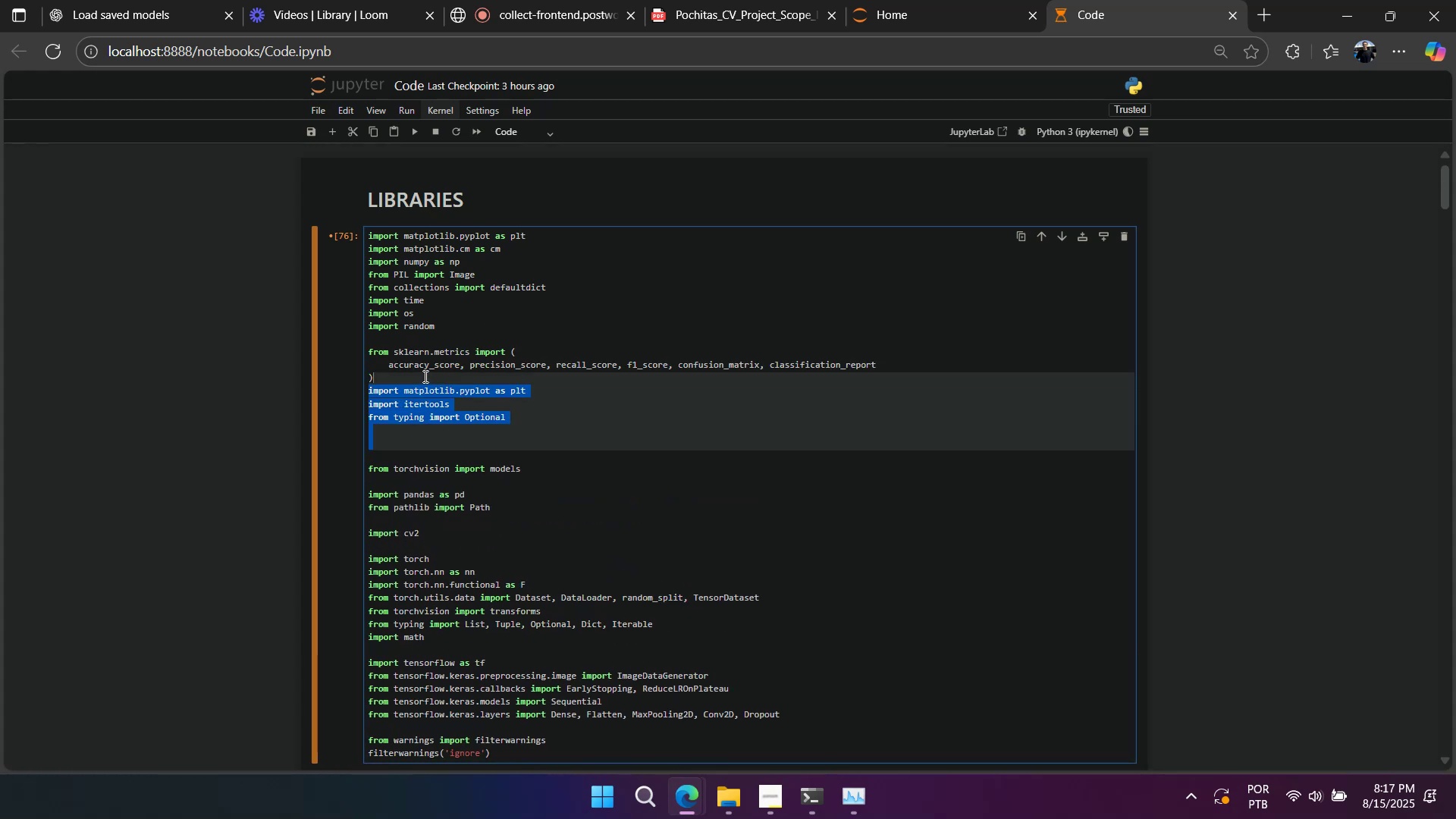 
key(Backspace)
 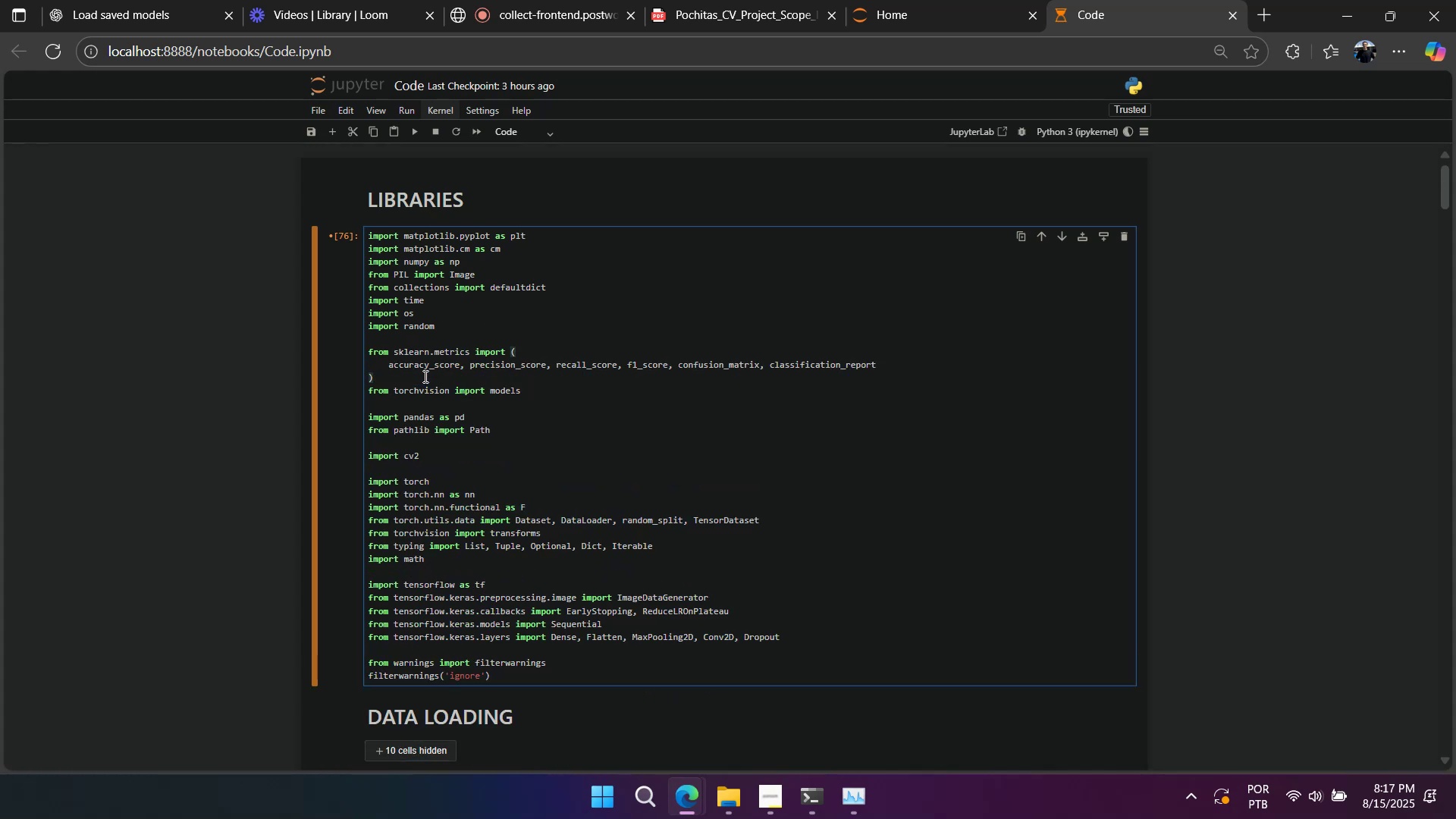 
key(Enter)
 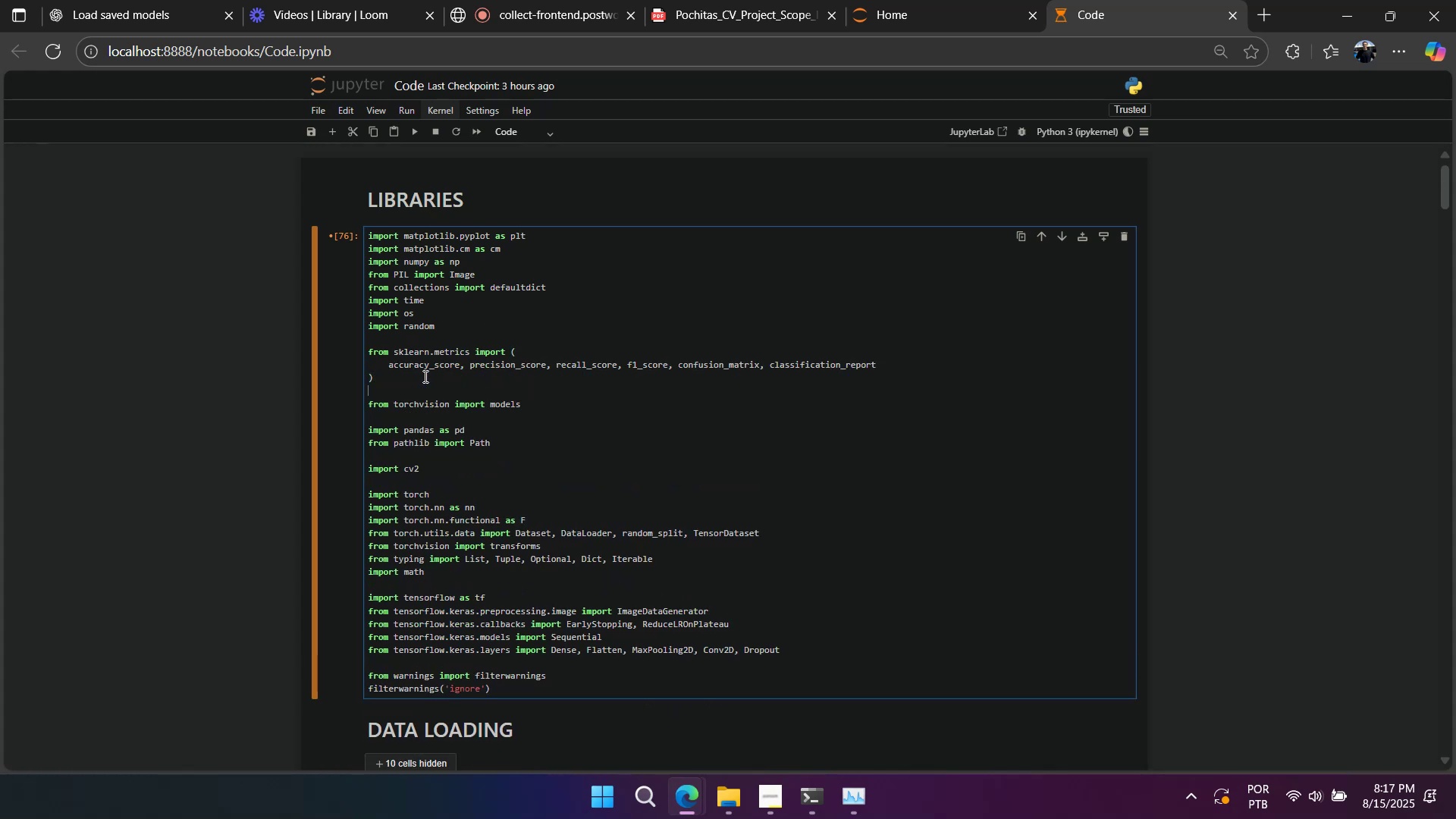 
key(Control+ControlLeft)
 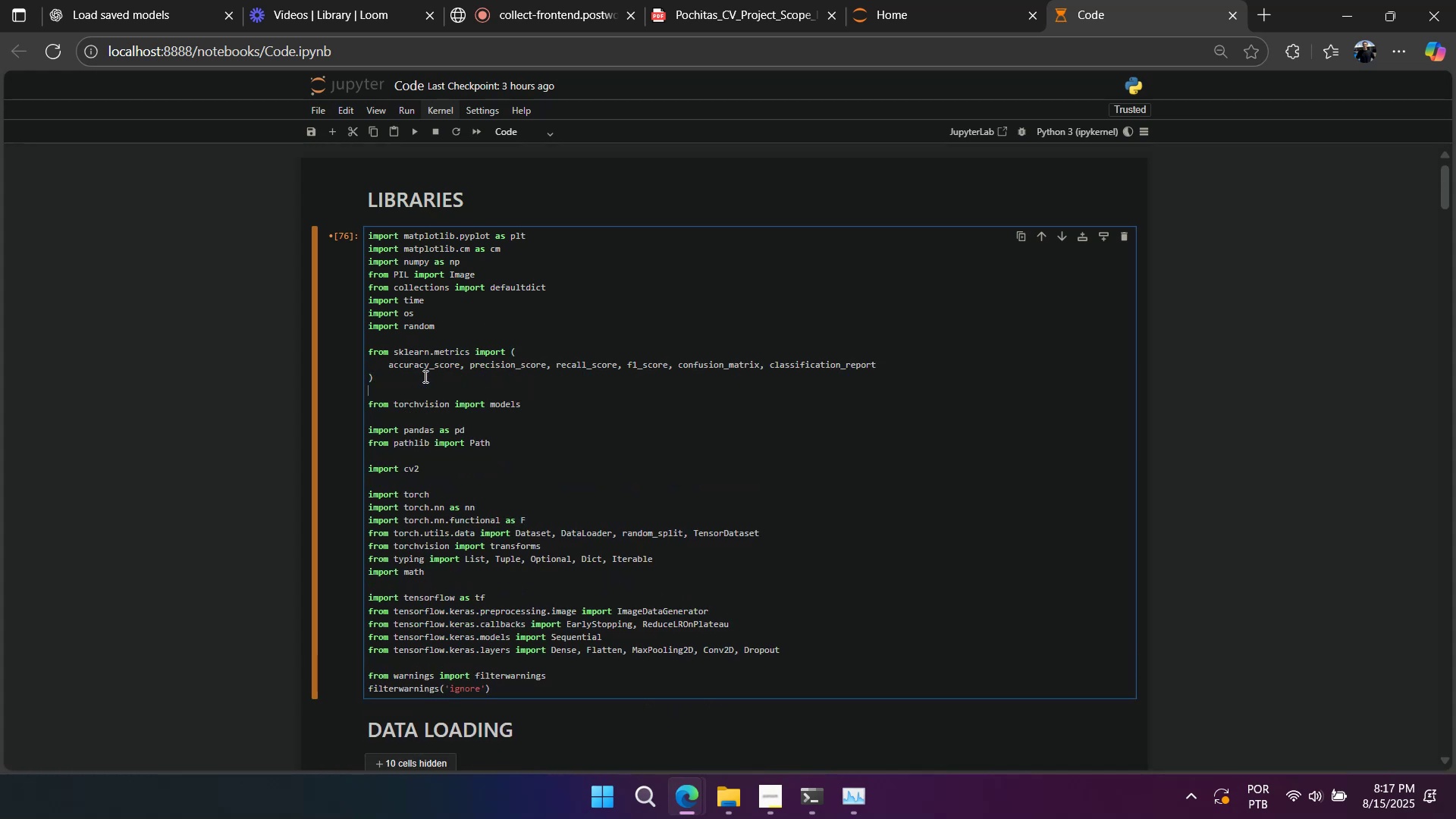 
hold_key(key=ControlLeft, duration=0.6)
 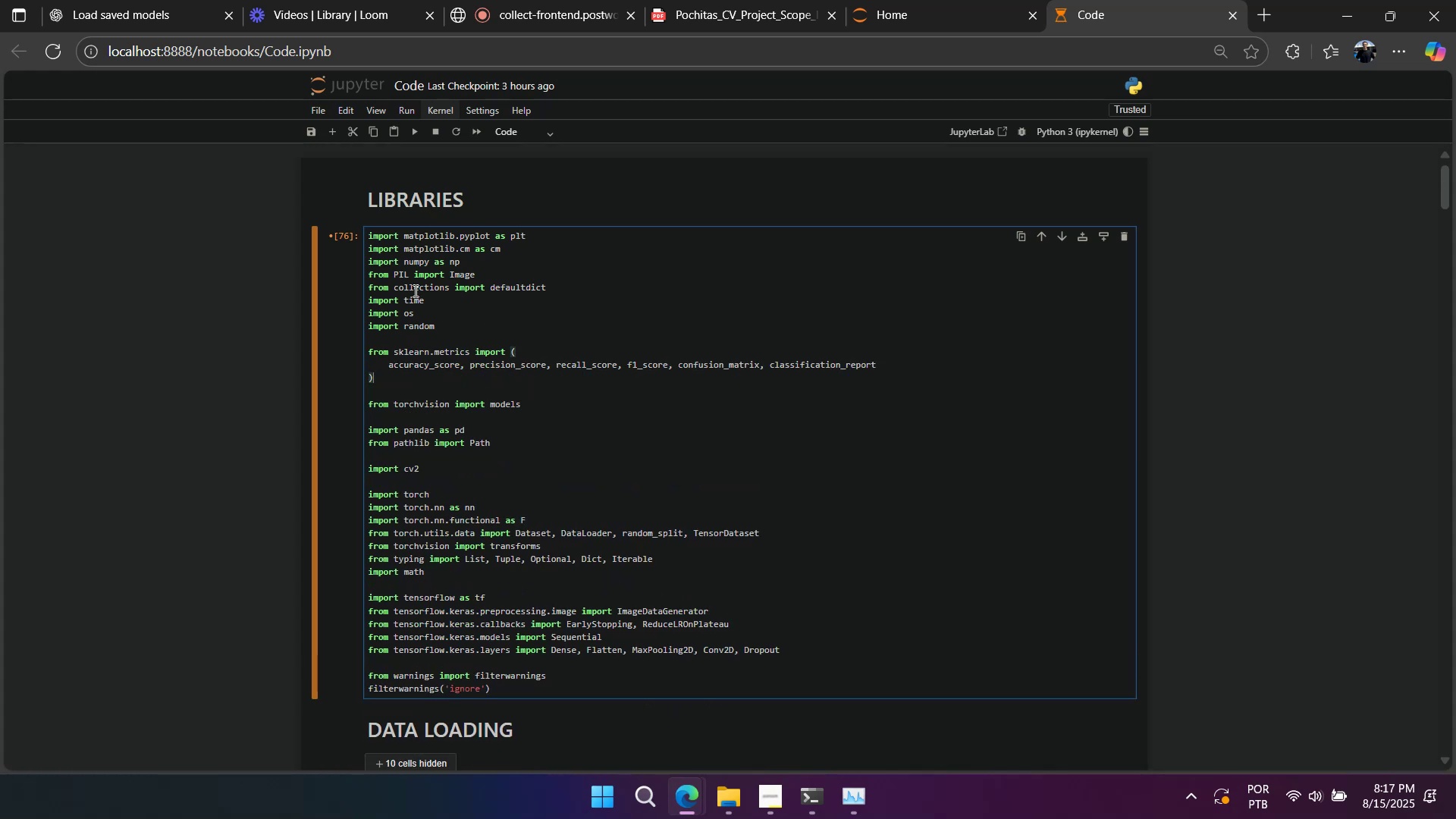 
double_click([410, 278])
 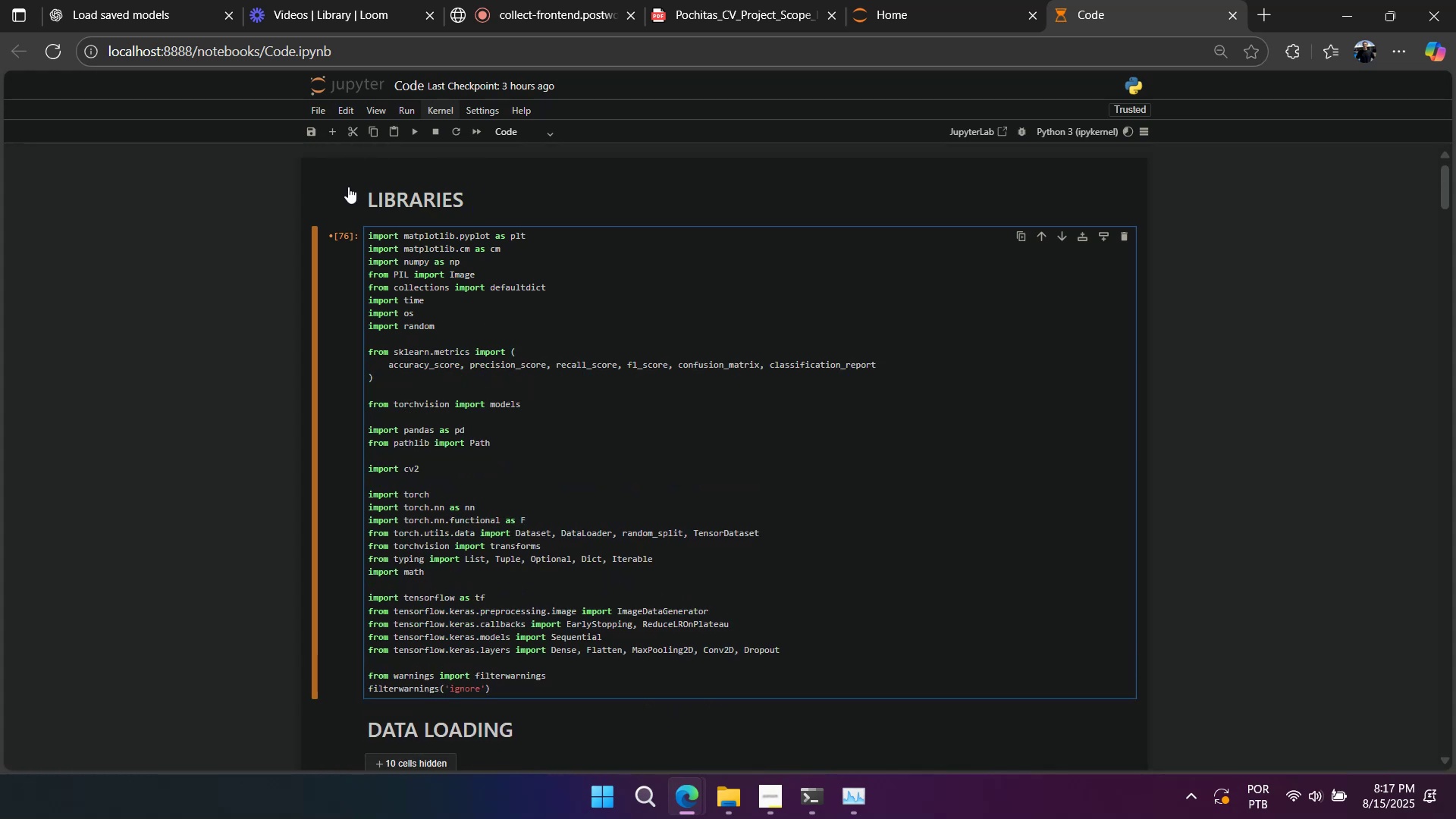 
left_click([351, 190])
 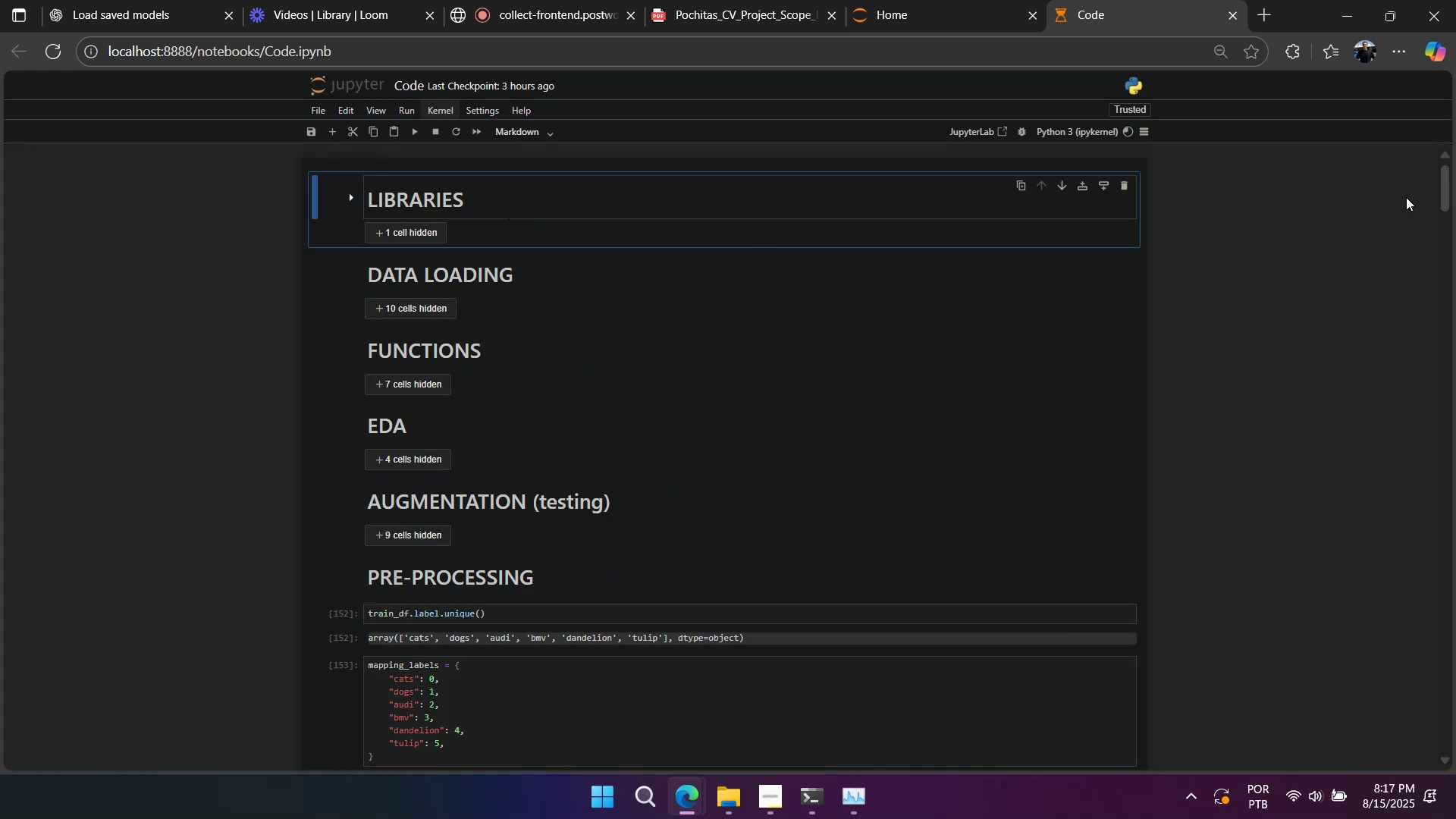 
key(Control+S)
 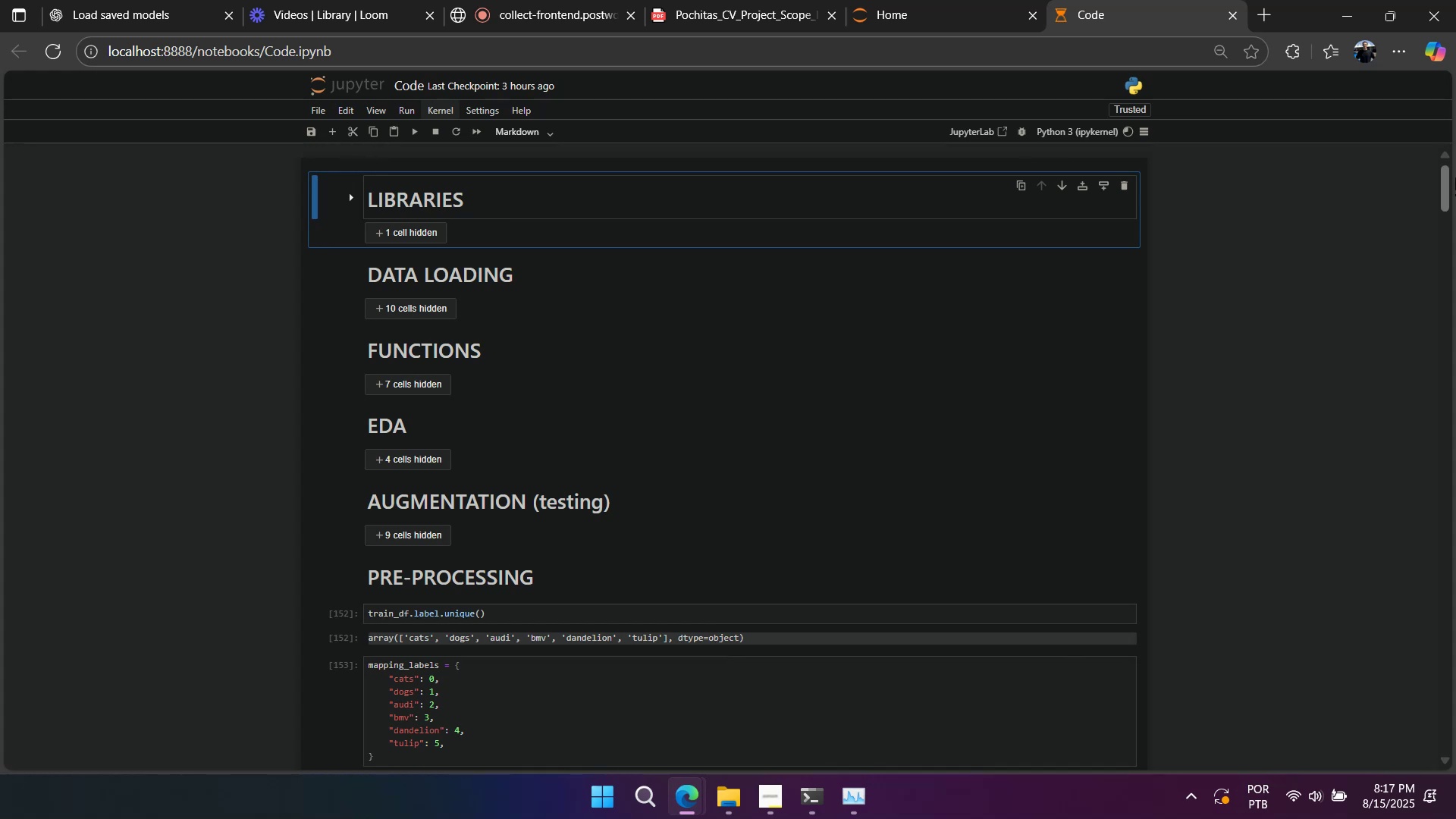 
left_click_drag(start_coordinate=[1451, 177], to_coordinate=[1455, 631])
 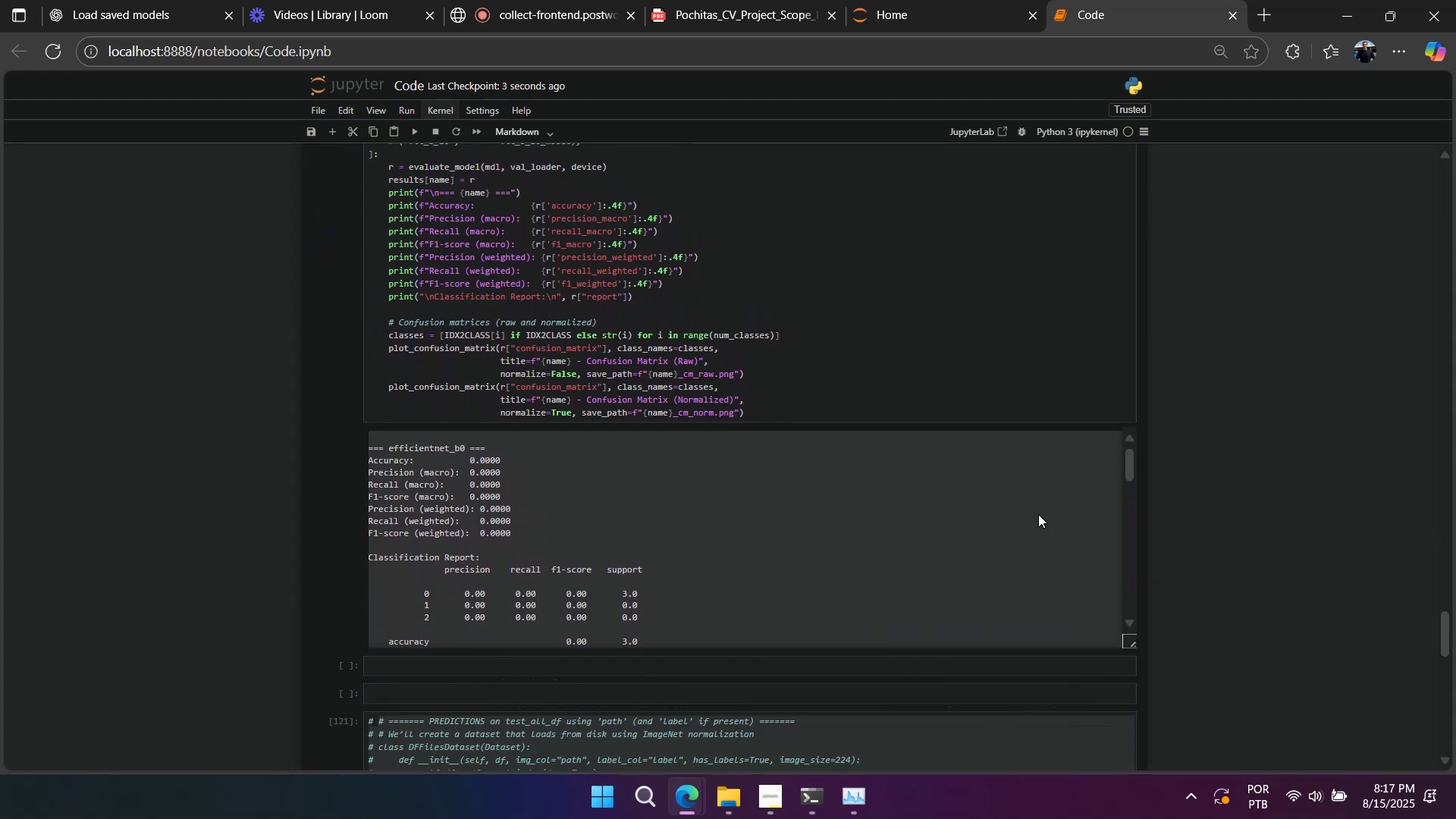 
scroll: coordinate [997, 509], scroll_direction: down, amount: 9.0
 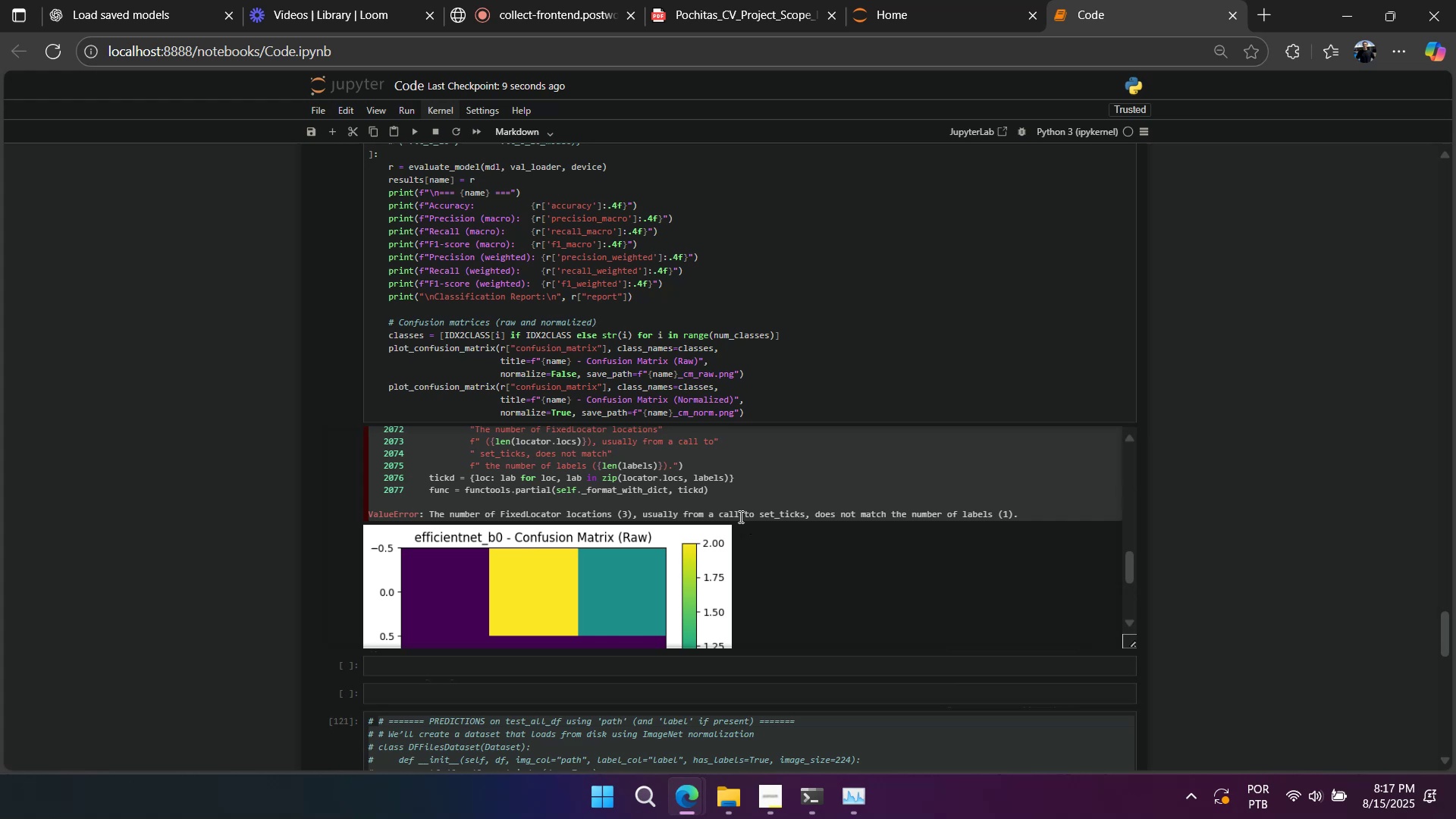 
scroll: coordinate [708, 410], scroll_direction: up, amount: 21.0
 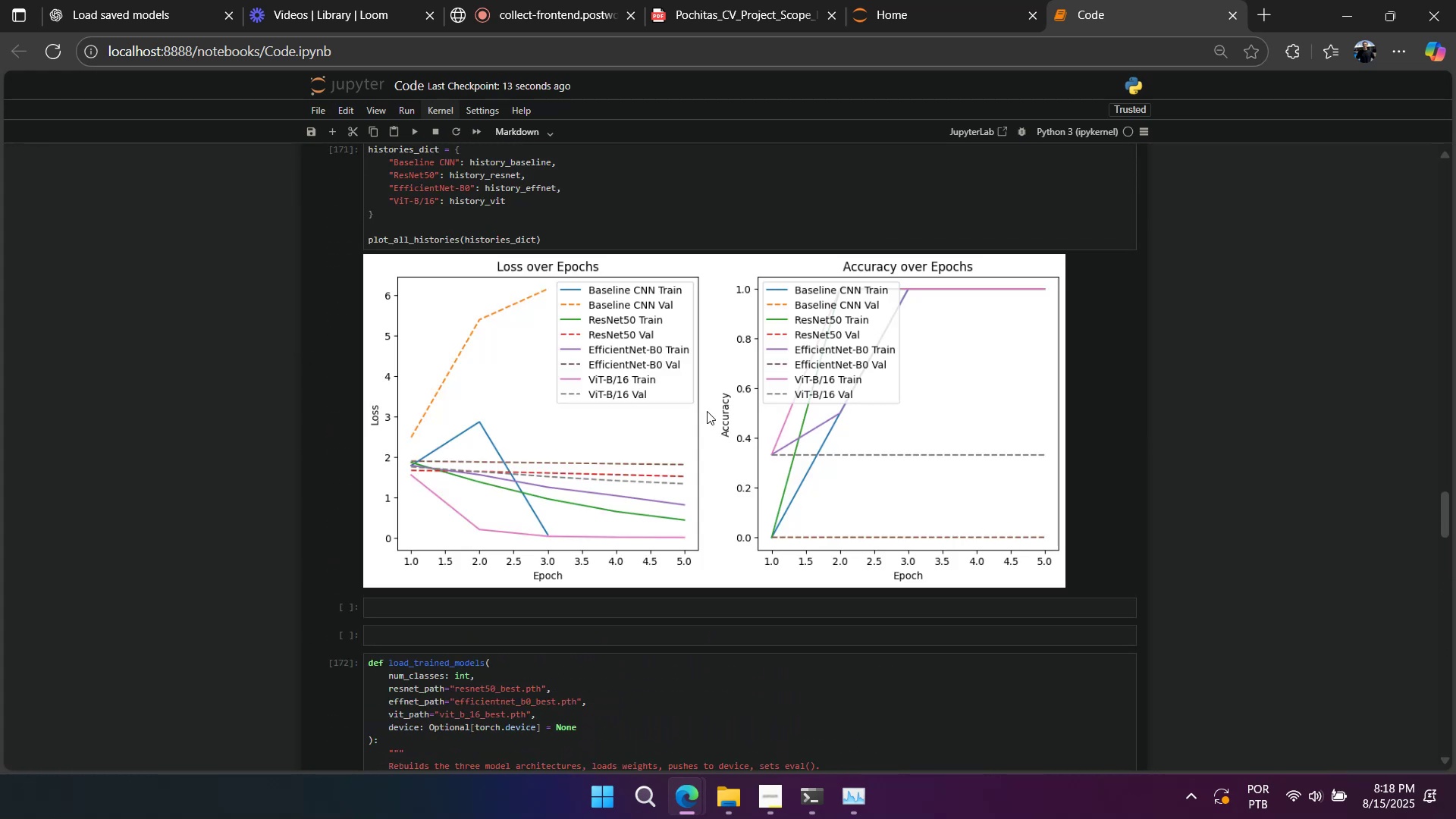 
scroll: coordinate [705, 407], scroll_direction: down, amount: 4.0
 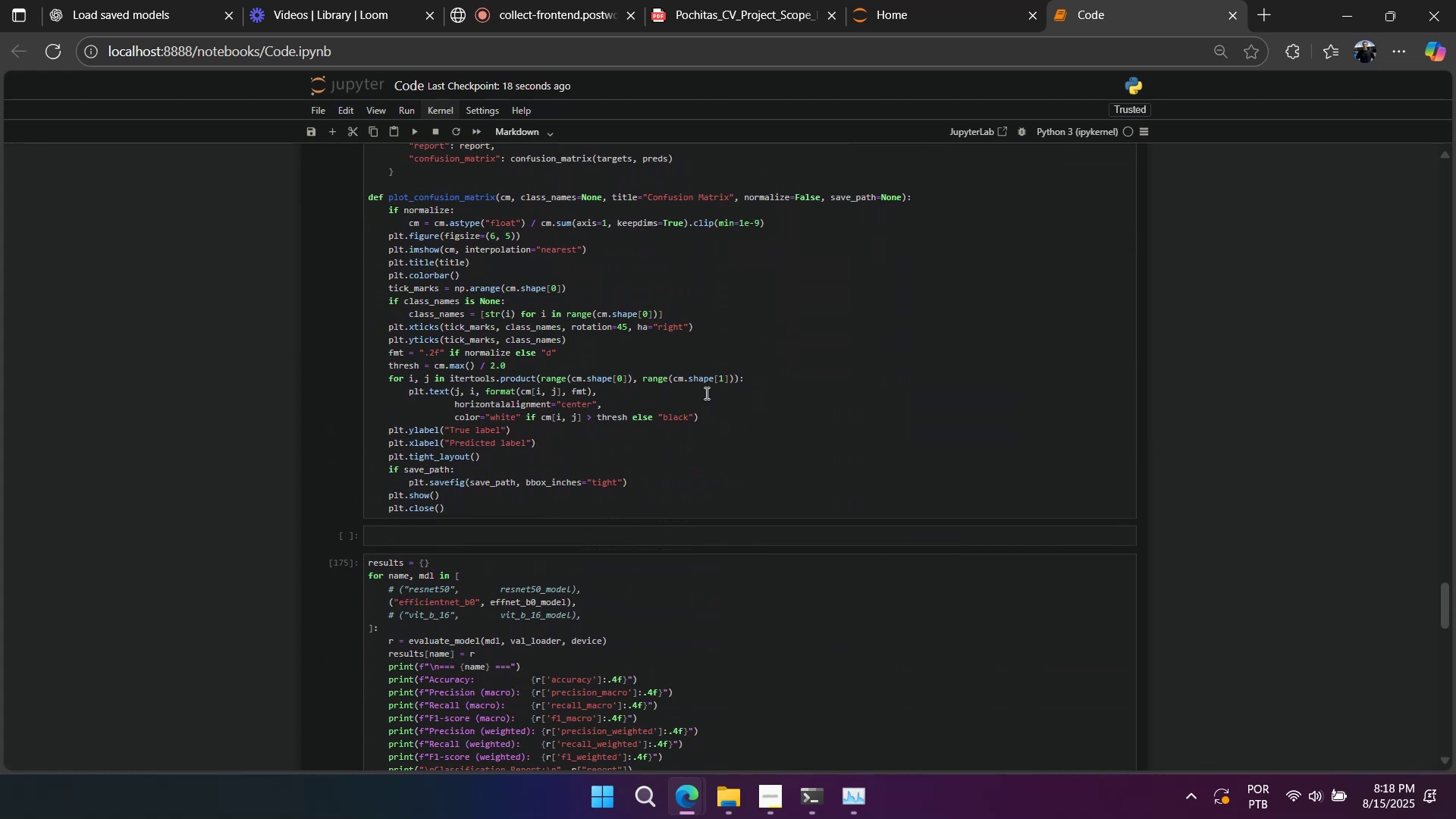 
left_click([699, 377])
 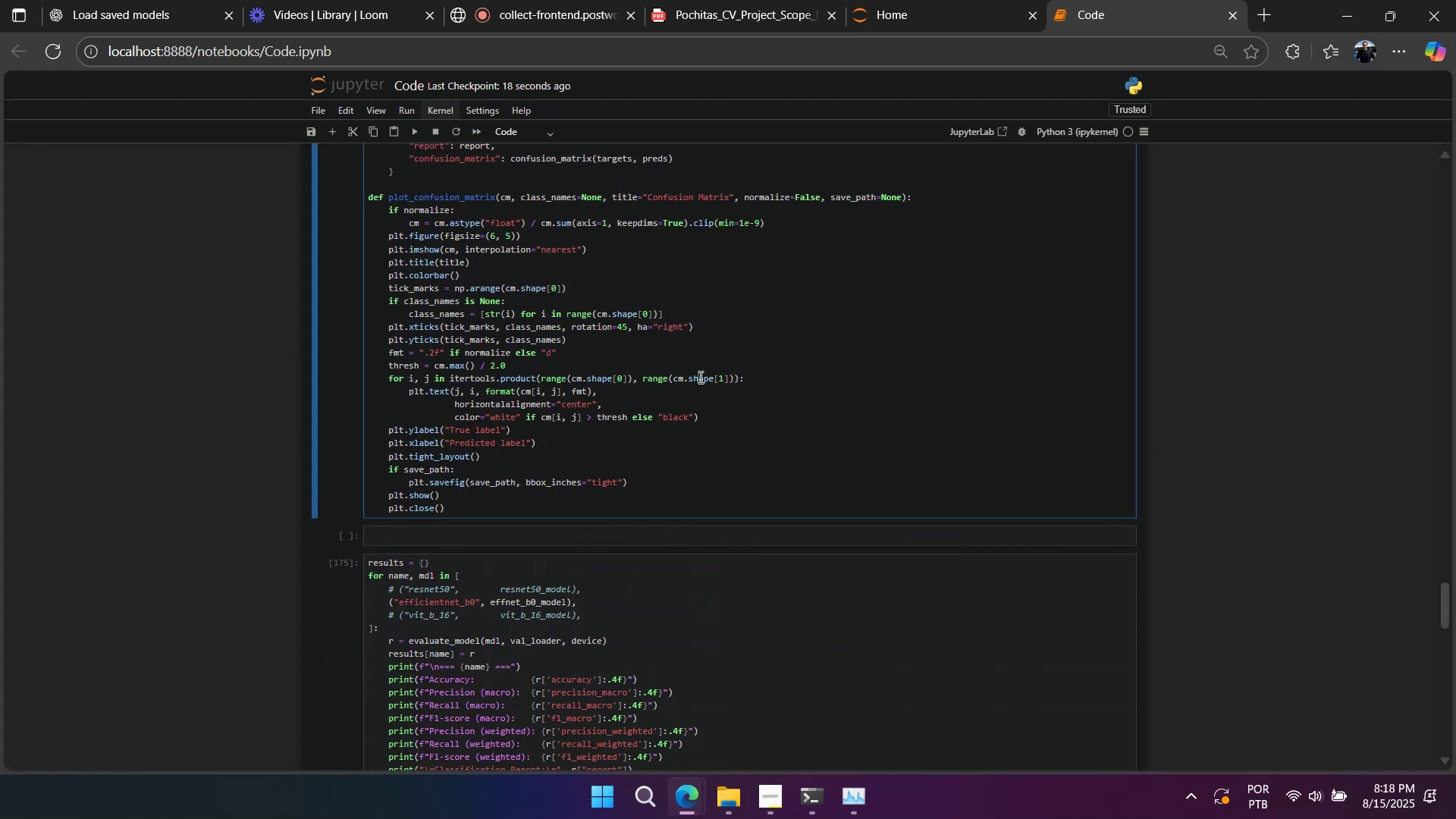 
key(Shift+Enter)
 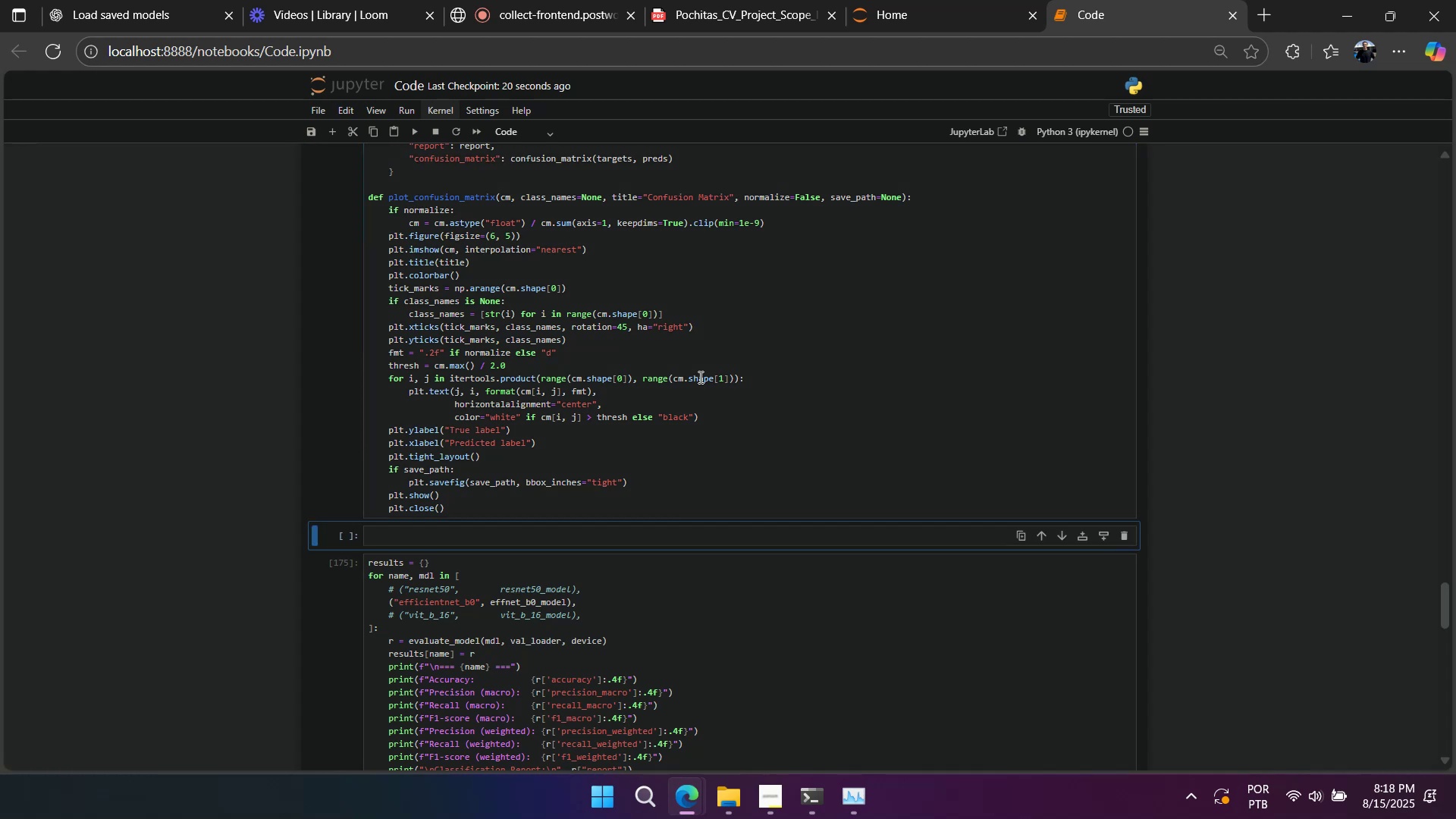 
key(Shift+Enter)
 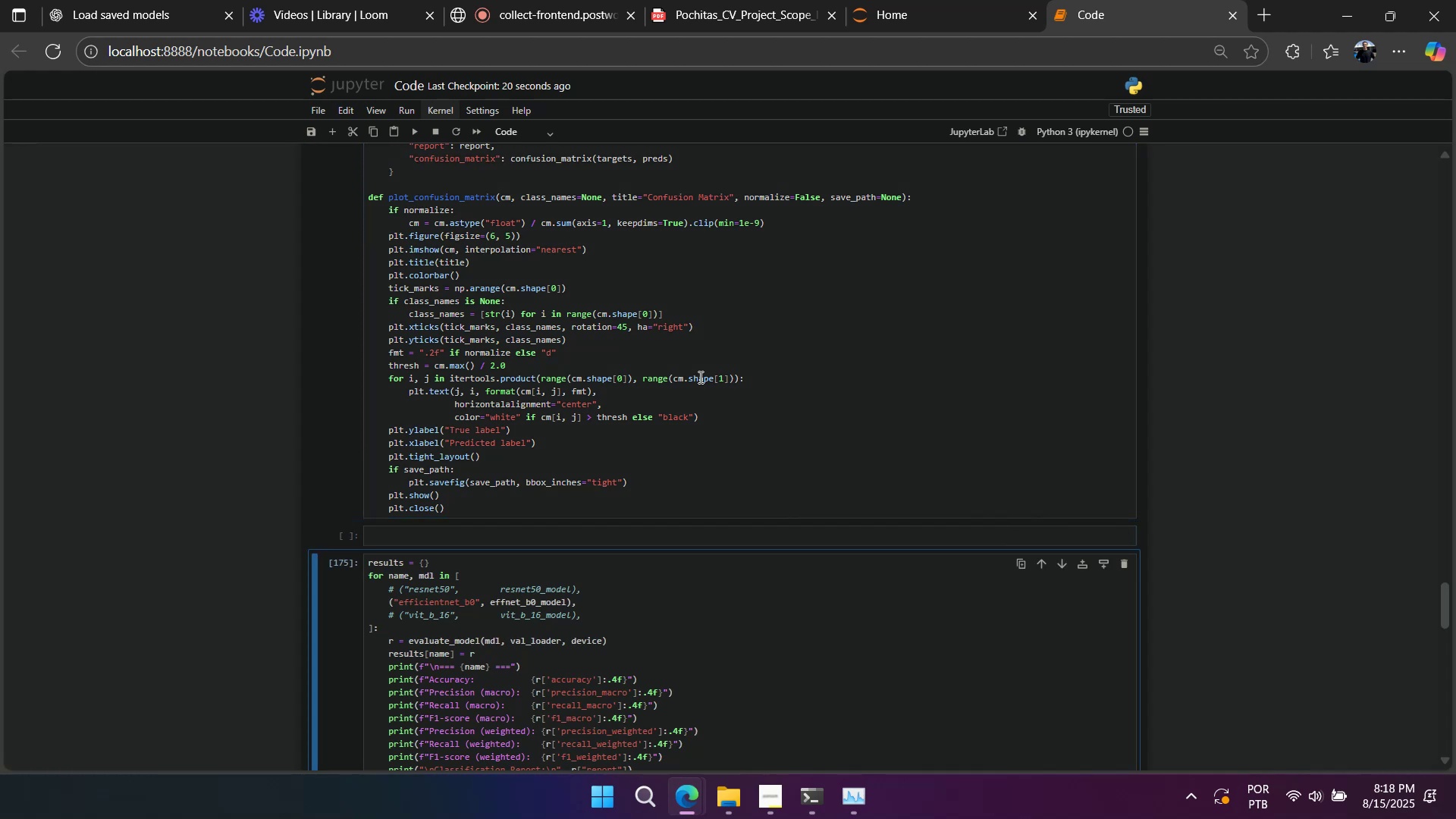 
key(Shift+Enter)
 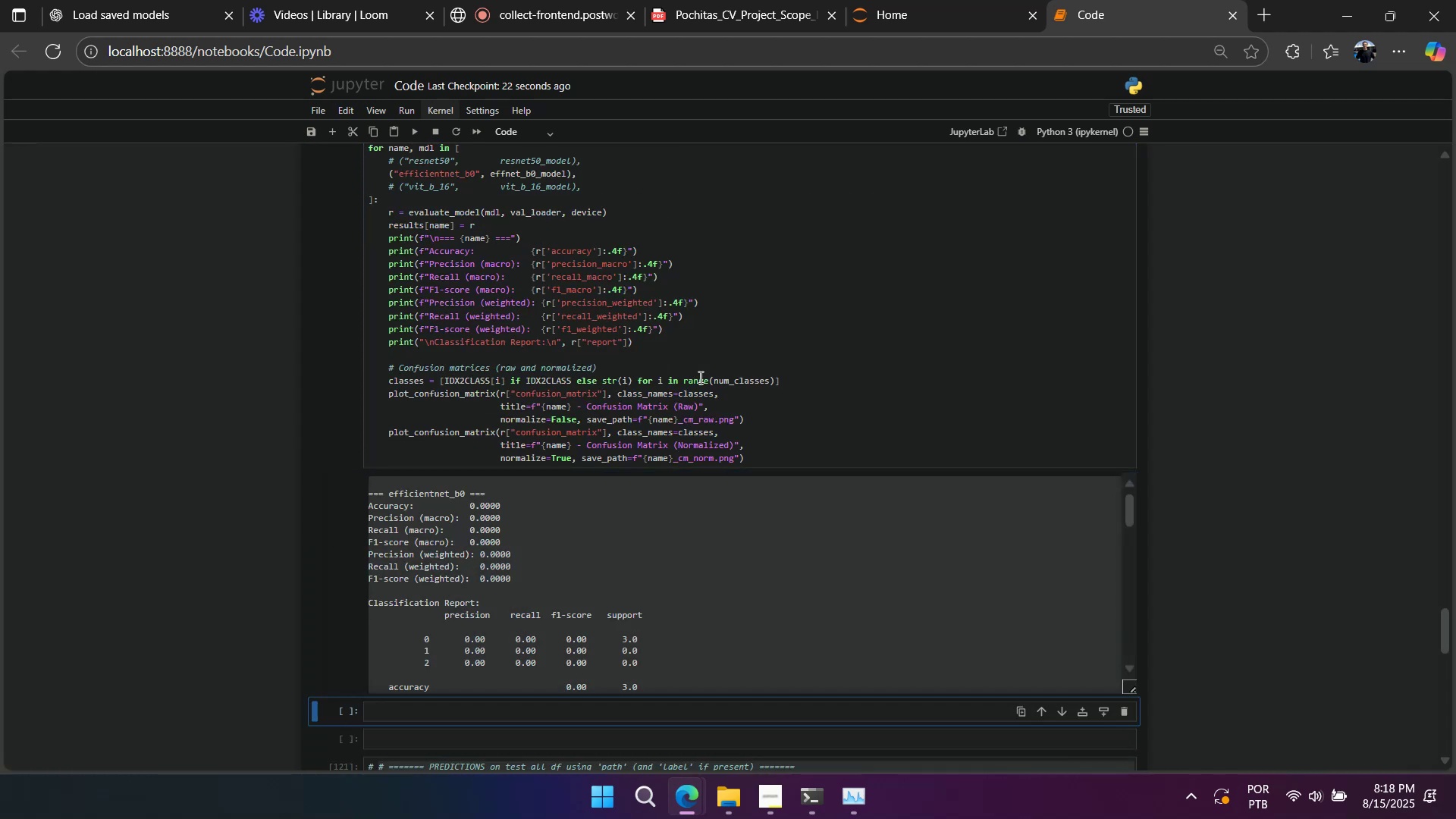 
scroll: coordinate [654, 567], scroll_direction: down, amount: 7.0
 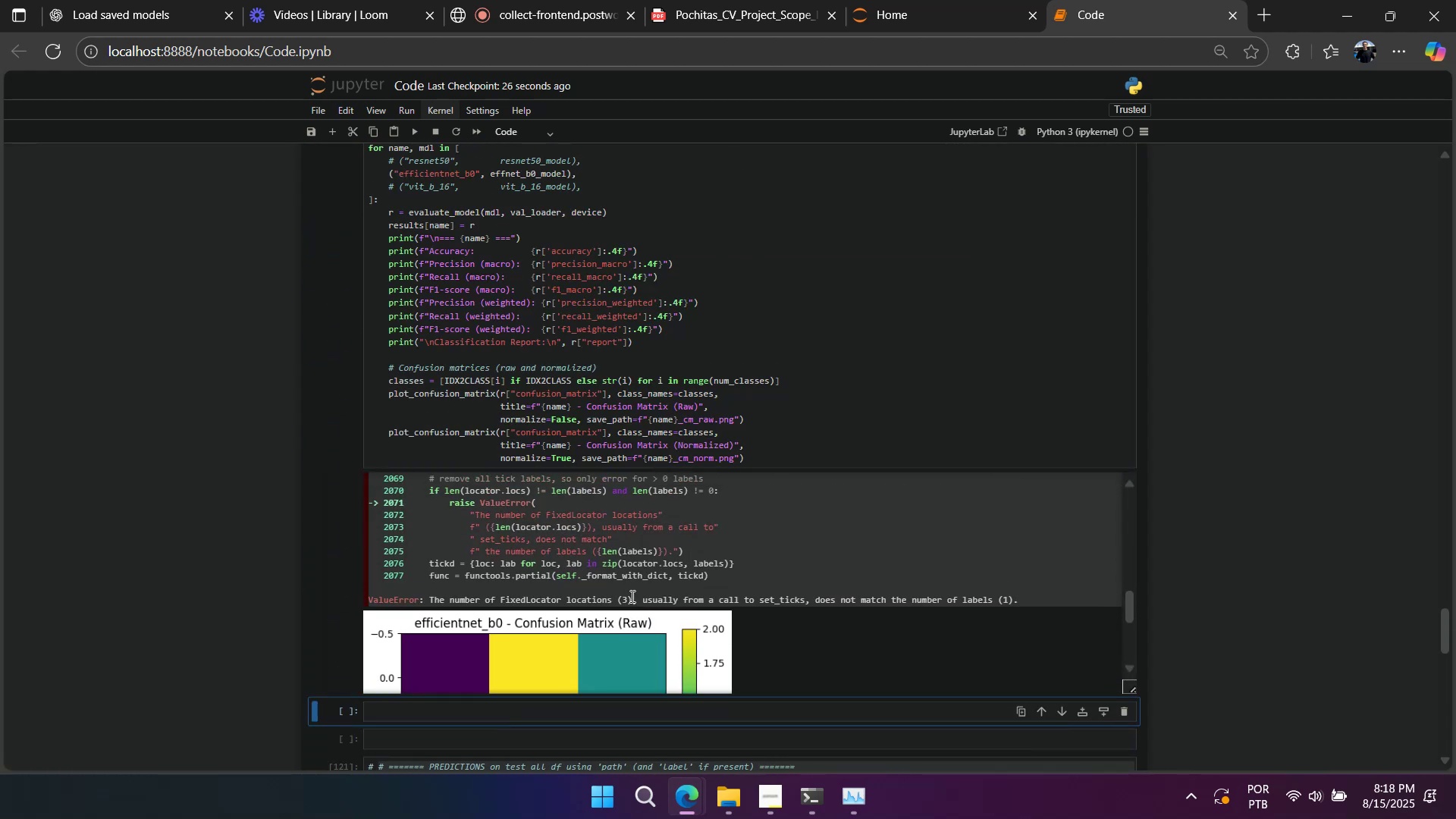 
double_click([631, 596])
 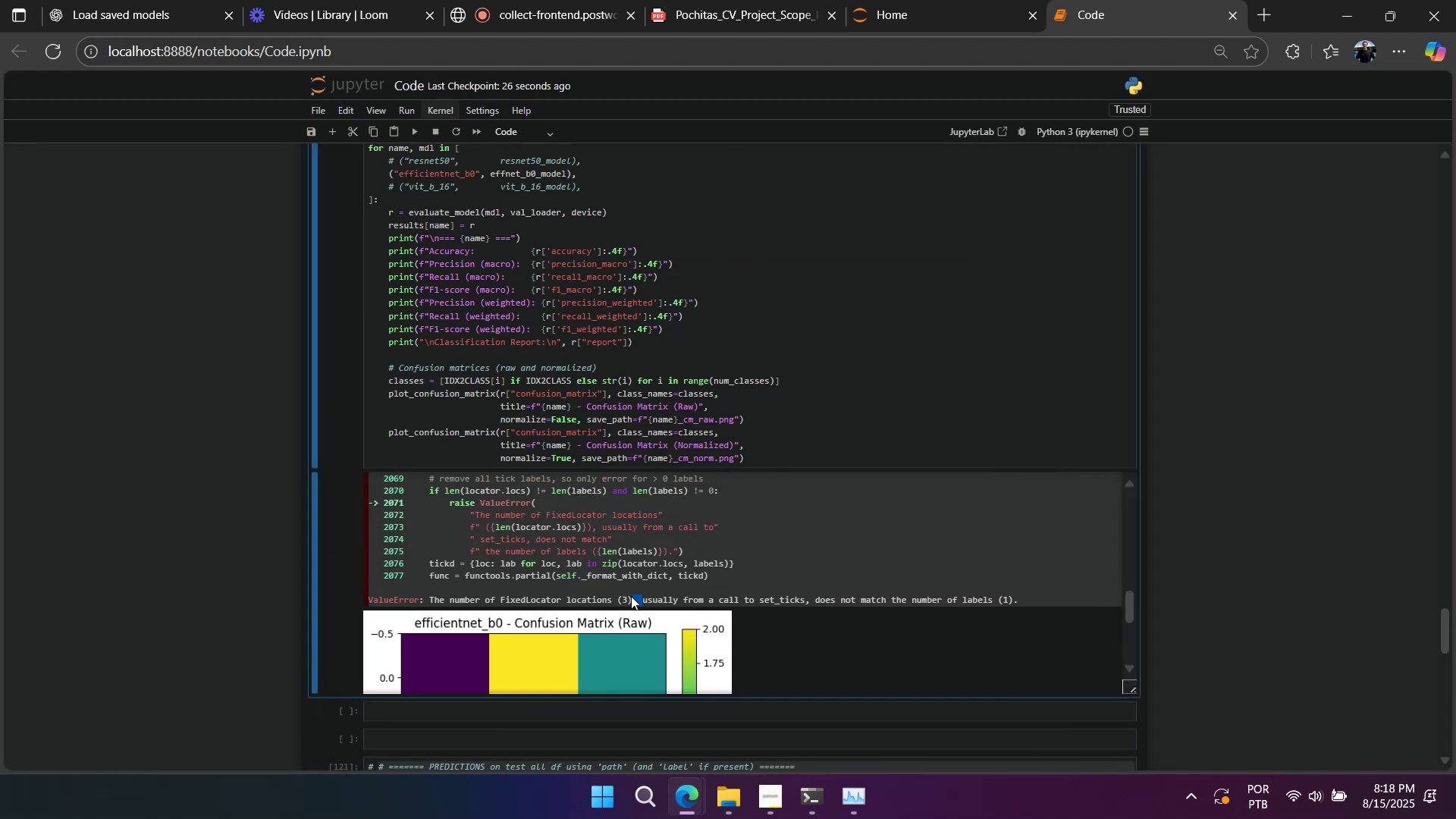 
triple_click([631, 596])
 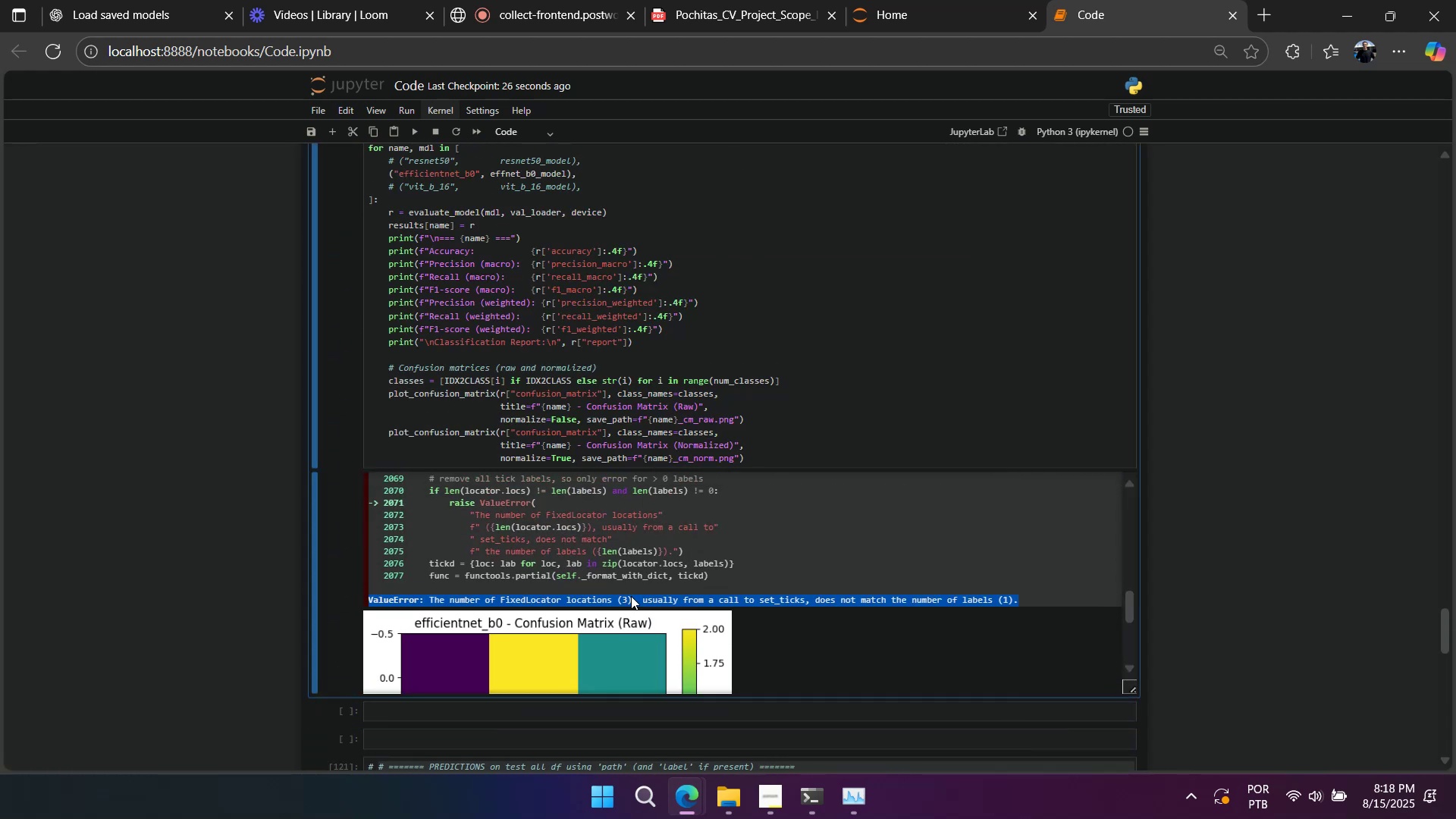 
key(Control+C)
 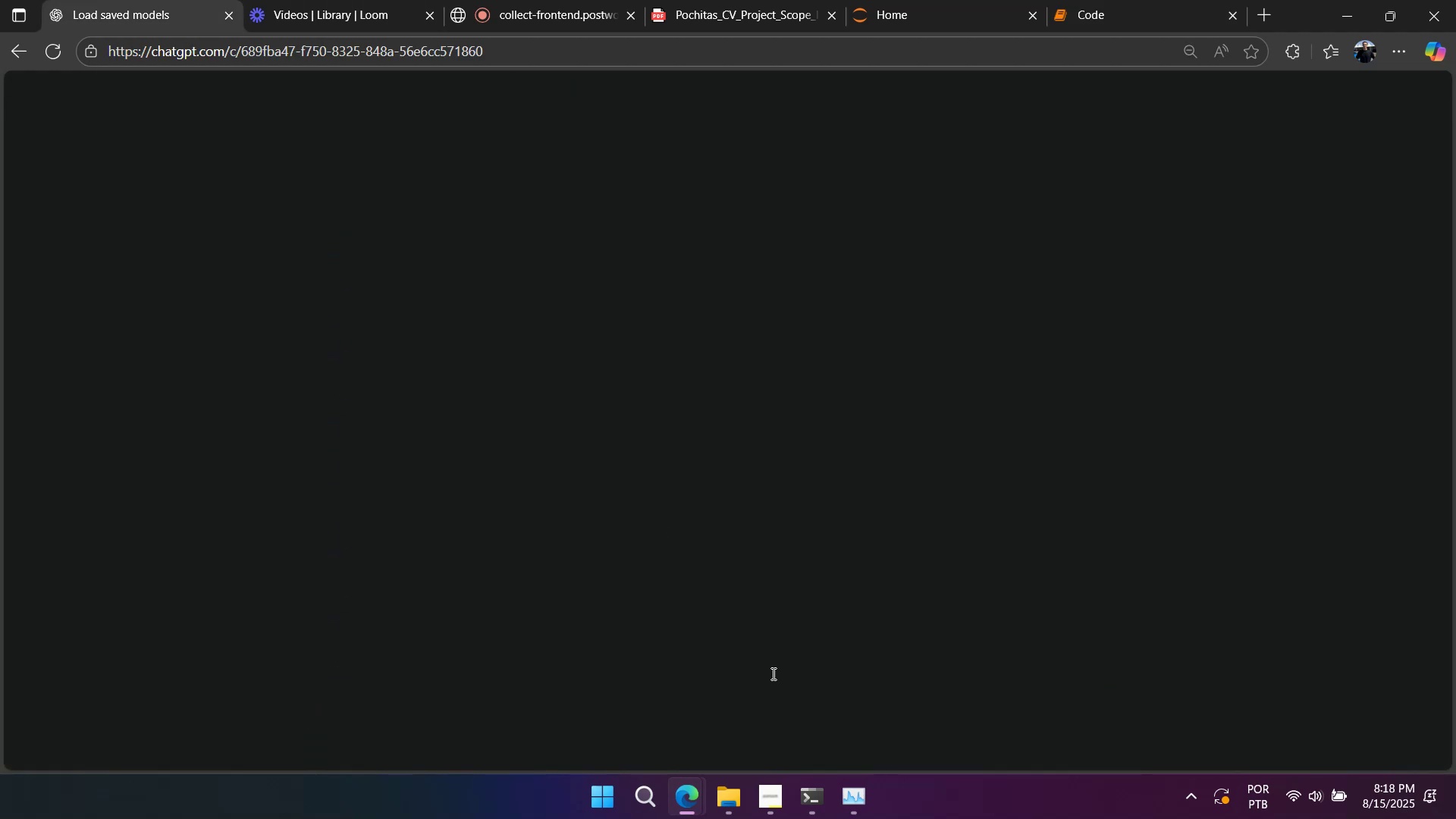 
left_click([777, 711])
 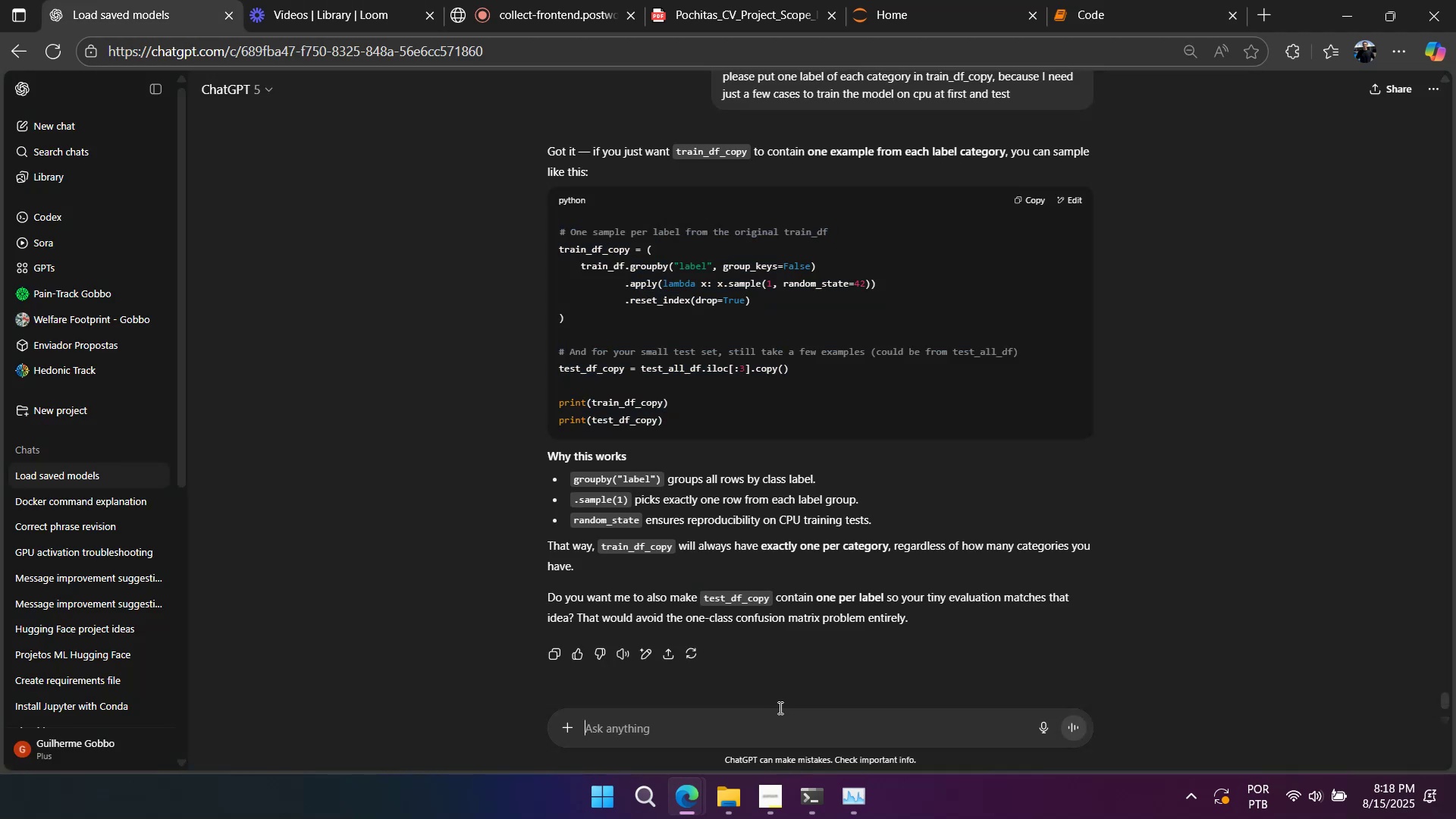 
type(SAM E)
key(Backspace)
key(Backspace)
type(E EROR)
key(Backspace)
key(Backspace)
type(ROR? )
 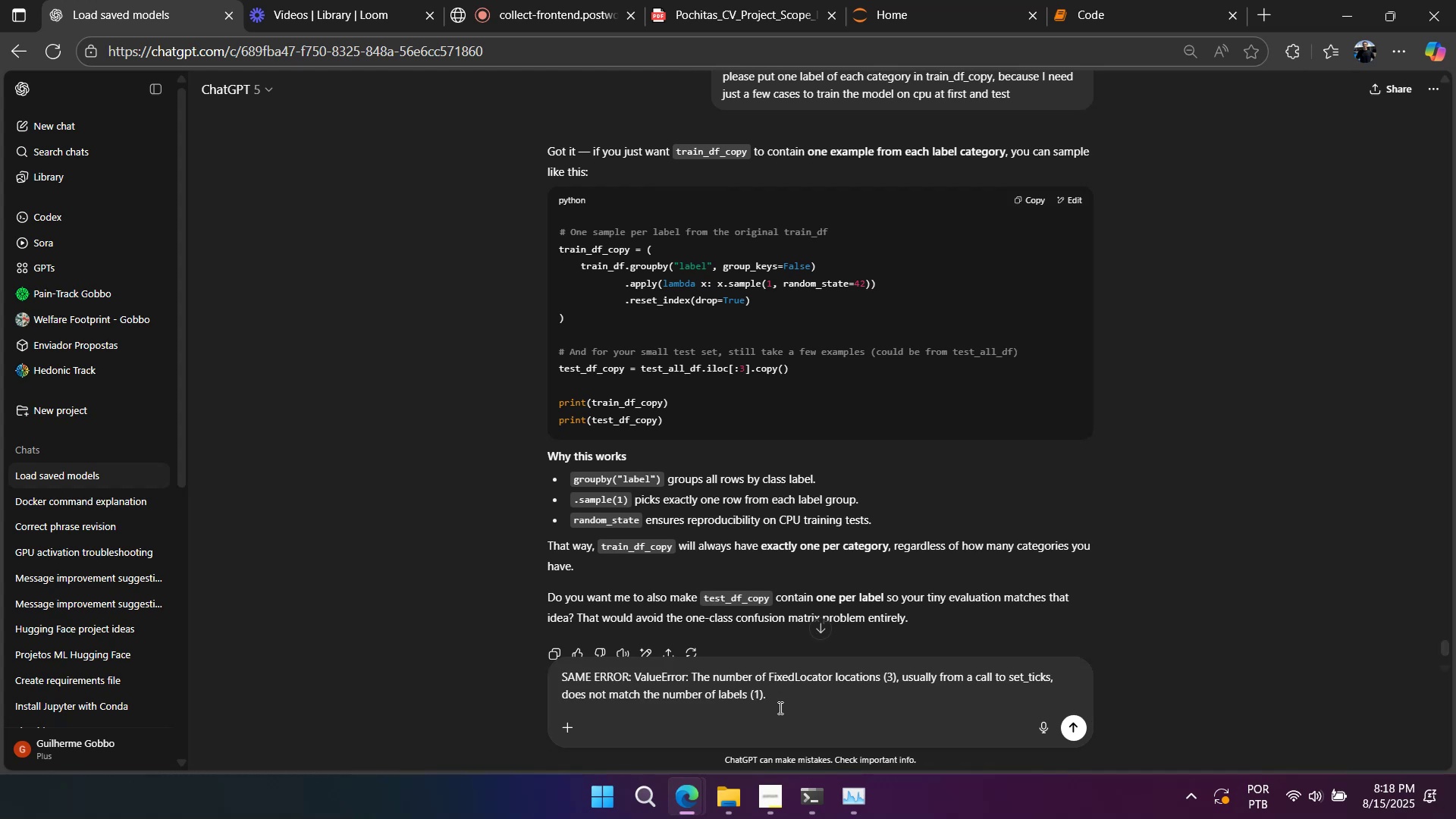 
 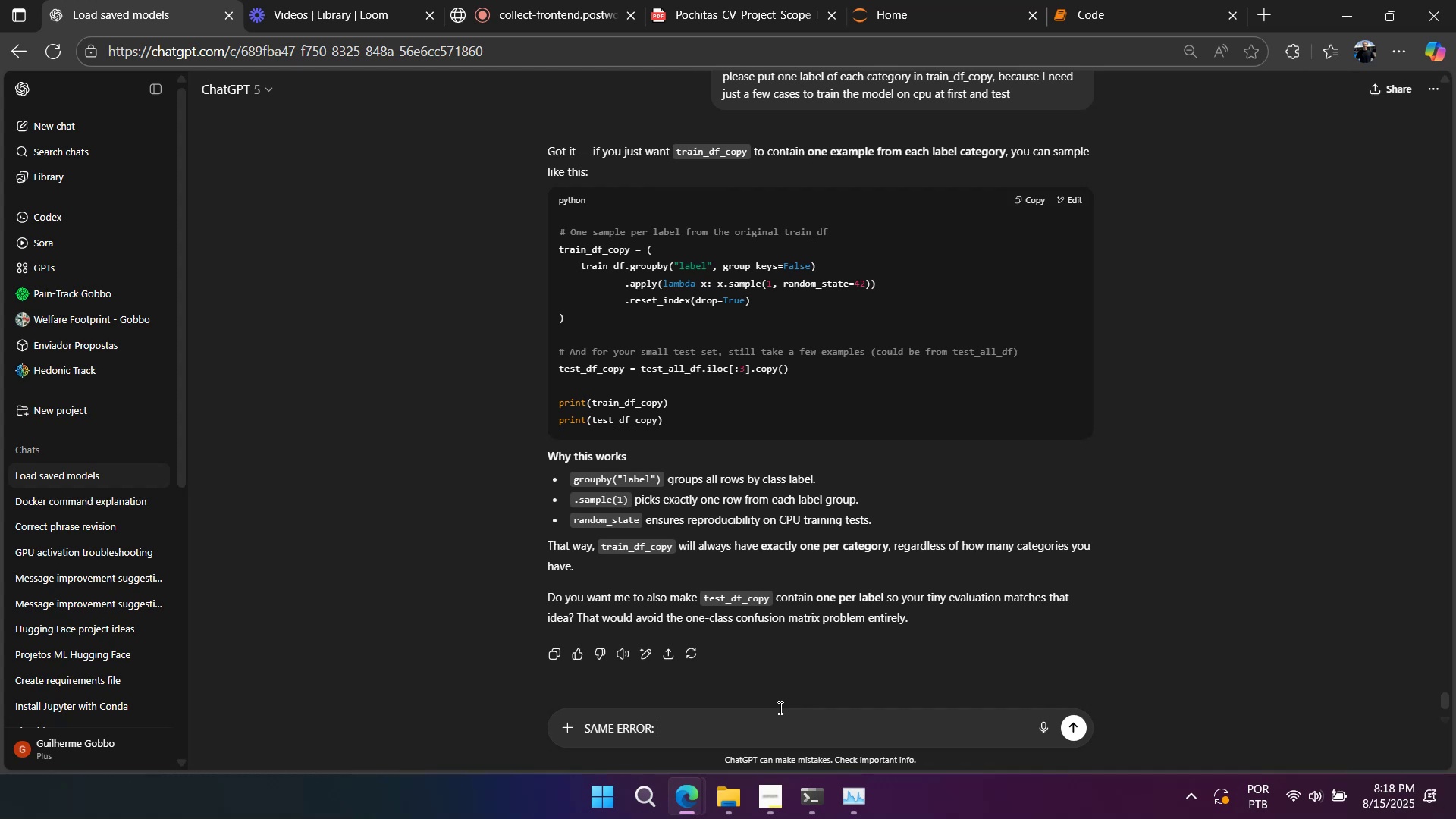 
key(Control+ControlLeft)
 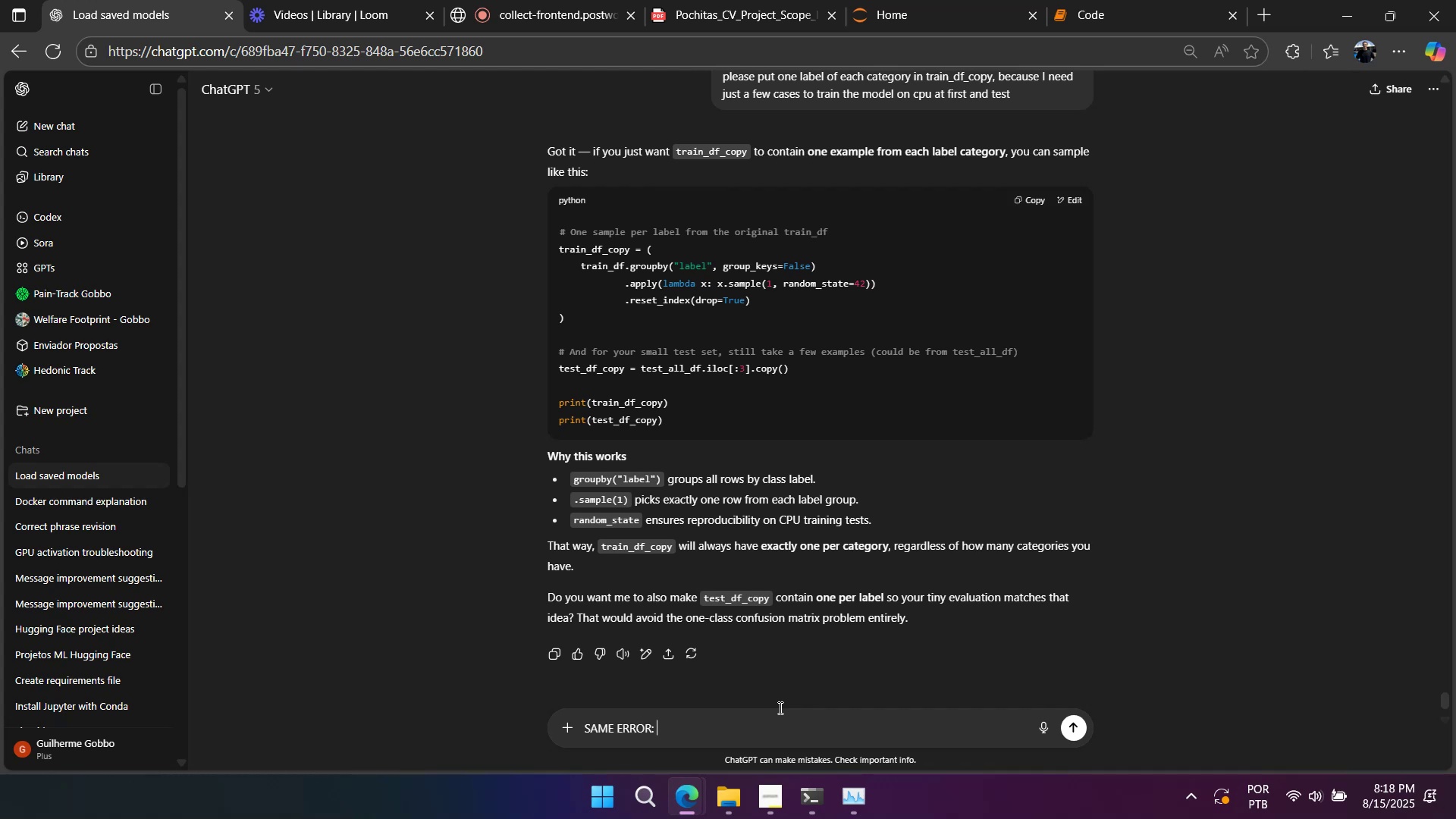 
key(Control+V)
 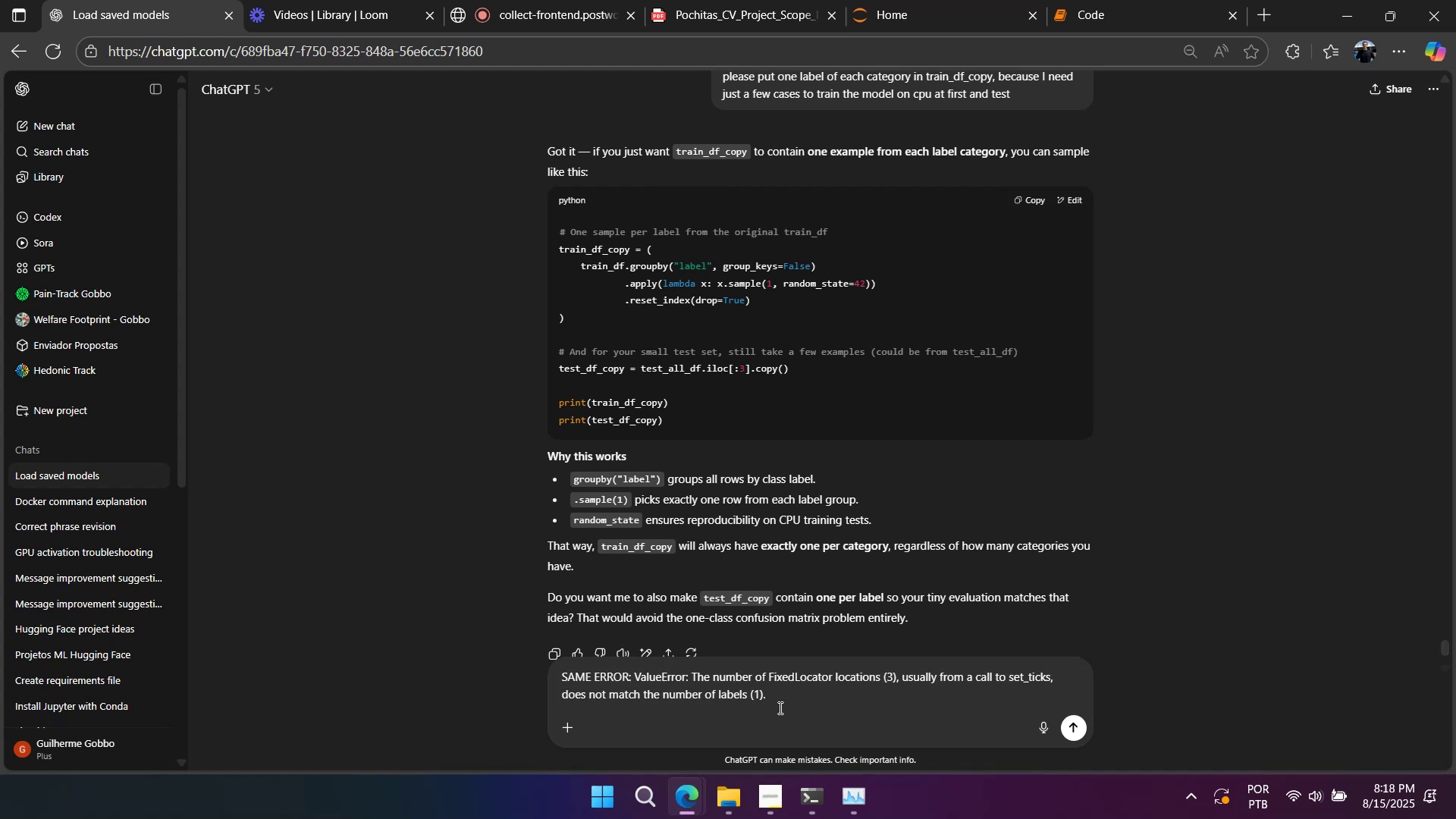 
key(Shift+Enter)
 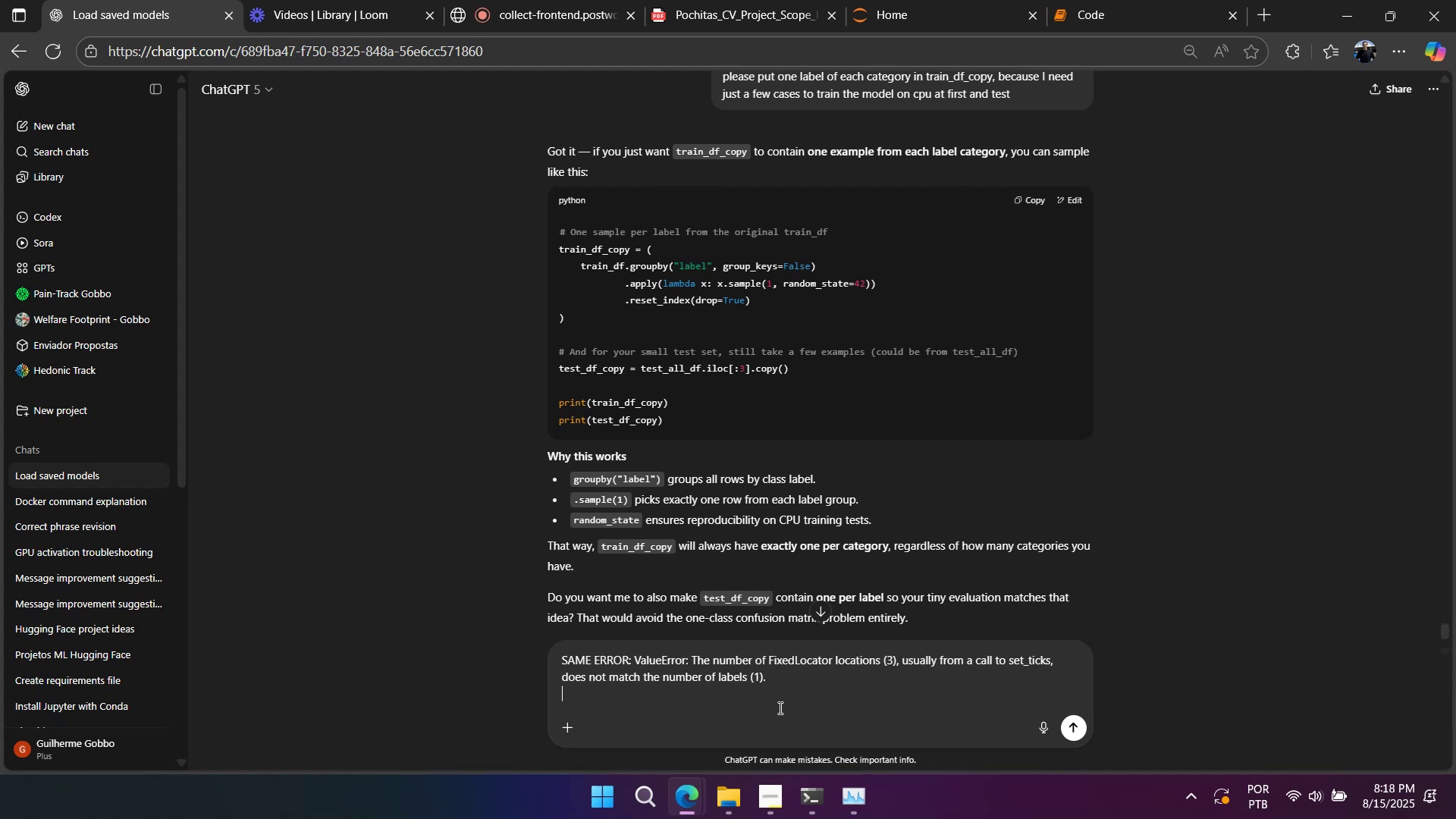 
key(Shift+Enter)
 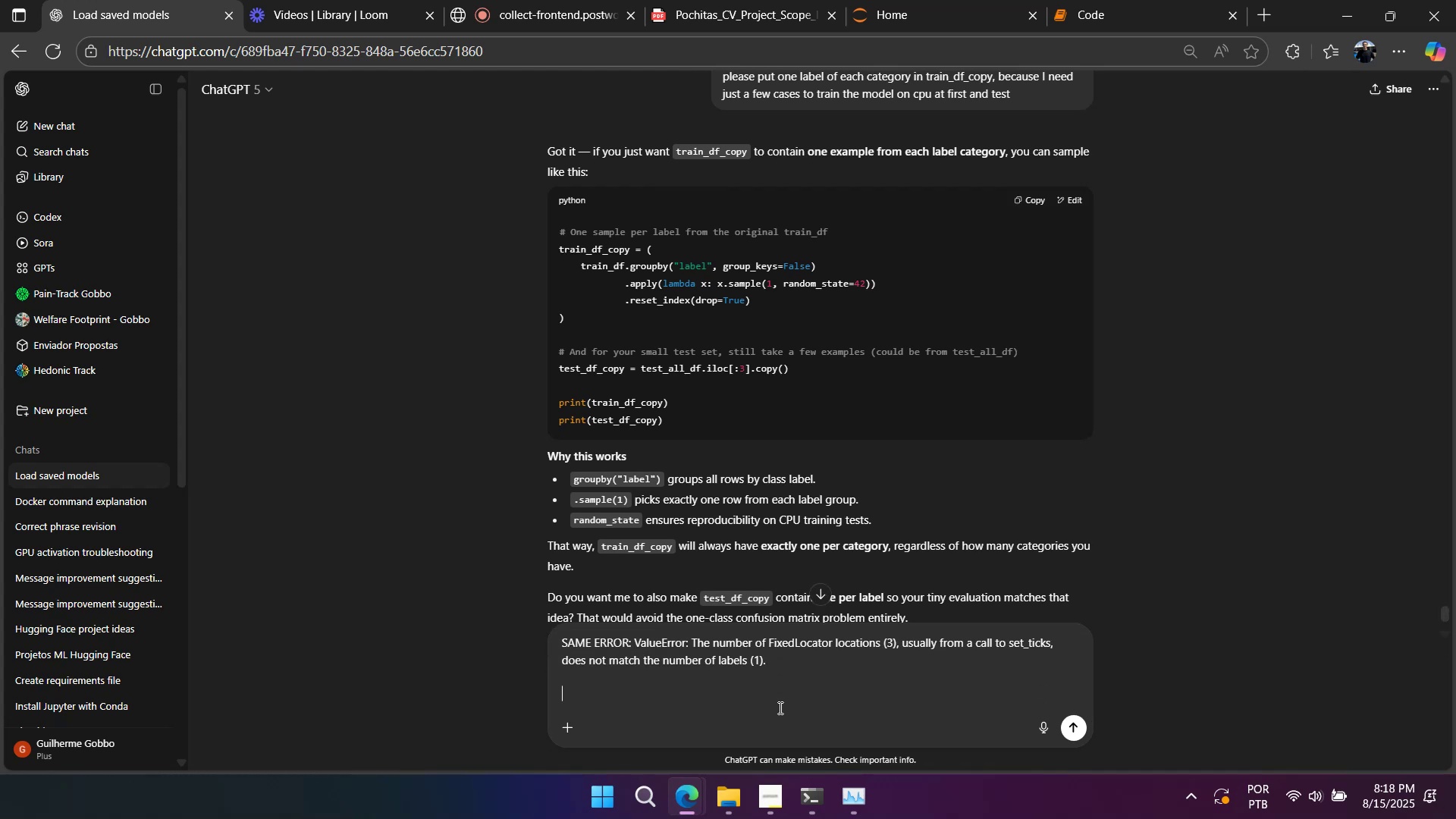 
key(Shift+Enter)
 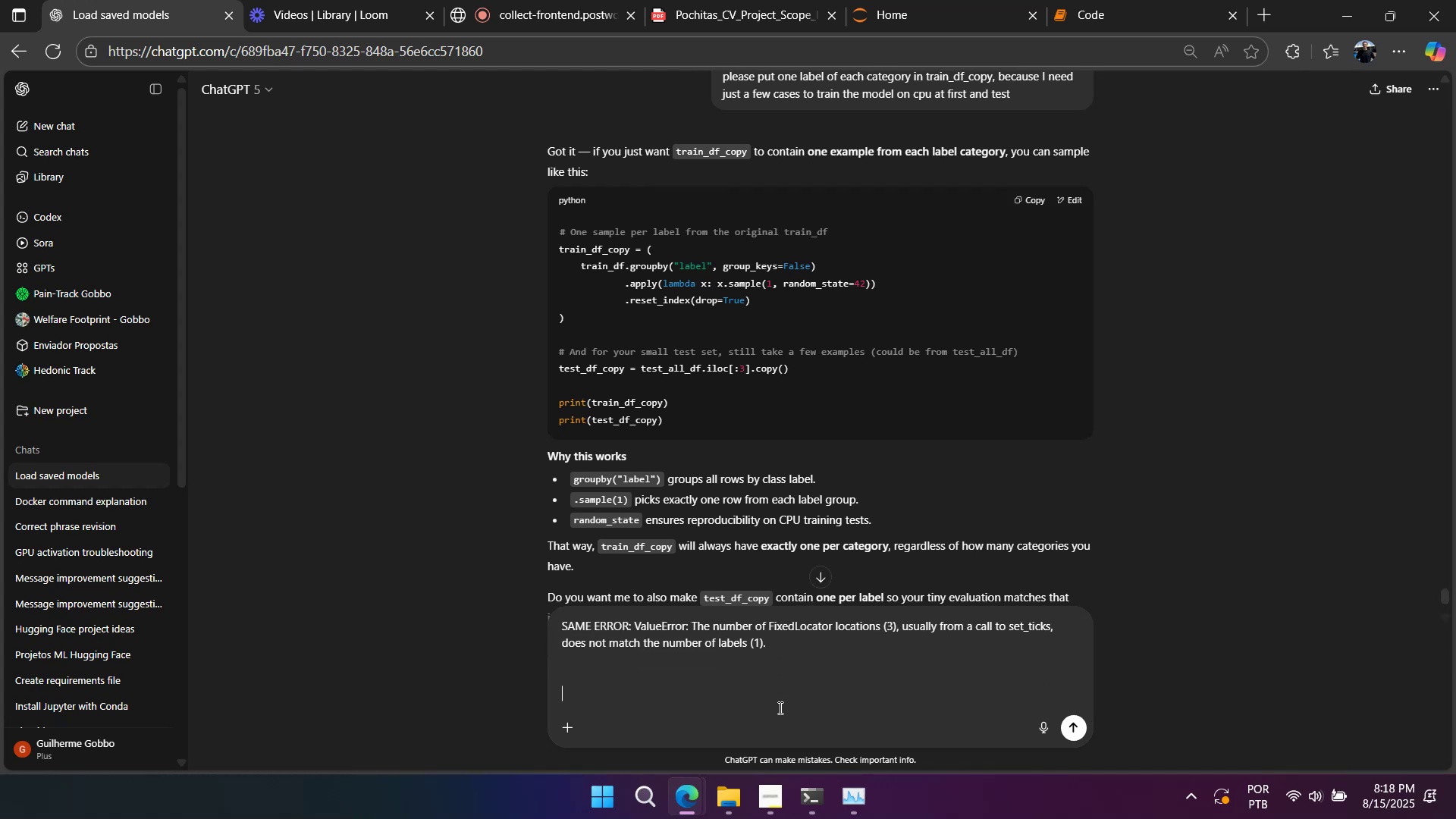 
type(but not )
key(Backspace)
key(Backspace)
type(w I trane)
key(Backspace)
key(Backspace)
type(n)
key(Backspace)
type(ined wih)
key(Backspace)
type(th all classes)
 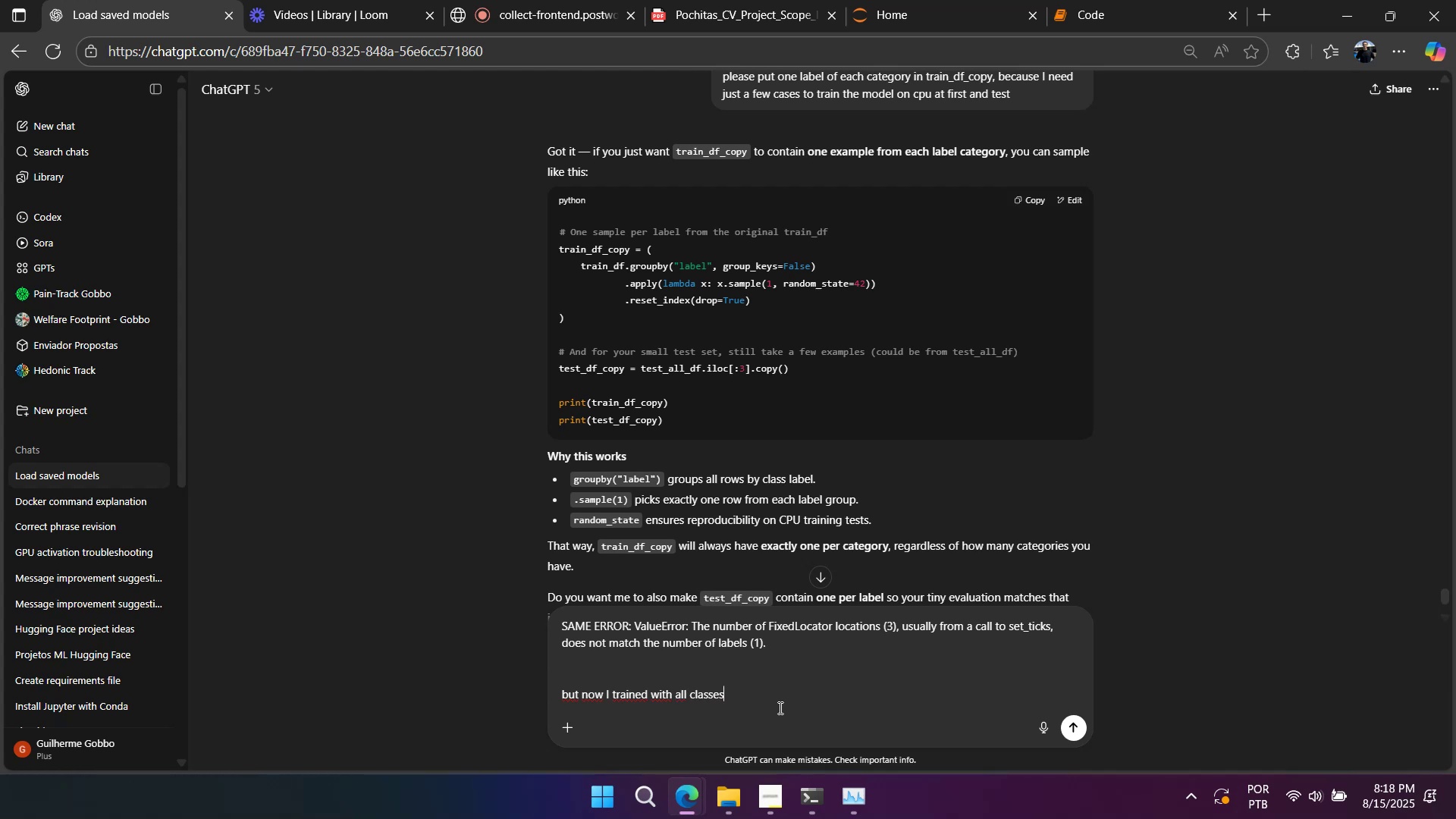 
key(Enter)
 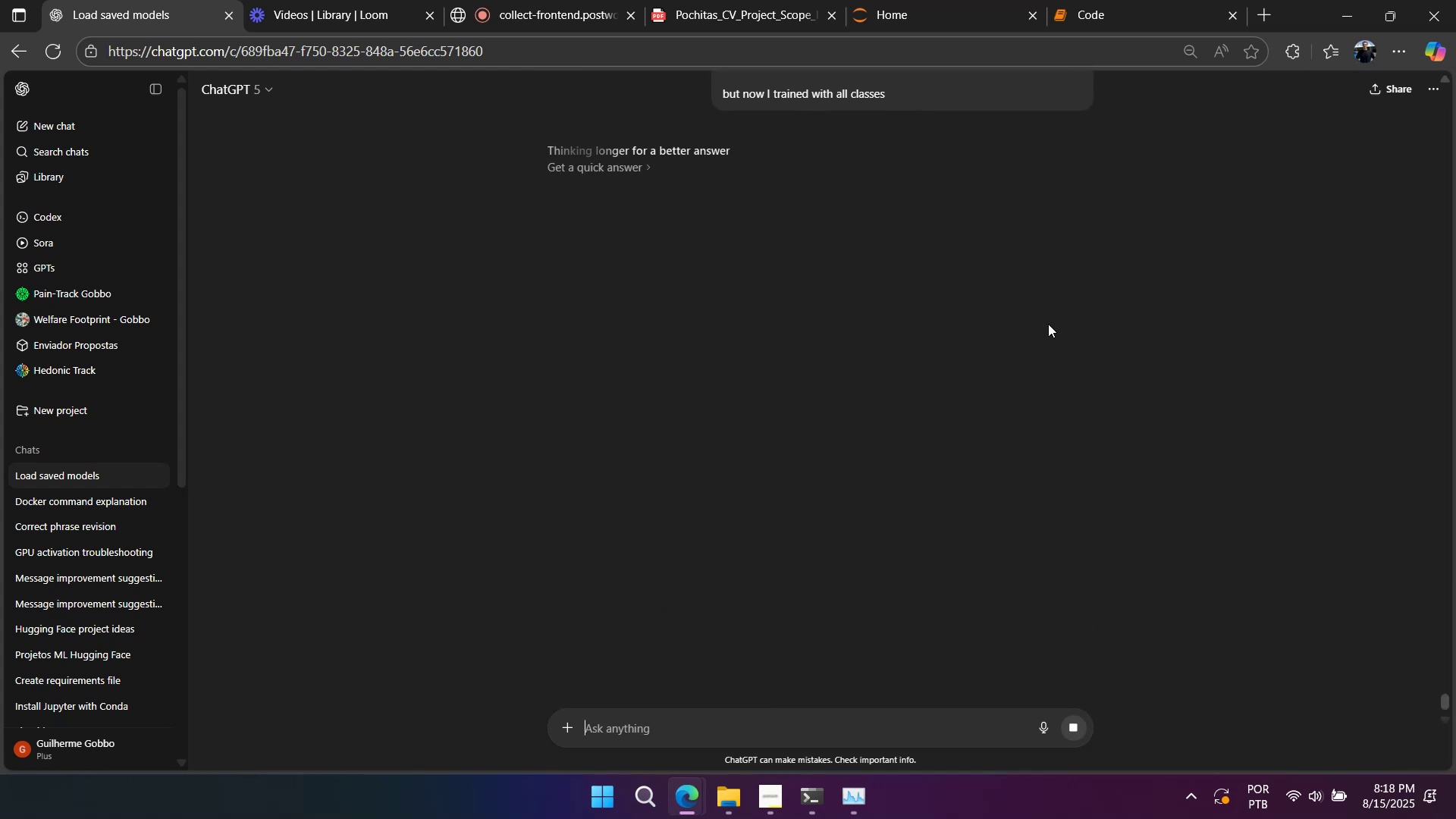 
left_click([1080, 7])
 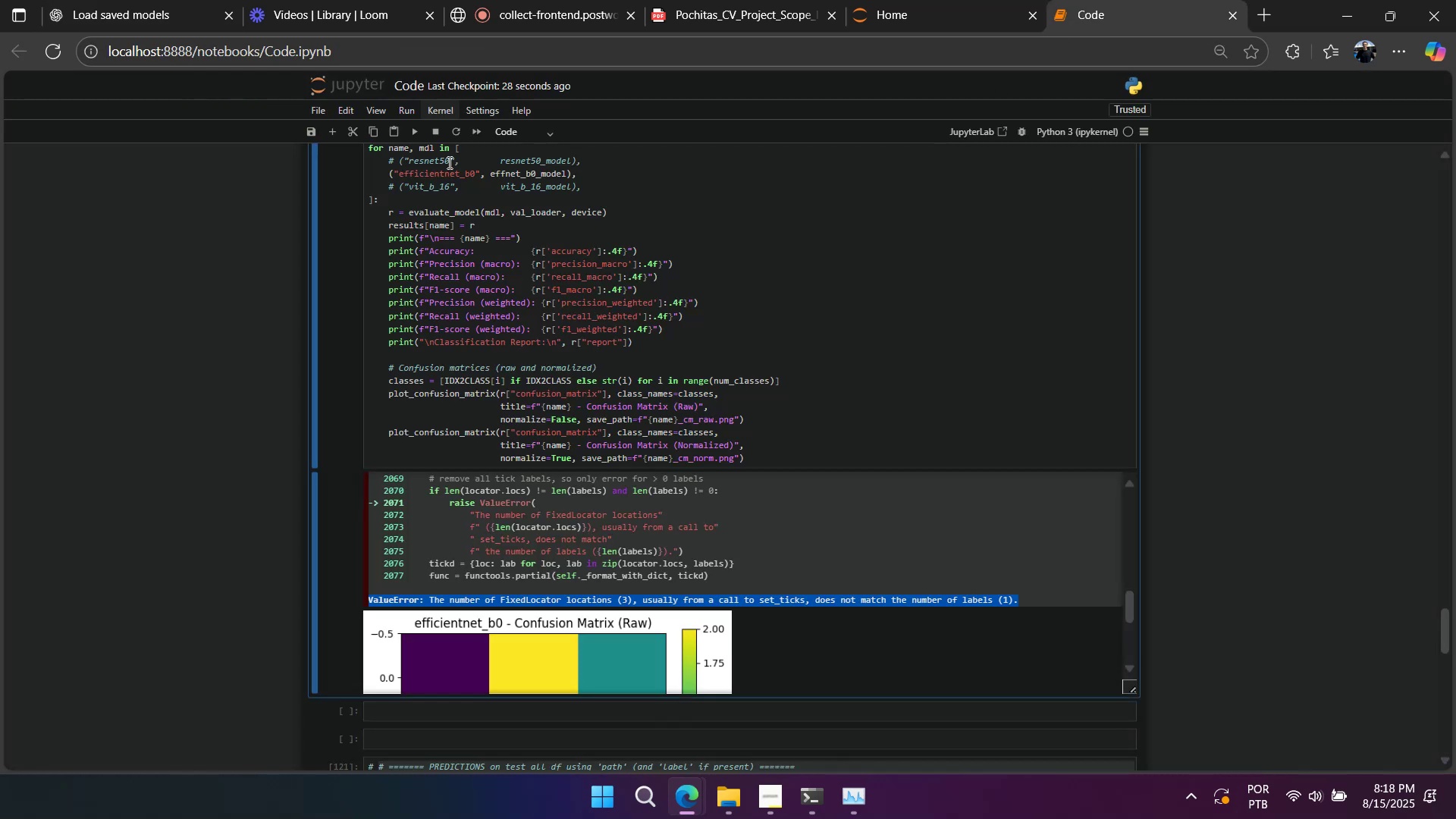 
left_click([199, 12])
 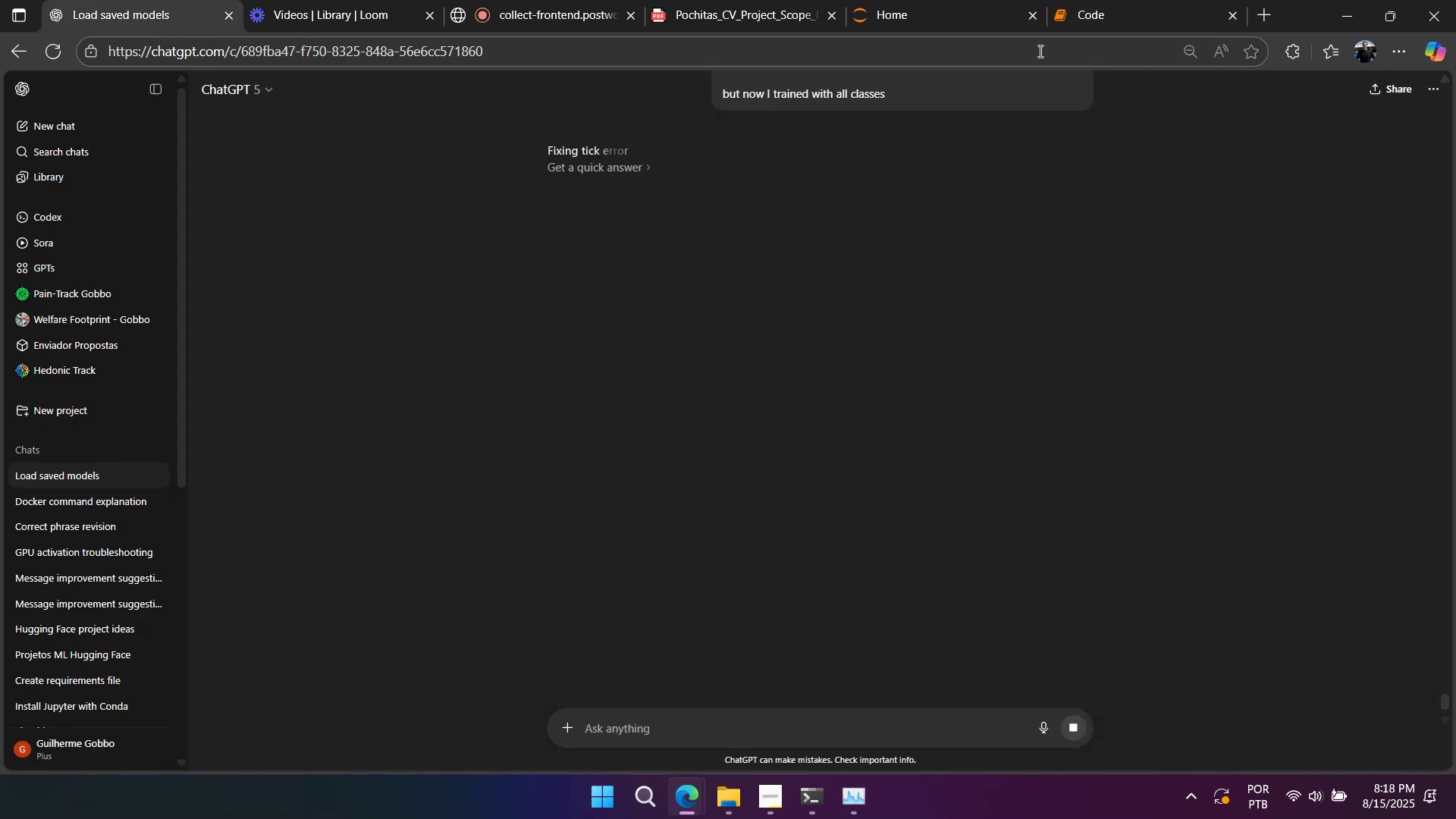 
left_click([1115, 22])
 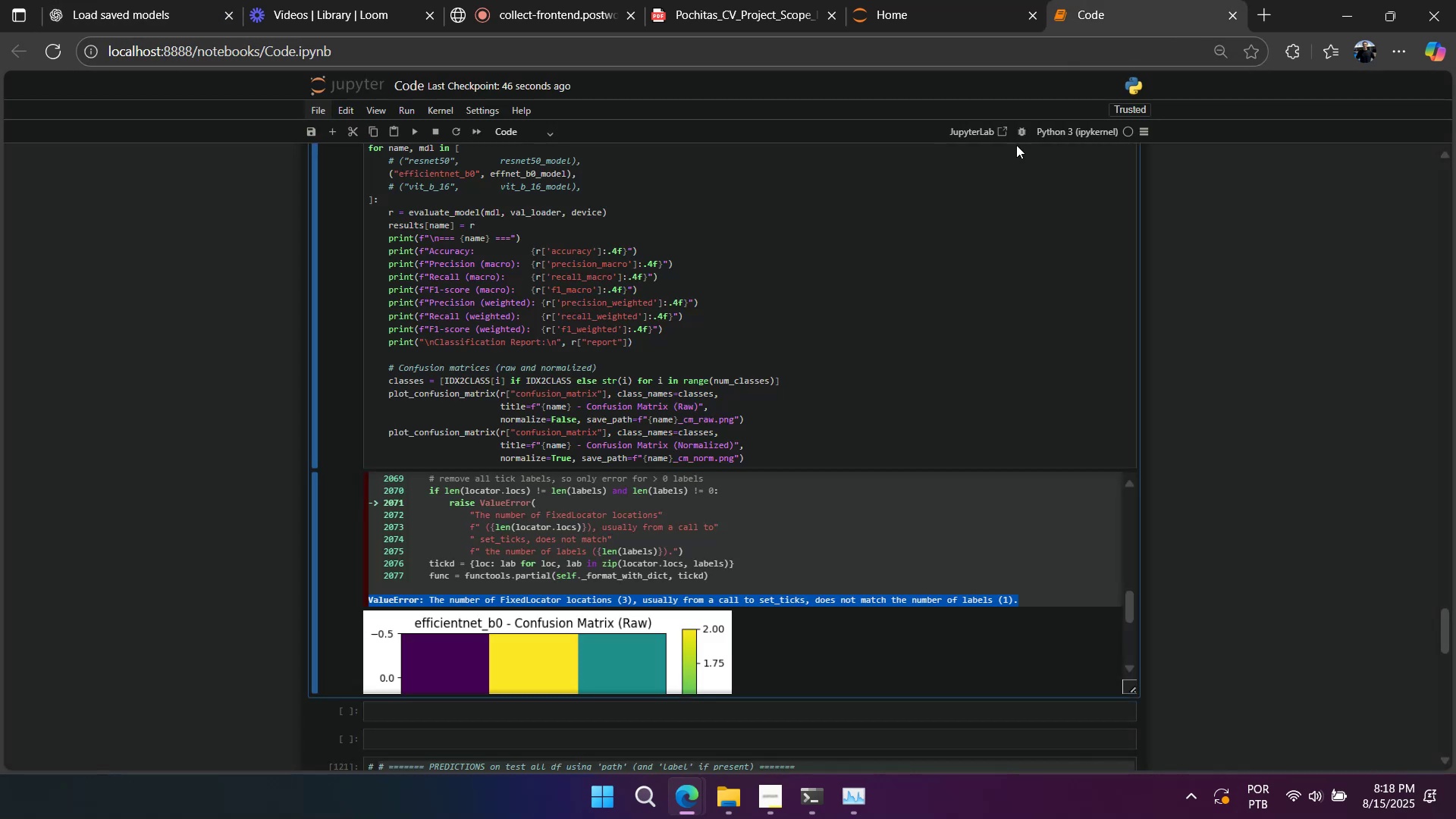 
scroll: coordinate [462, 443], scroll_direction: up, amount: 51.0
 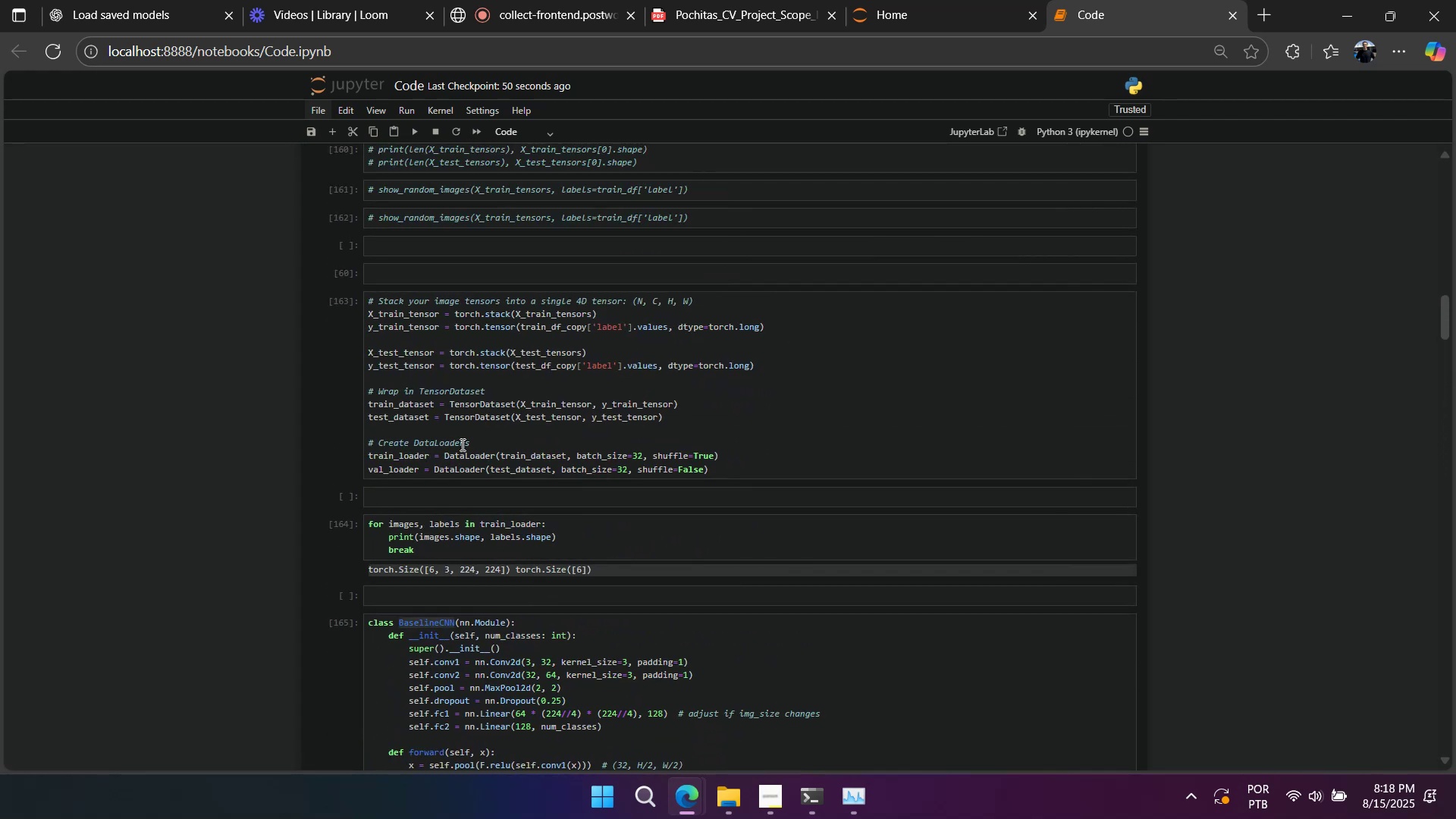 
scroll: coordinate [461, 444], scroll_direction: down, amount: 2.0
 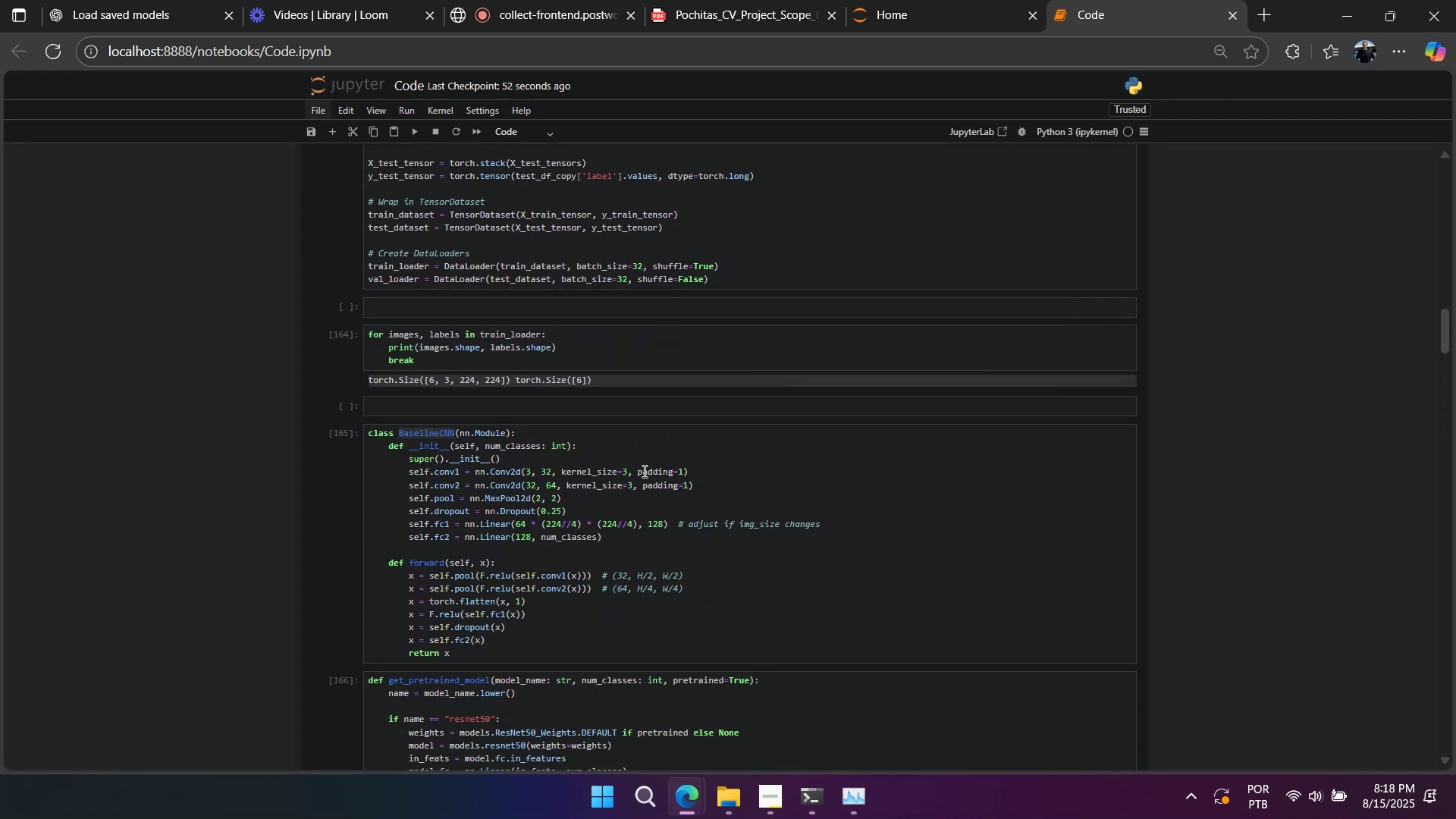 
right_click([713, 477])
 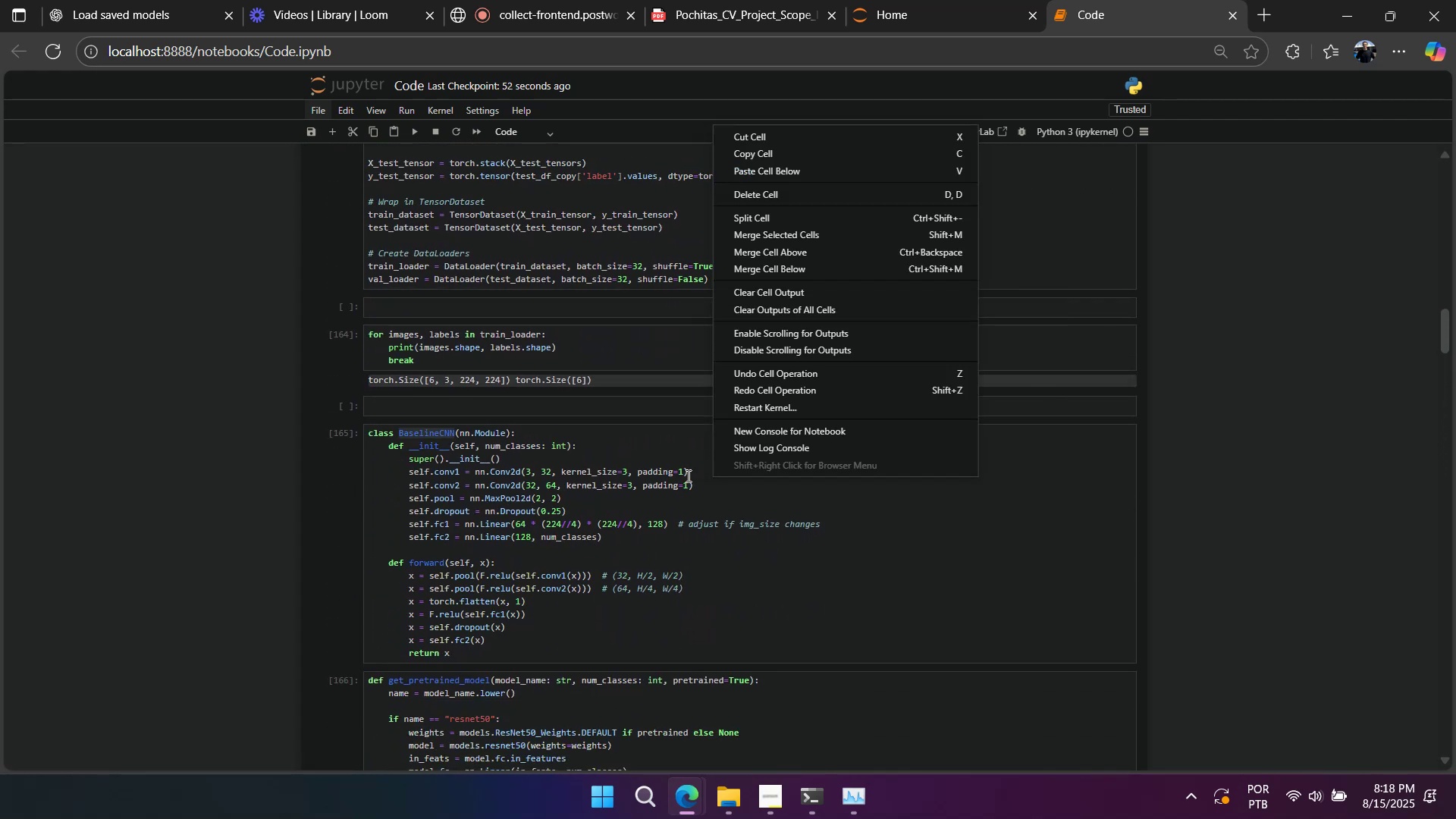 
left_click([686, 475])
 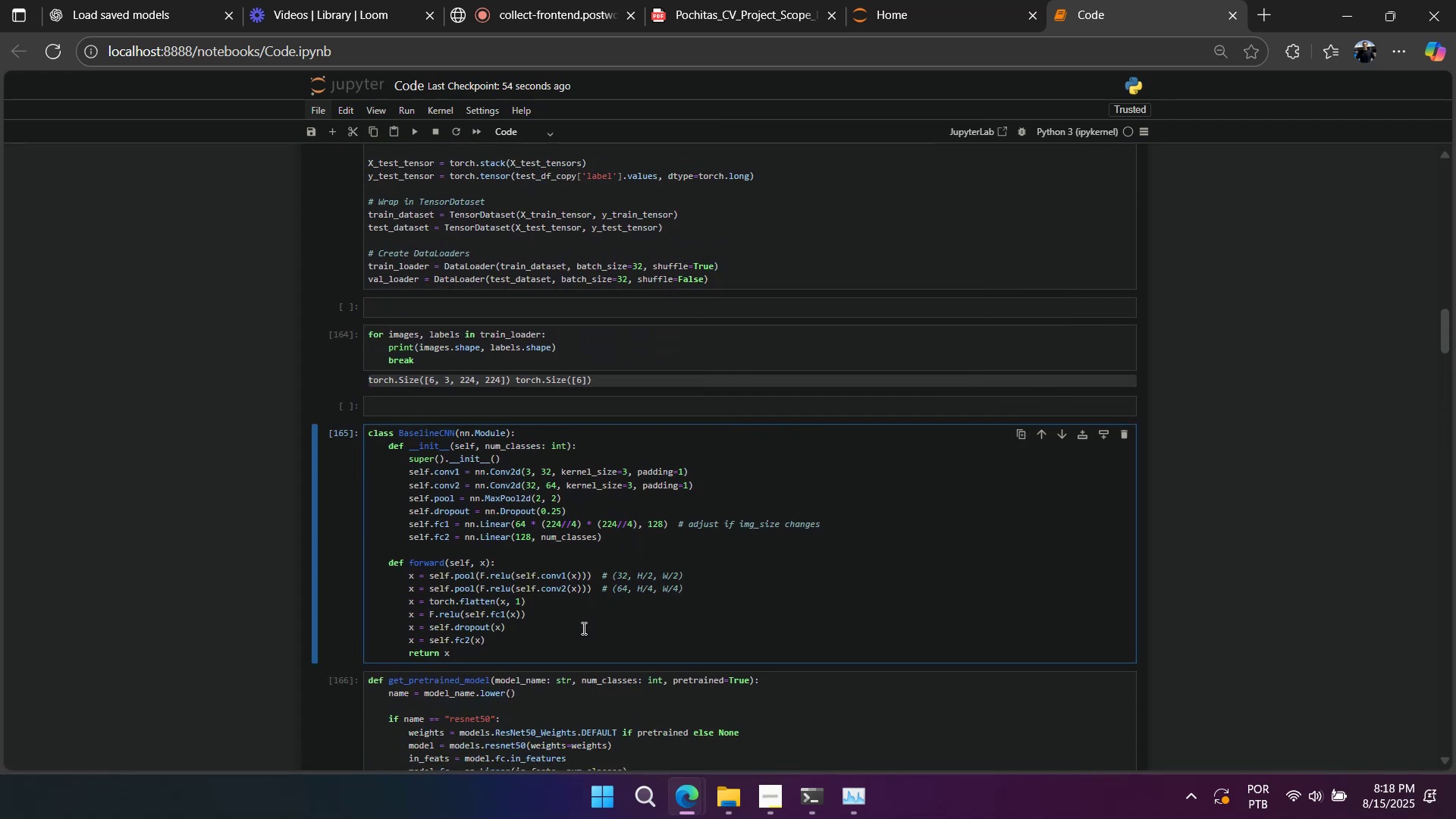 
left_click([194, 14])
 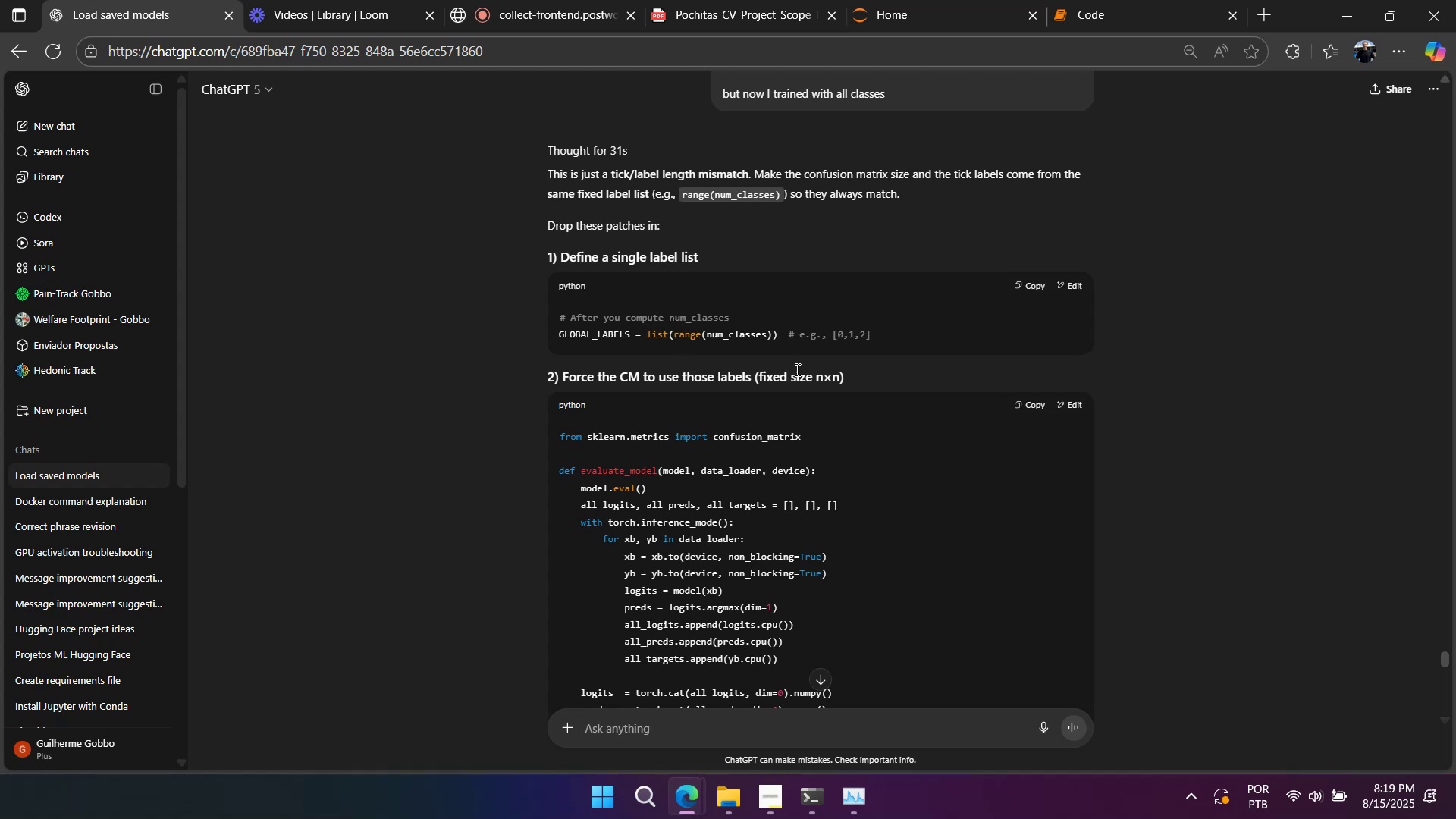 
wait(72.47)
 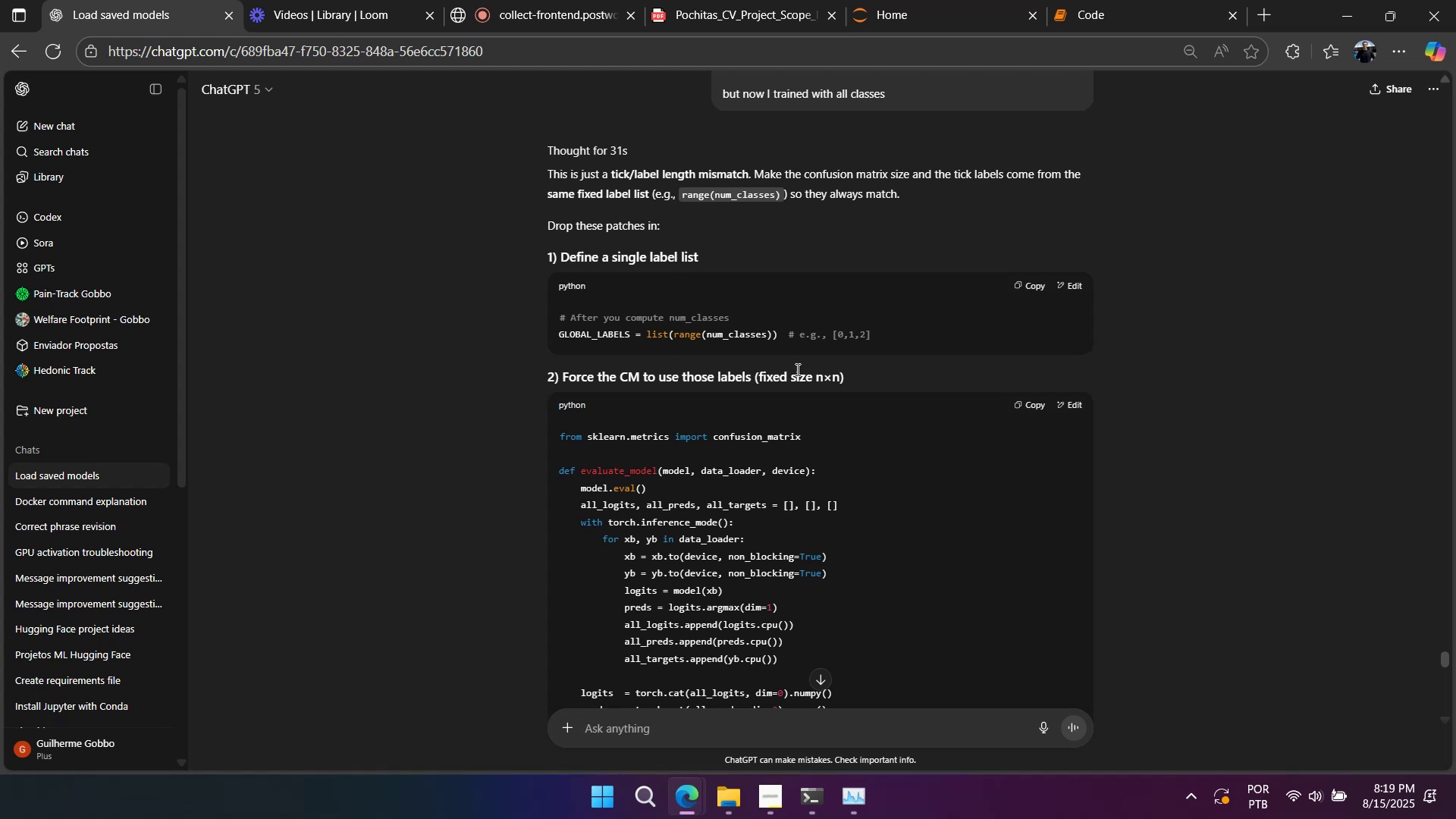 
scroll: coordinate [833, 257], scroll_direction: down, amount: 2.0
 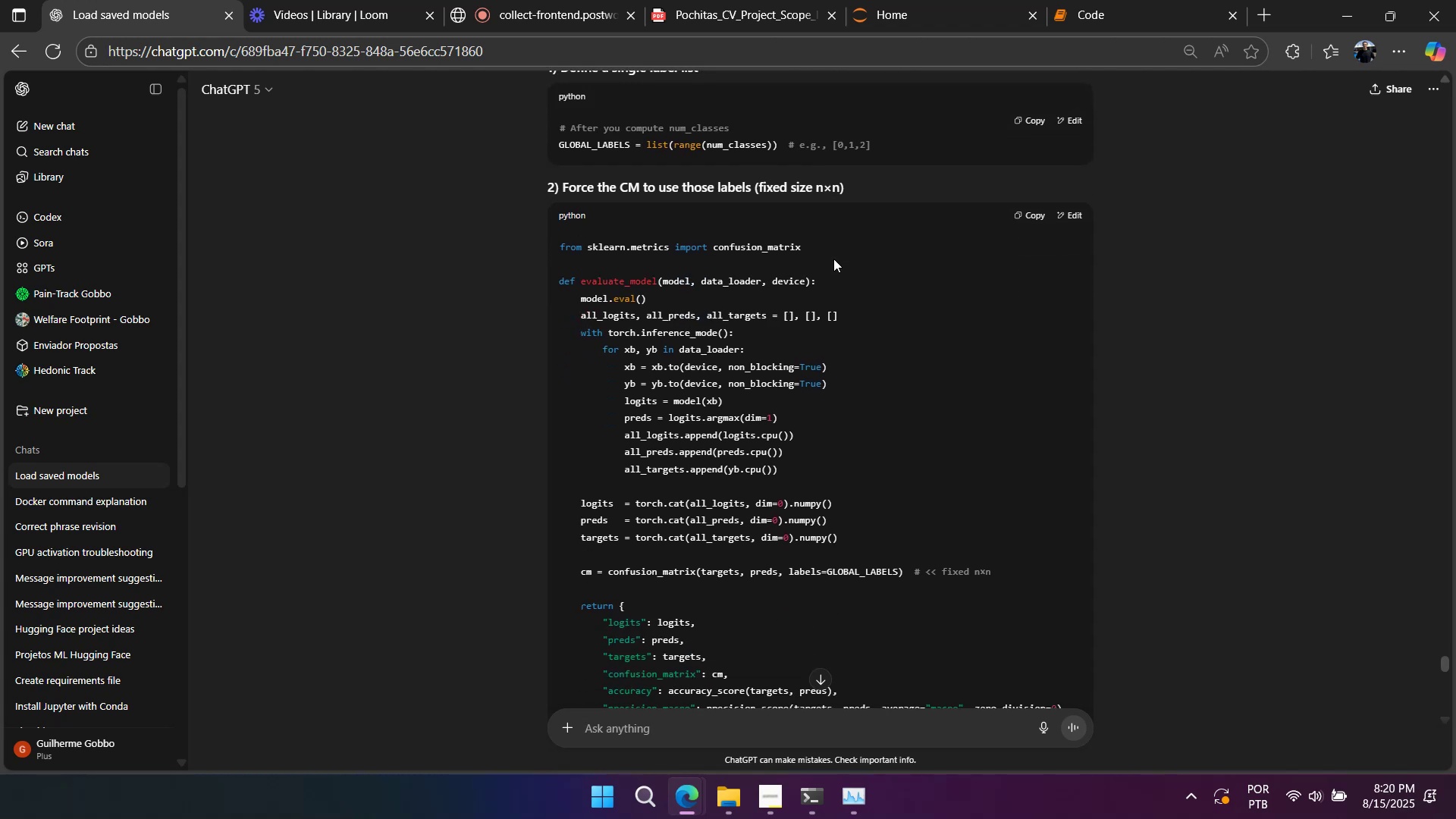 
scroll: coordinate [833, 260], scroll_direction: none, amount: 0.0
 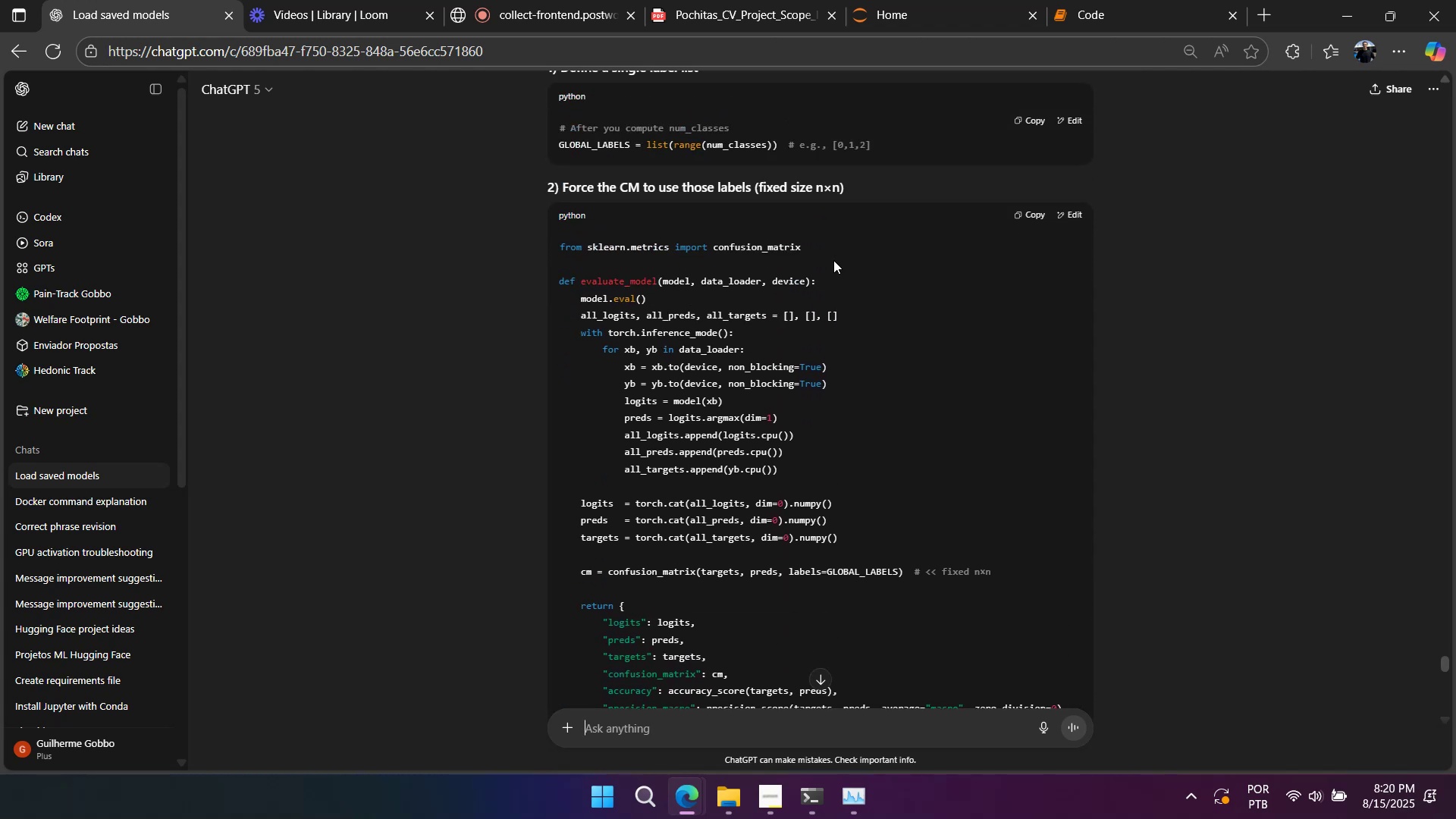 
scroll: coordinate [833, 260], scroll_direction: up, amount: 2.0
 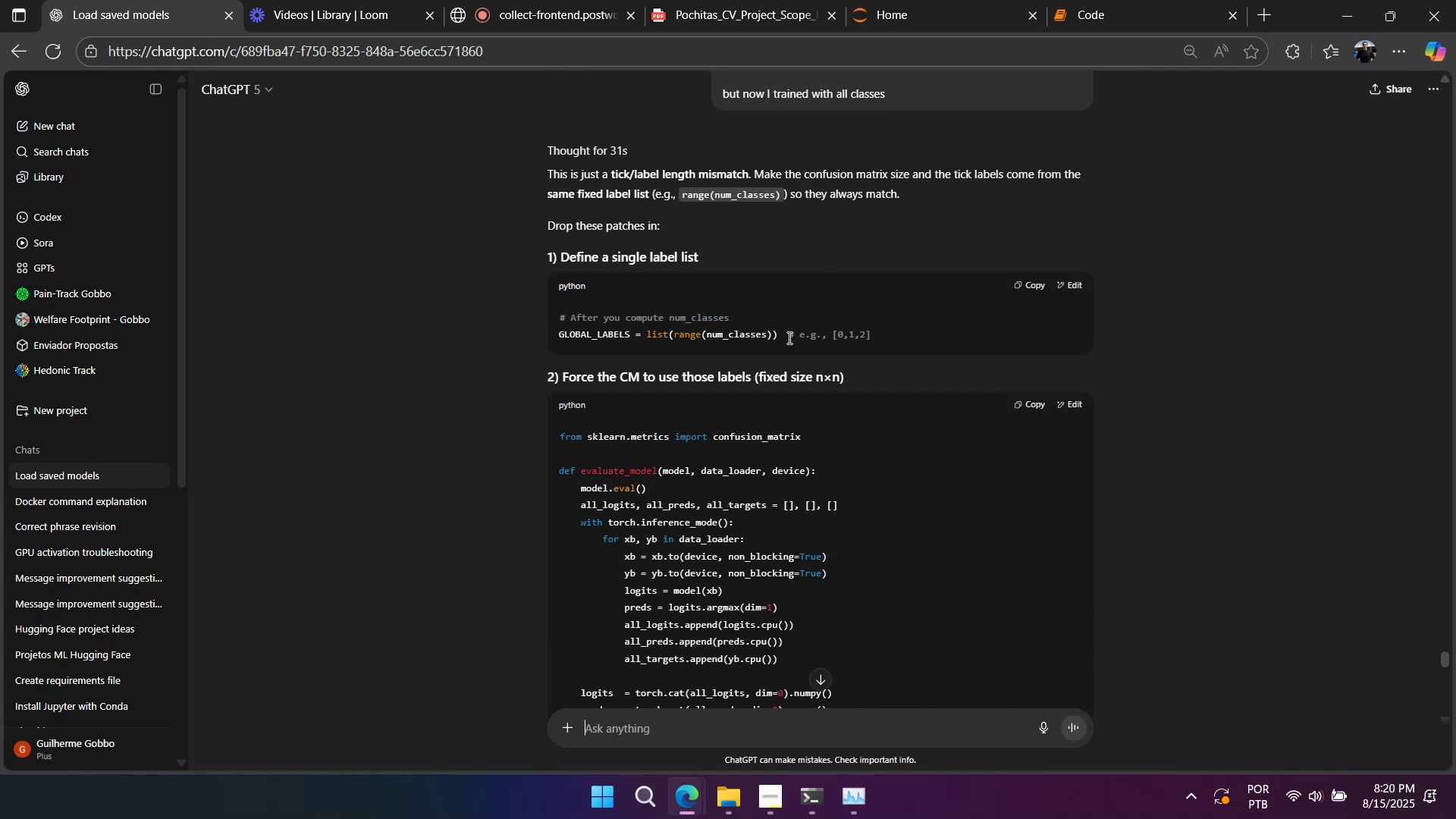 
left_click_drag(start_coordinate=[776, 334], to_coordinate=[553, 335])
 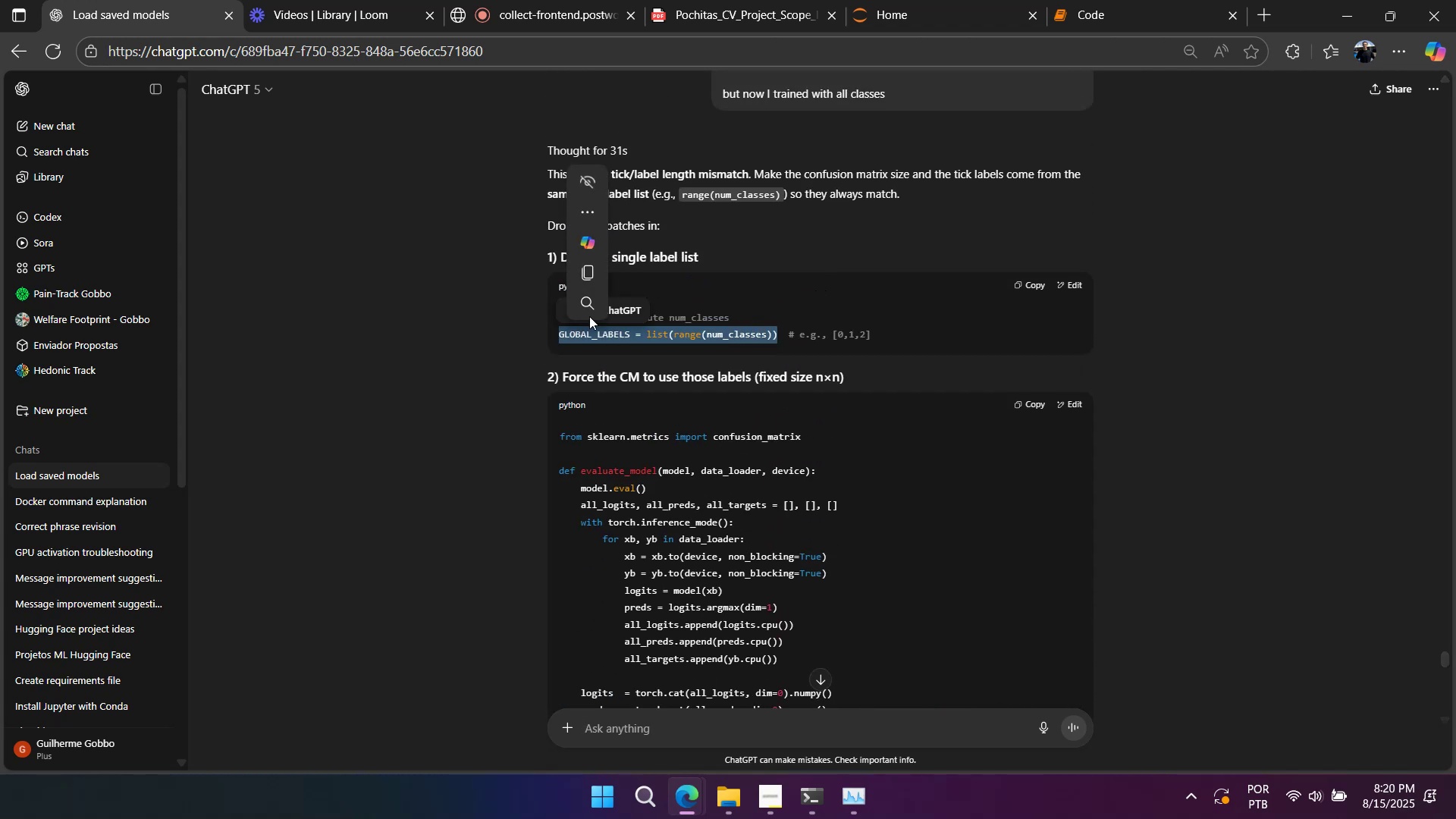 
hold_key(key=ControlLeft, duration=1.52)
left_click_drag(start_coordinate=[760, 92], to_coordinate=[689, 28])
 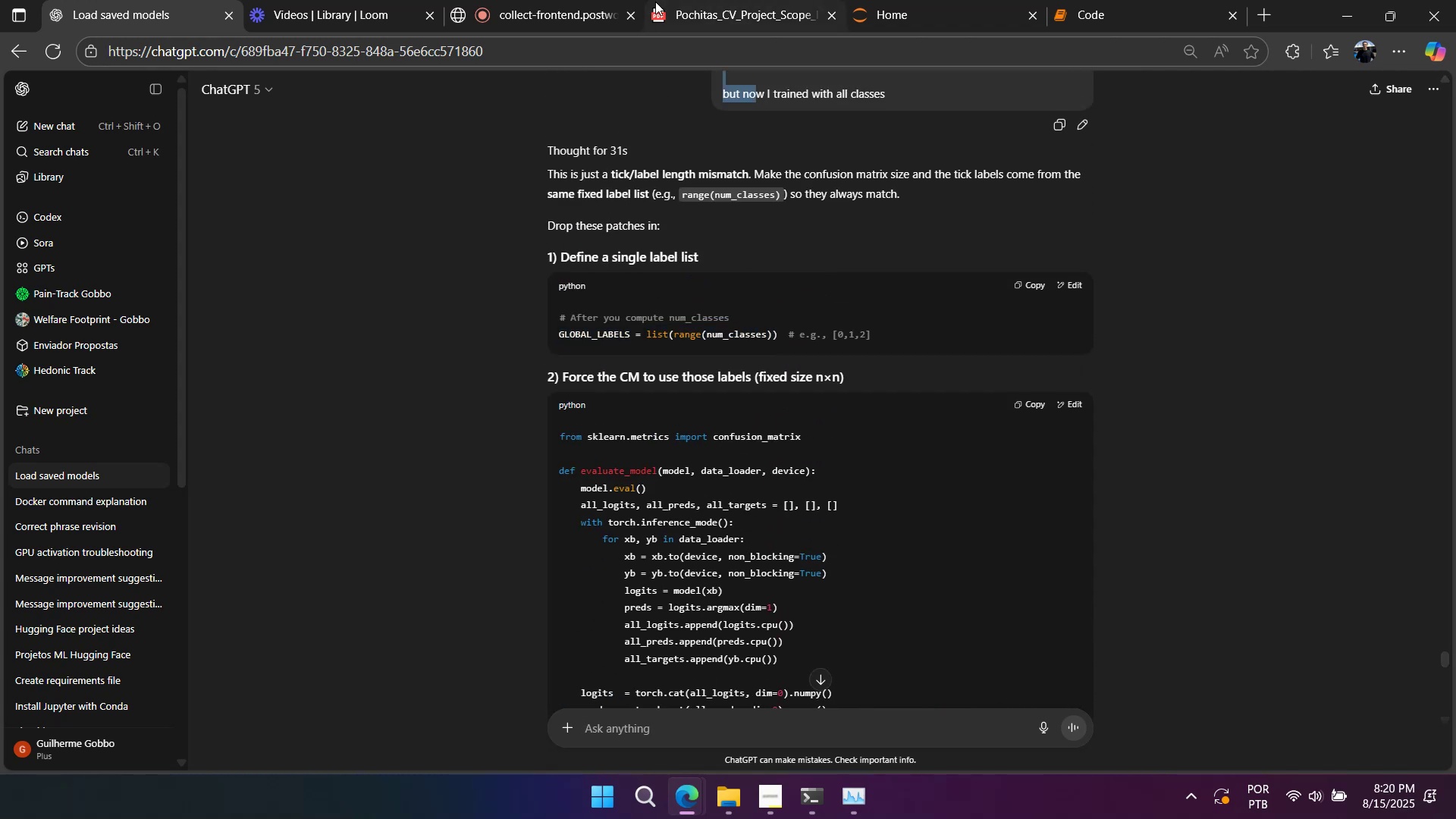 
hold_key(key=ControlLeft, duration=0.46)
 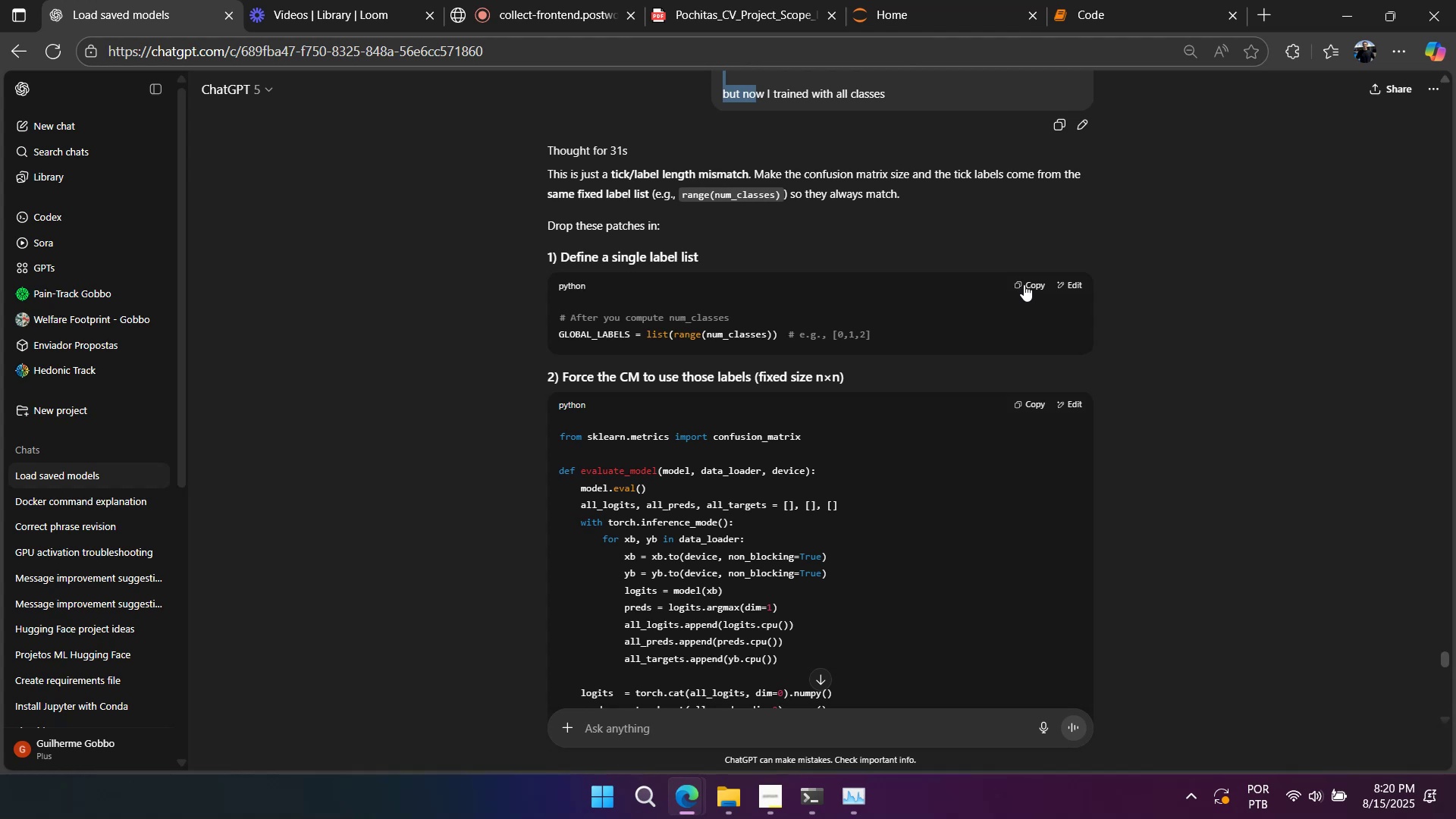 
scroll: coordinate [1024, 287], scroll_direction: down, amount: 4.0
 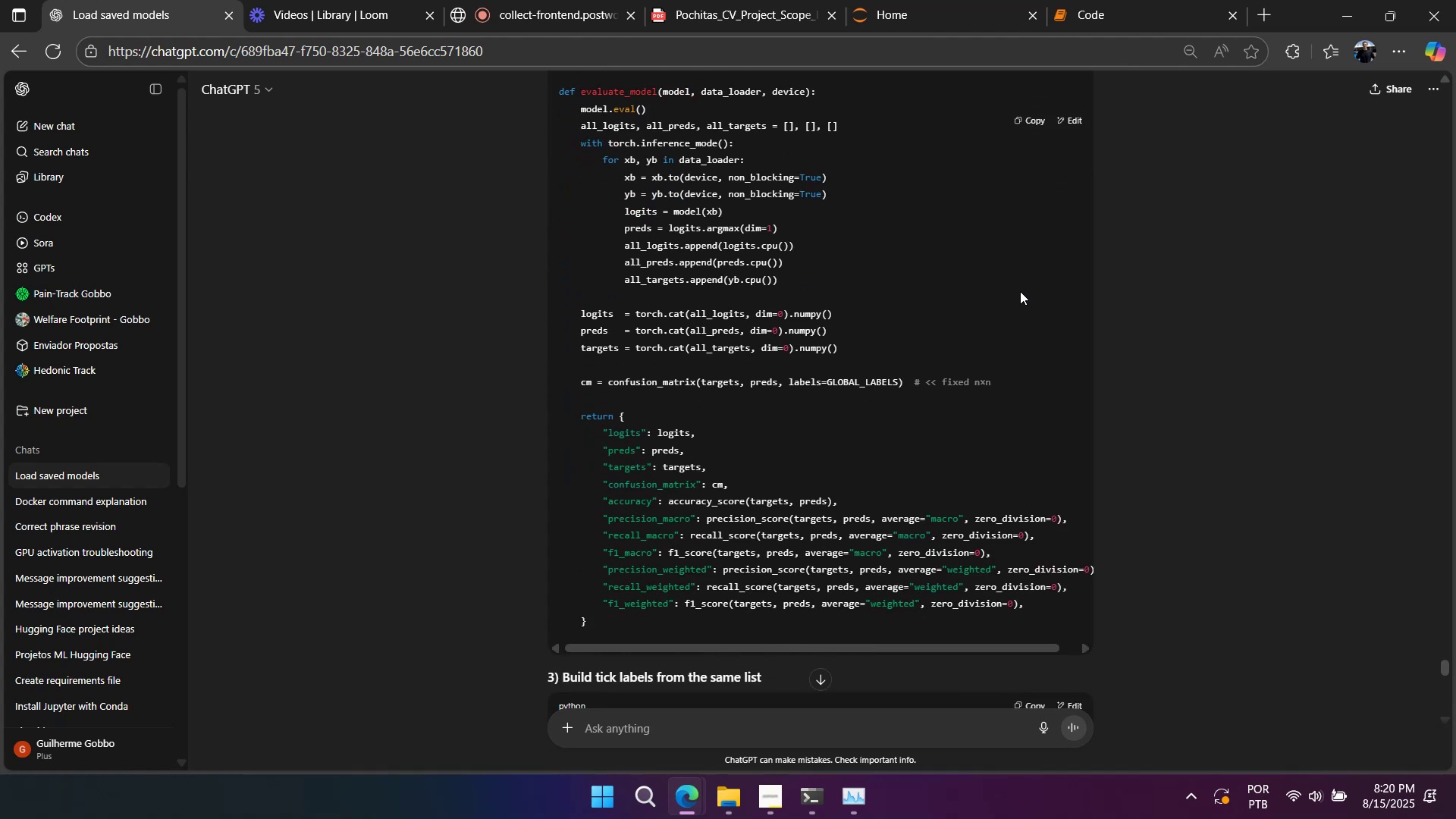 
scroll: coordinate [1019, 291], scroll_direction: up, amount: 4.0
 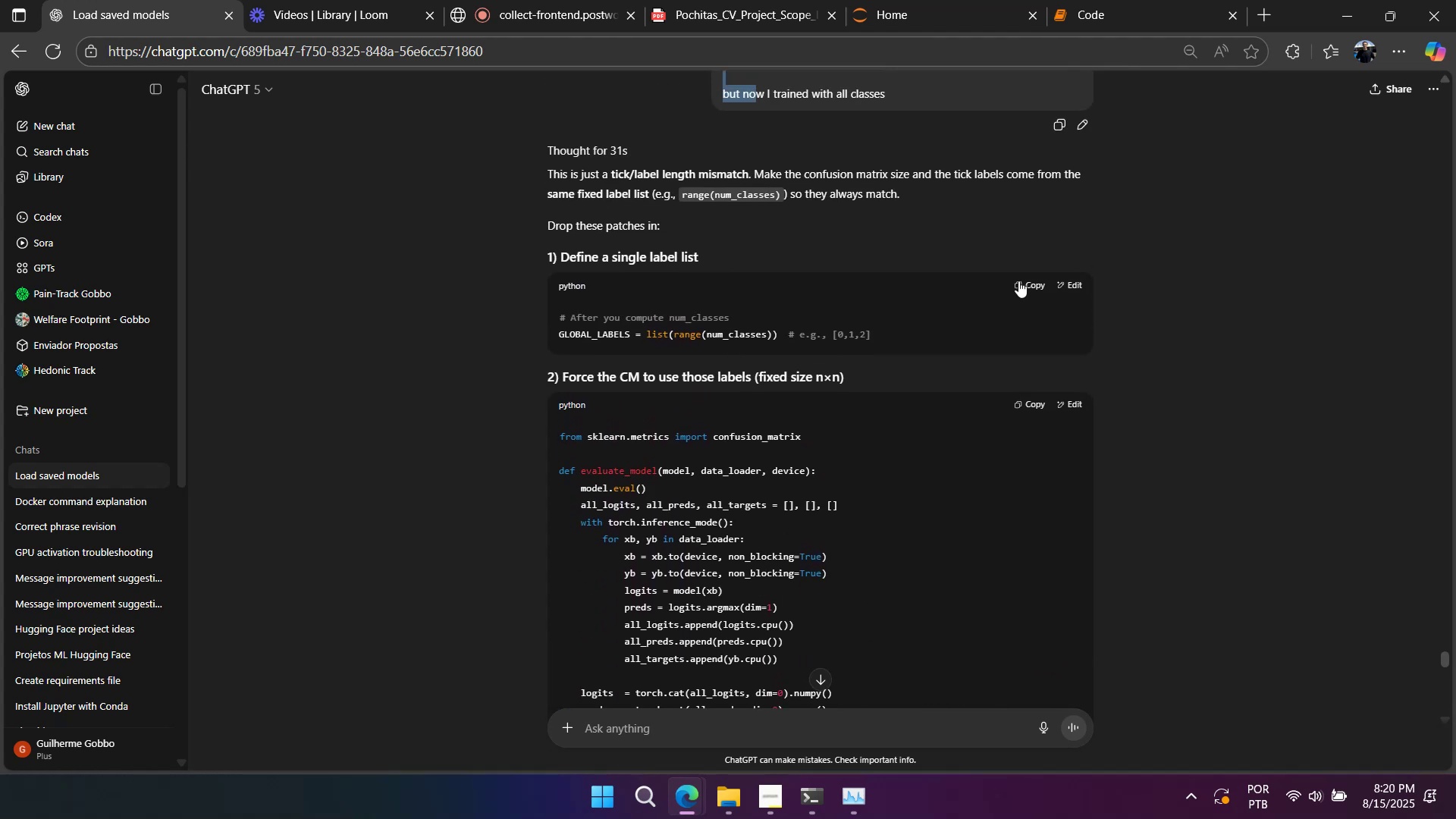 
left_click([1018, 281])
 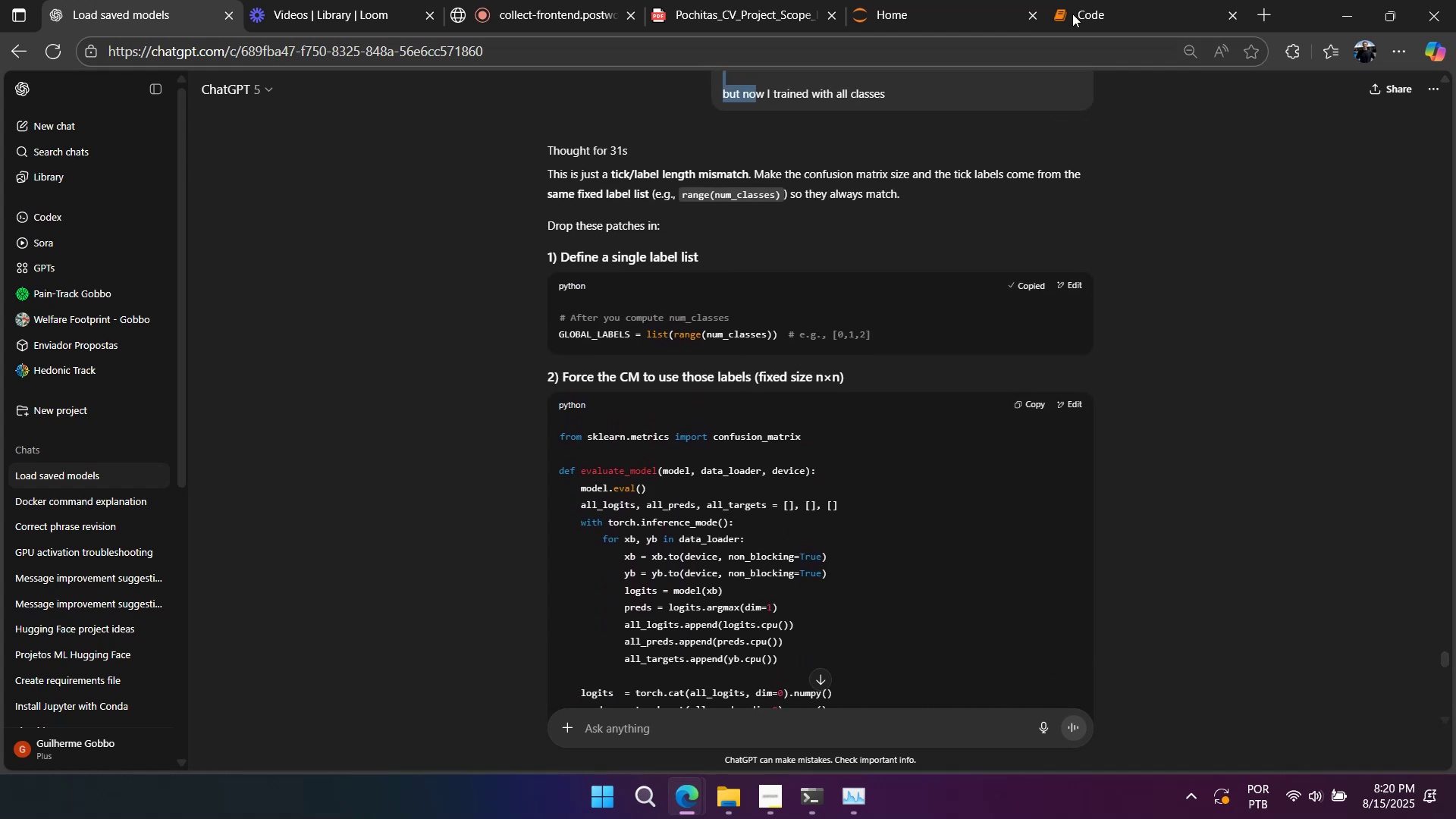 
left_click([1098, 8])
 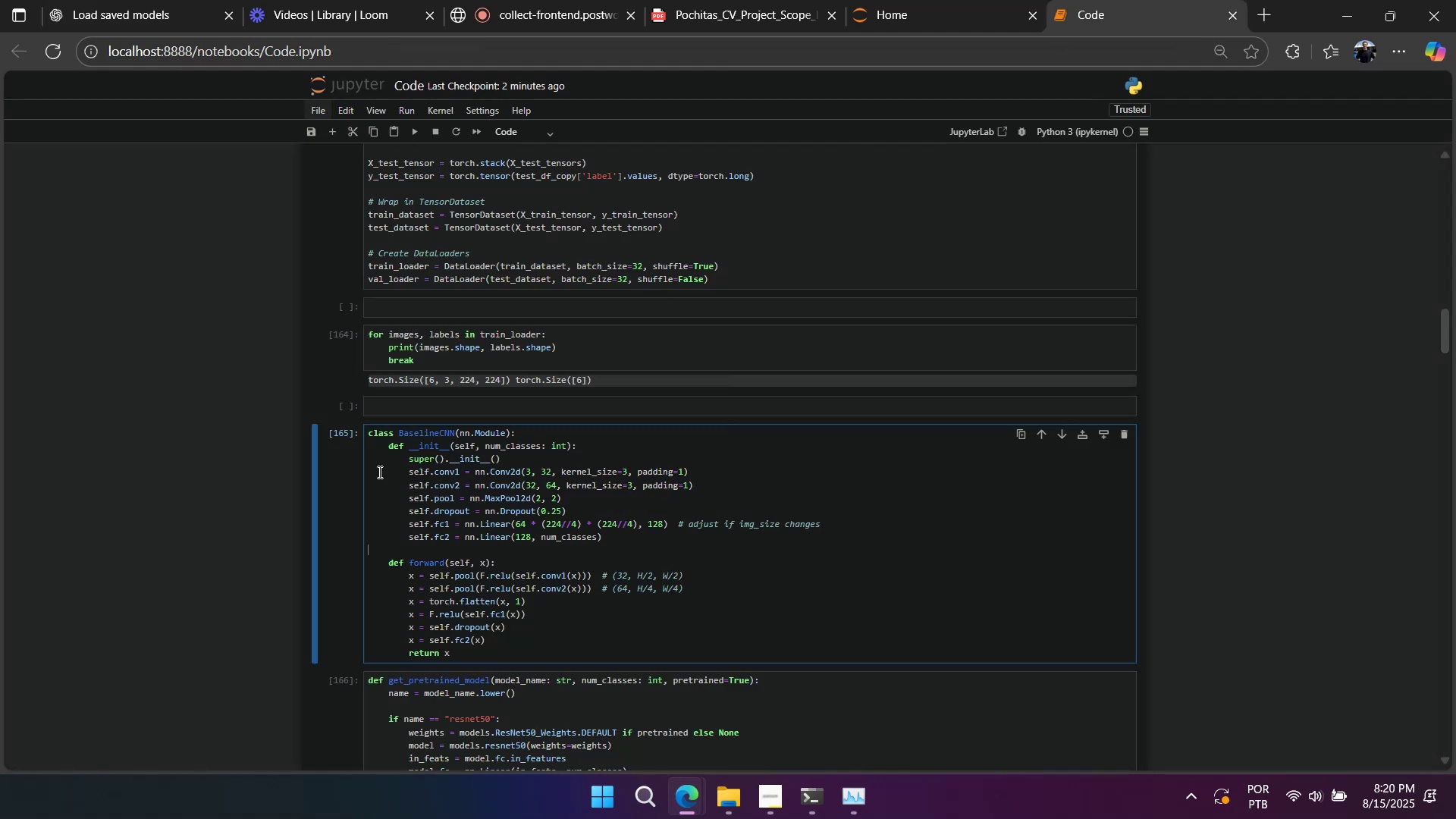 
left_click([325, 484])
 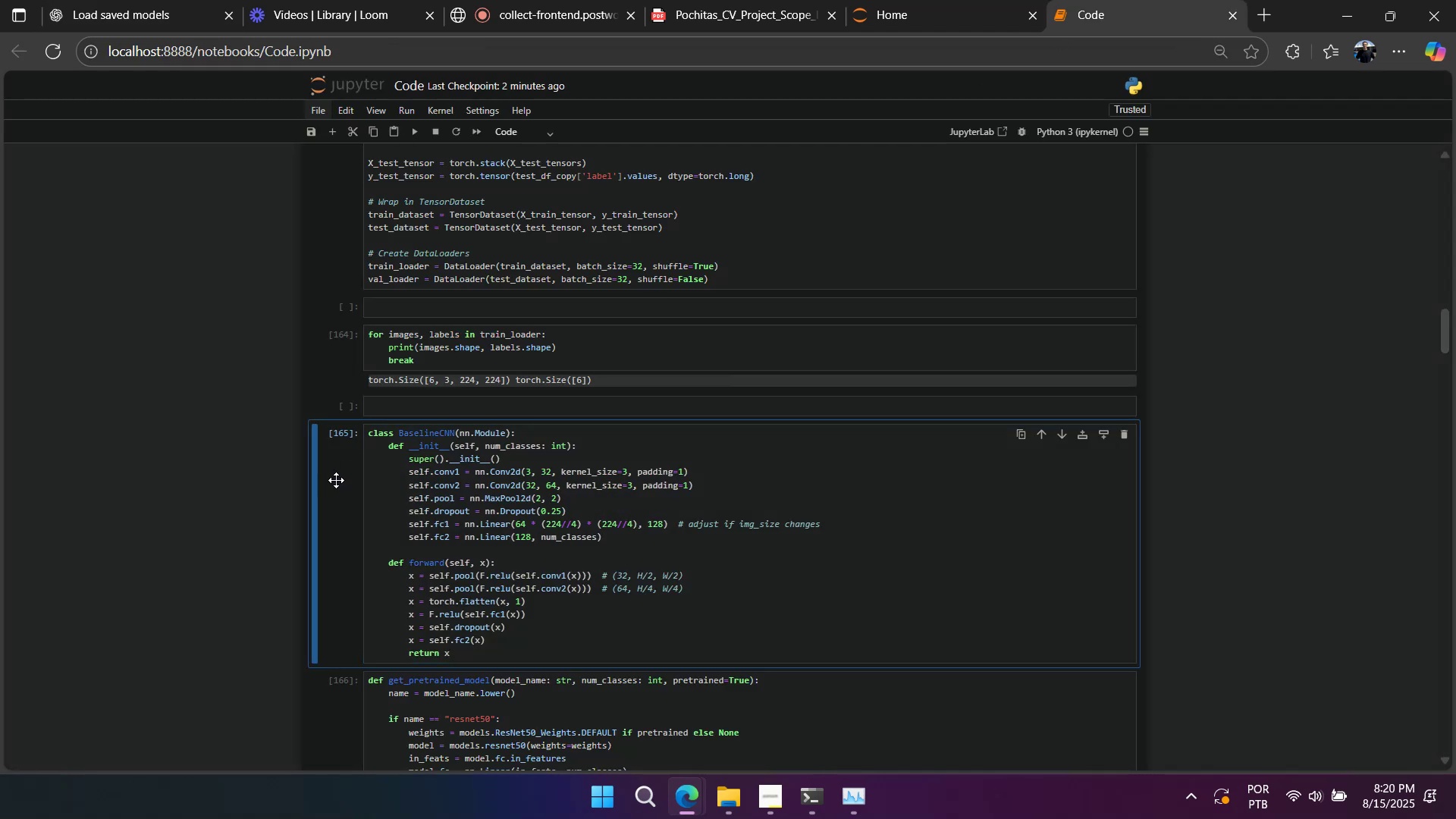 
scroll: coordinate [413, 430], scroll_direction: down, amount: 23.0
 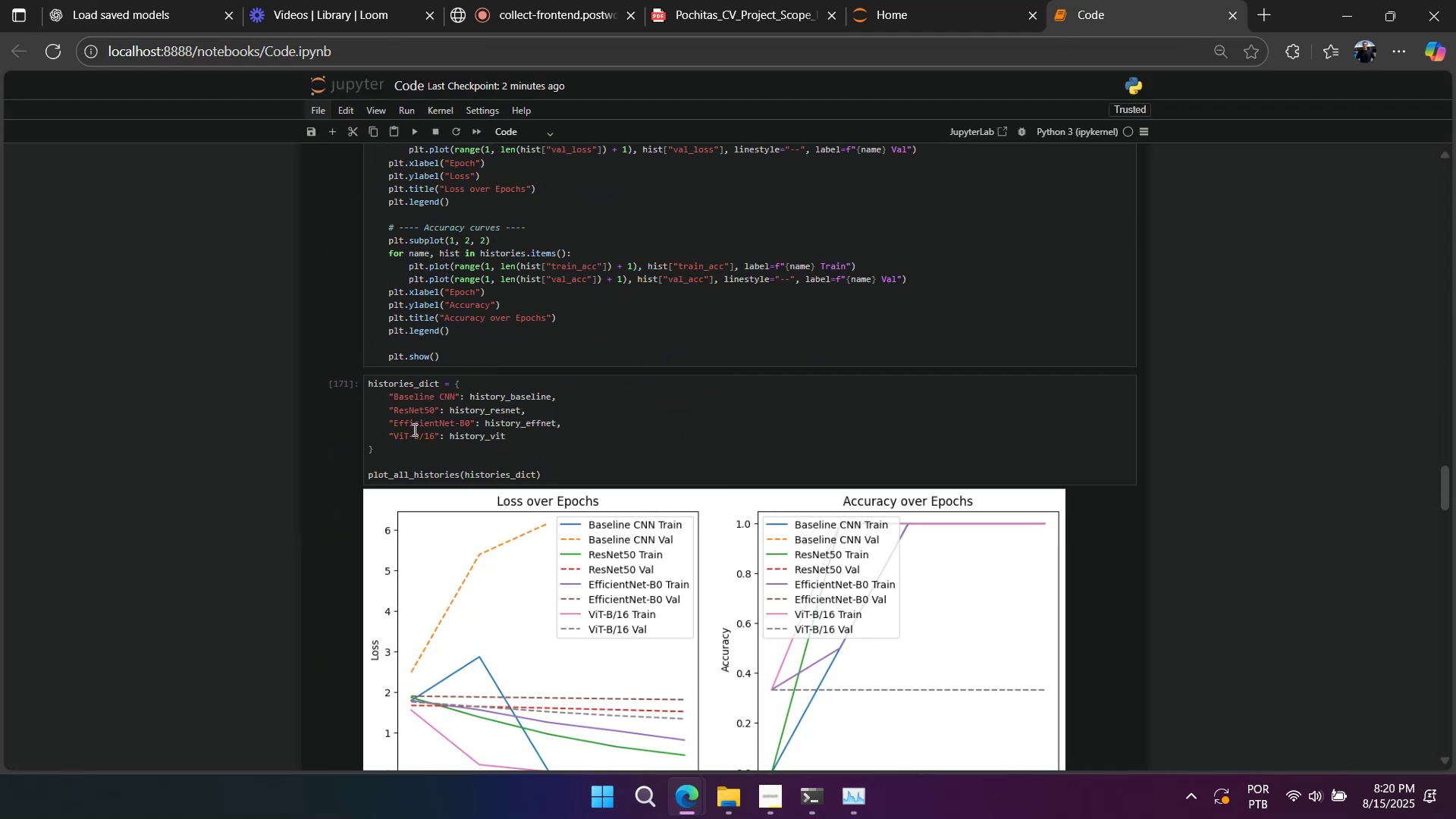 
scroll: coordinate [413, 429], scroll_direction: up, amount: 3.0
 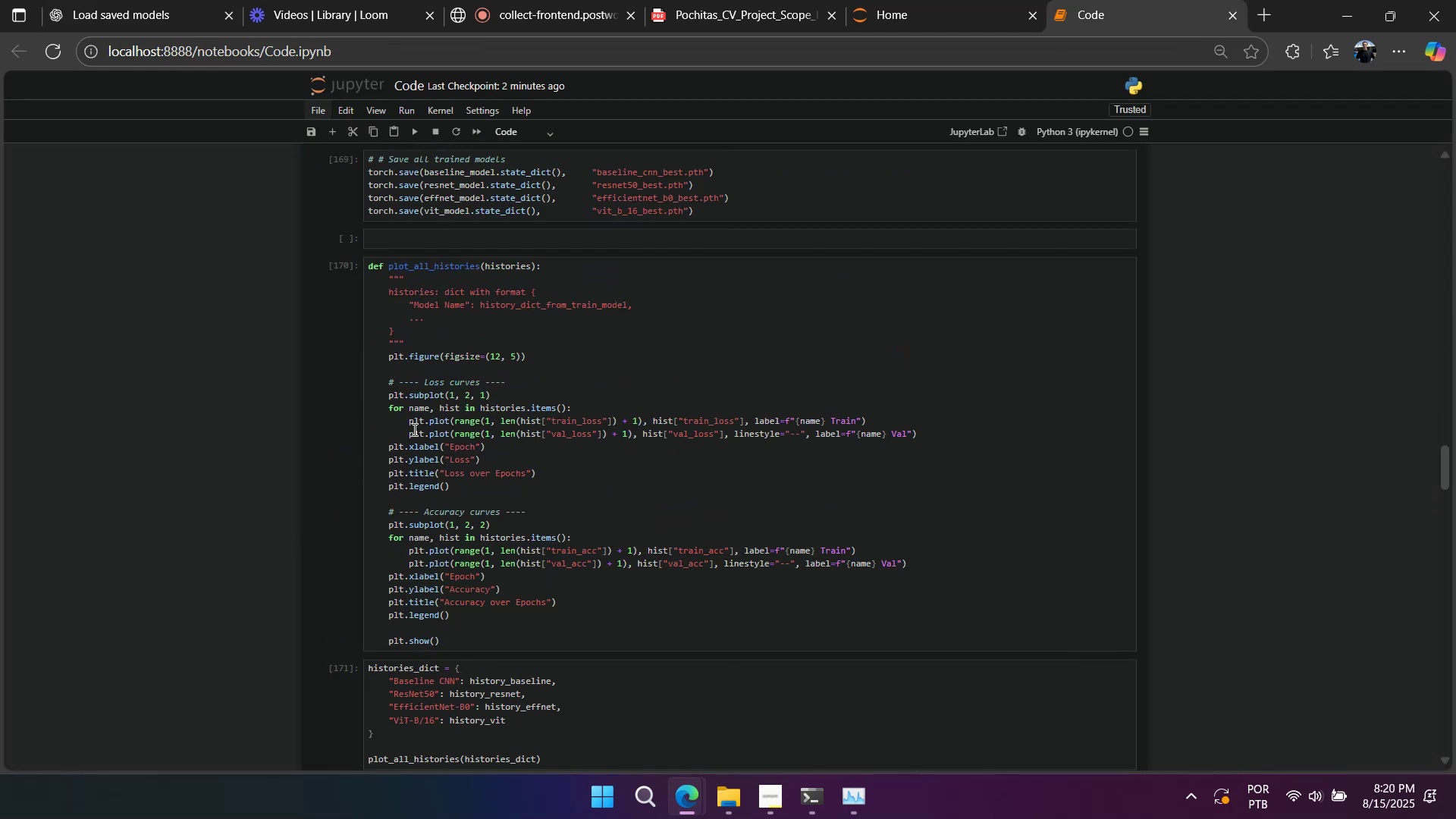 
scroll: coordinate [412, 434], scroll_direction: down, amount: 13.0
 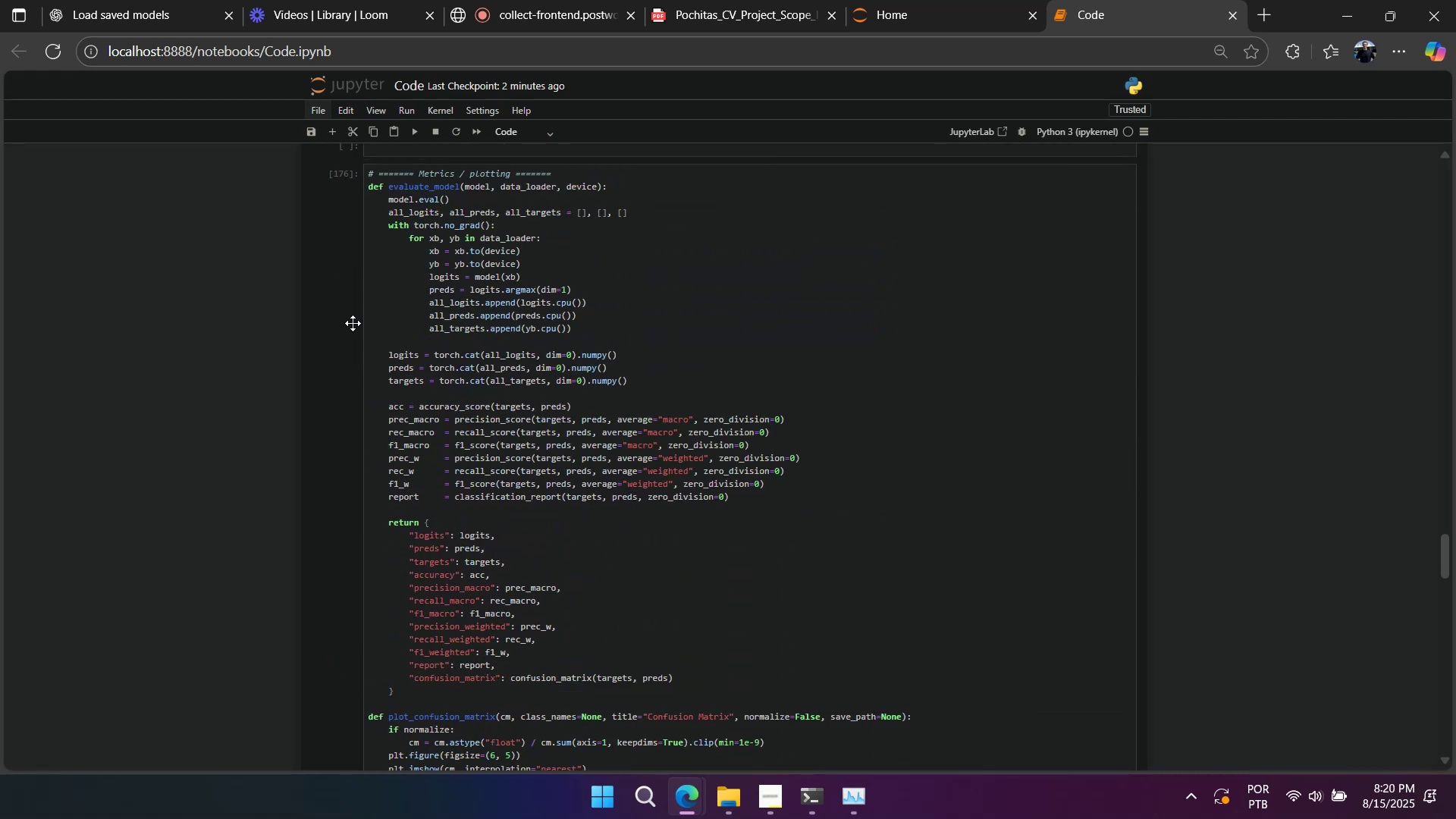 
left_click([327, 240])
 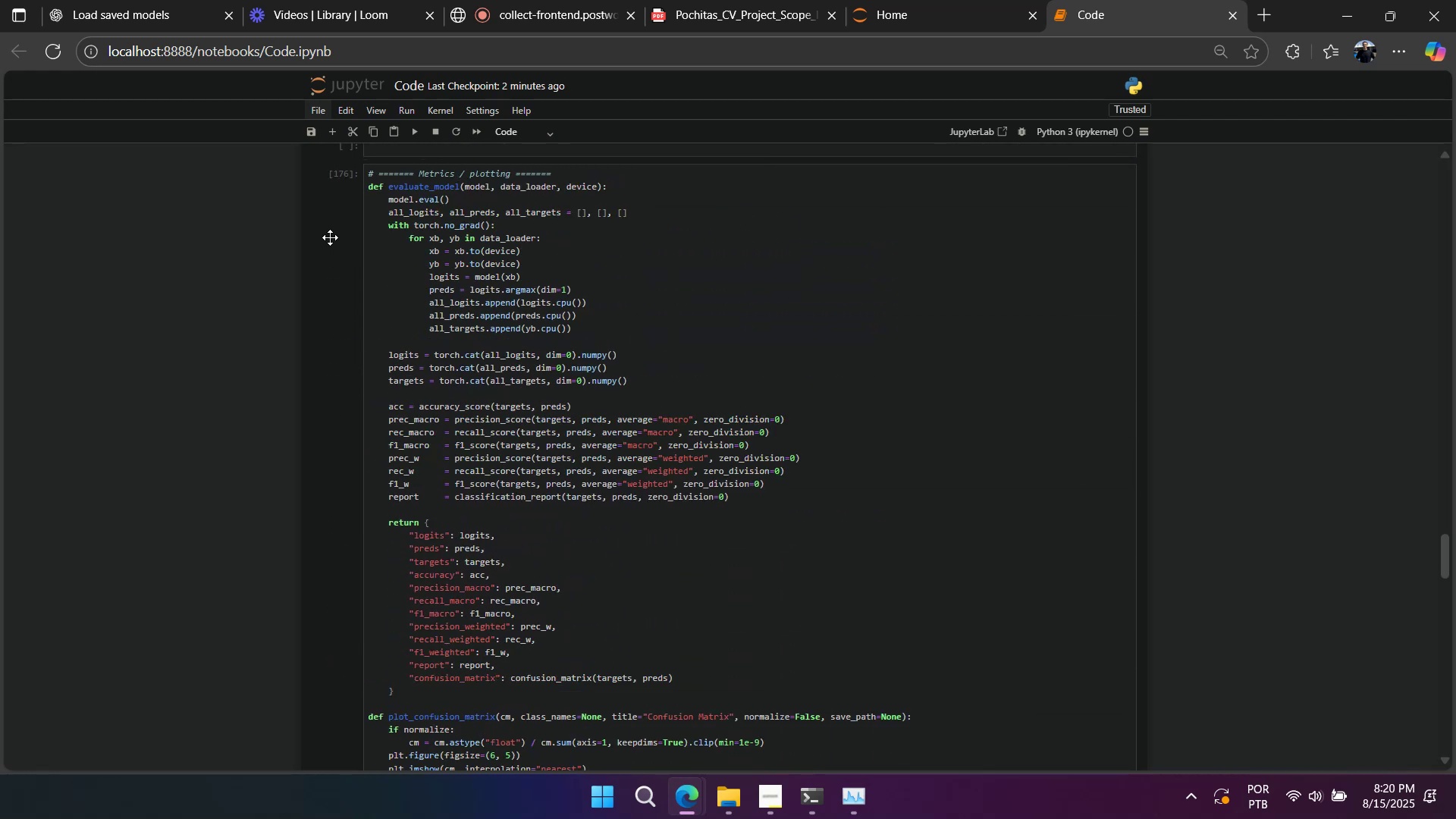 
type(aa)
 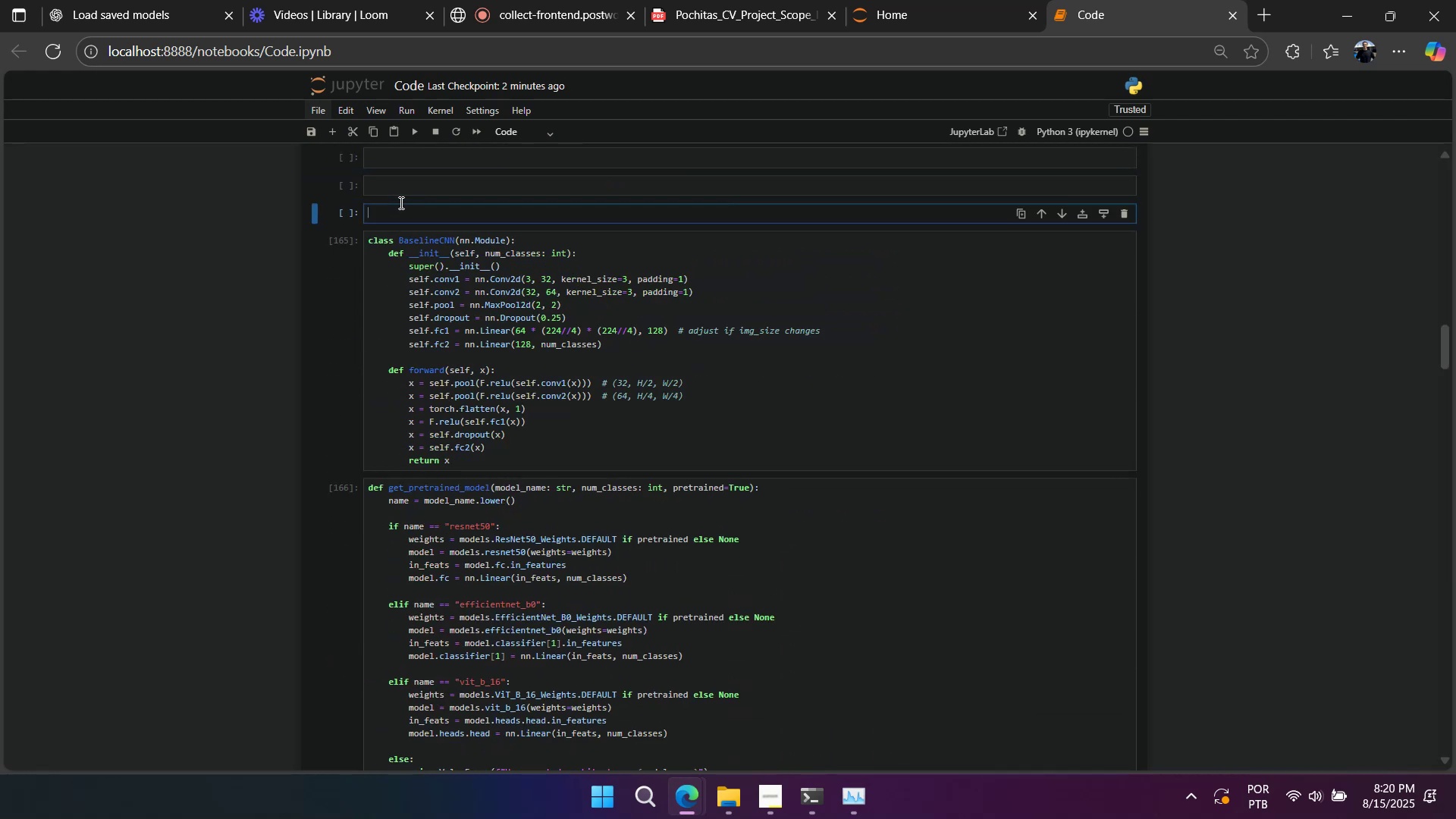 
double_click([414, 184])
 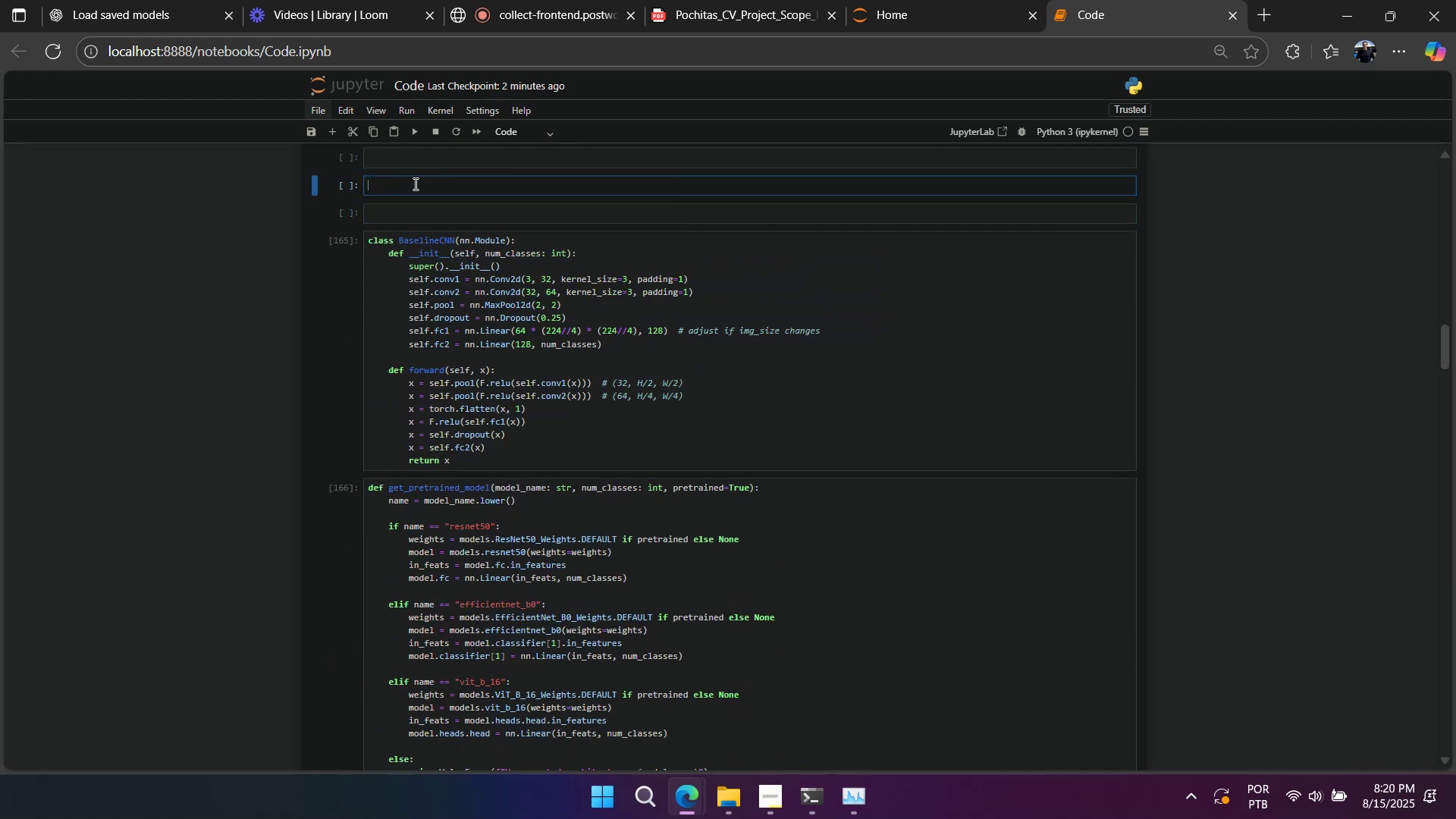 
key(Control+V)
 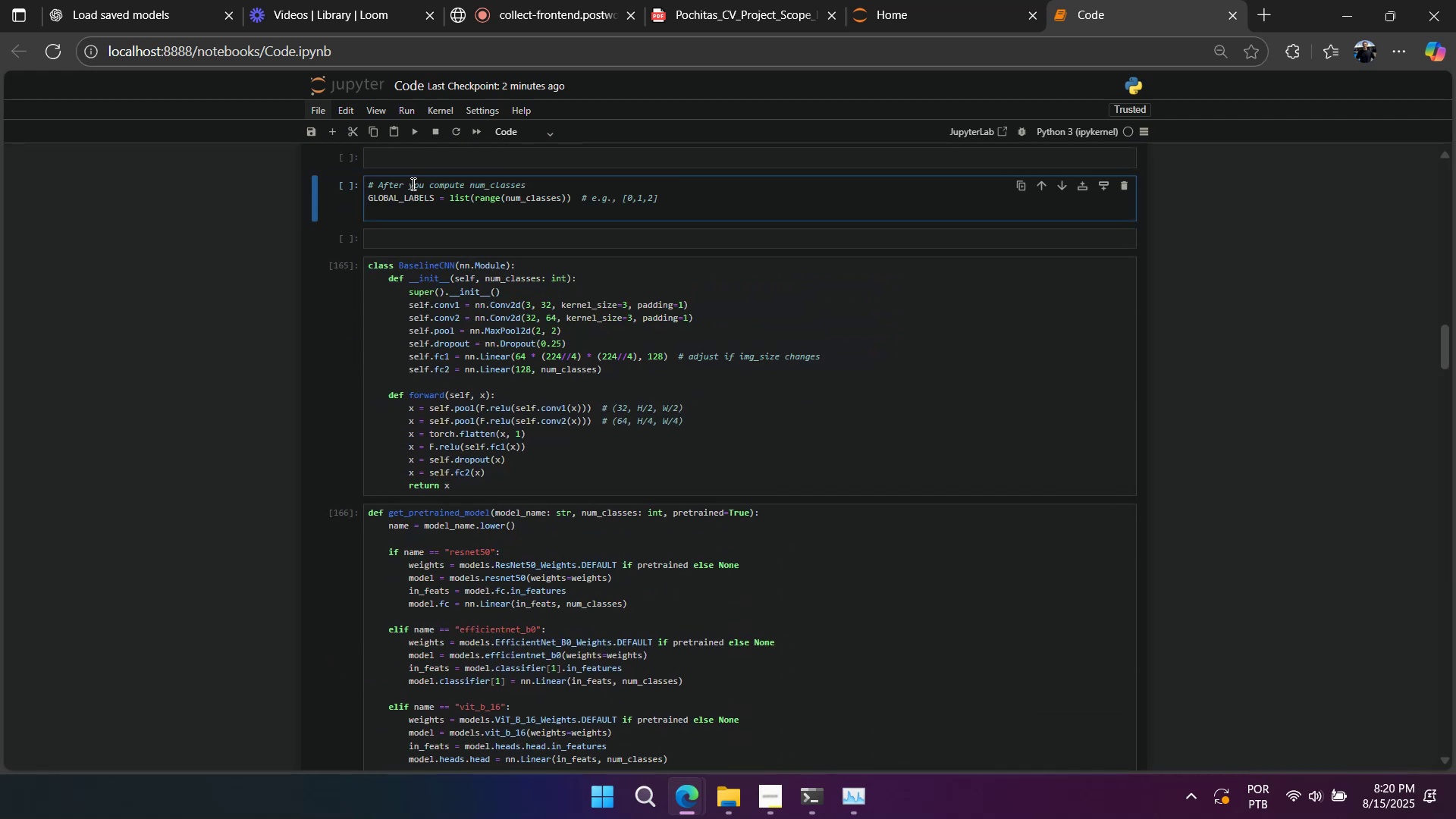 
key(Backspace)
 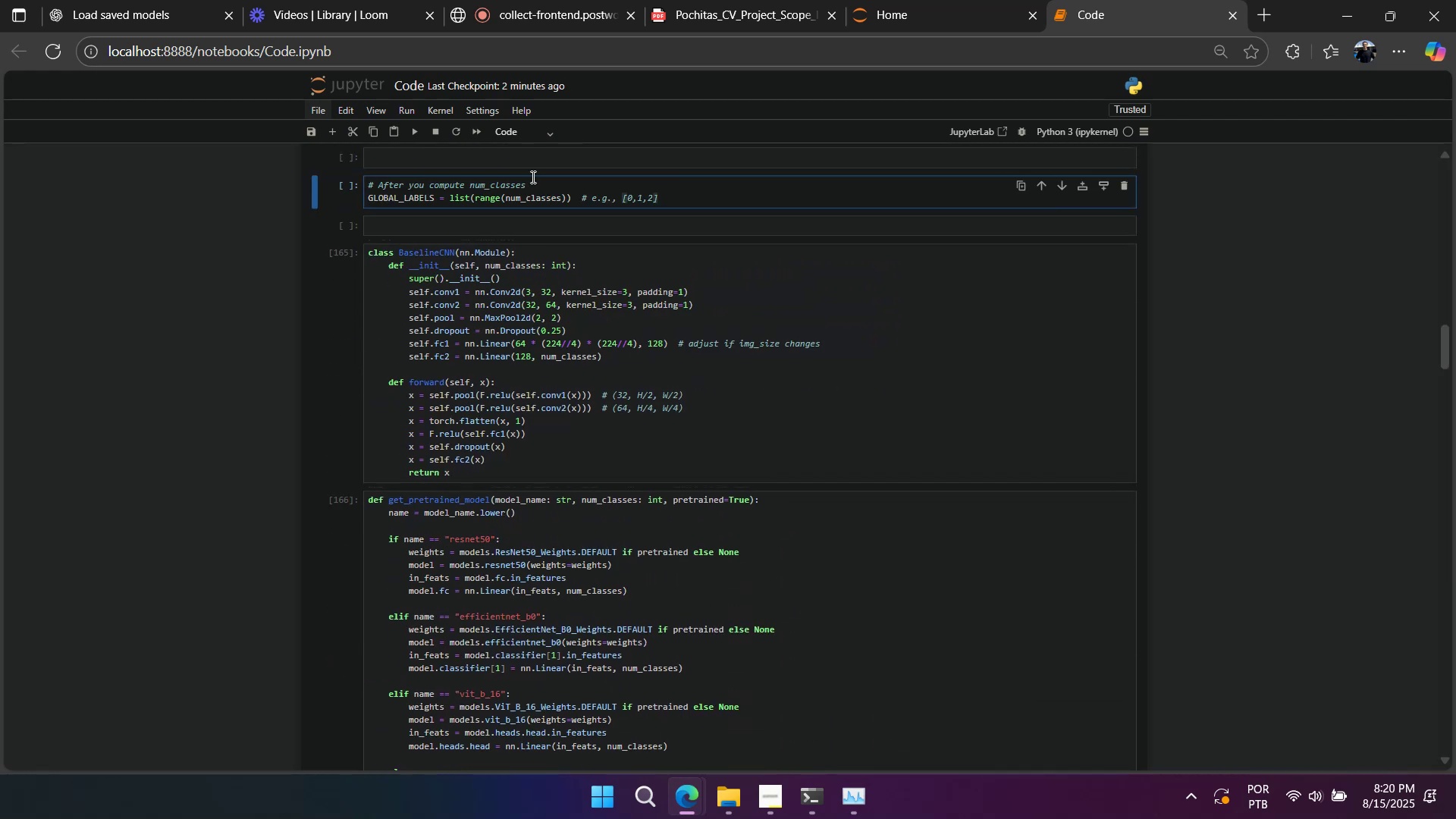 
left_click([544, 178])
 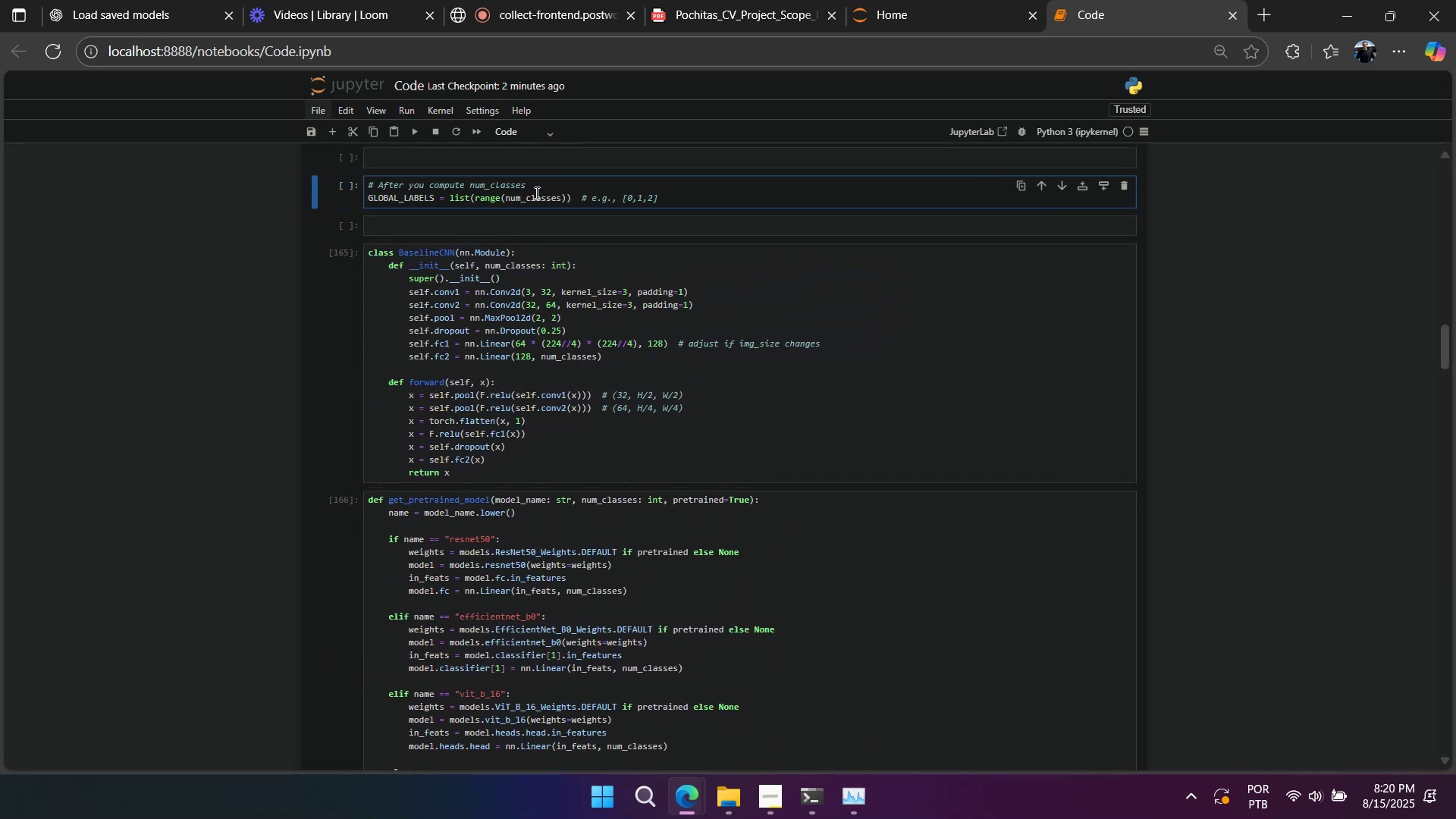 
double_click([535, 193])
 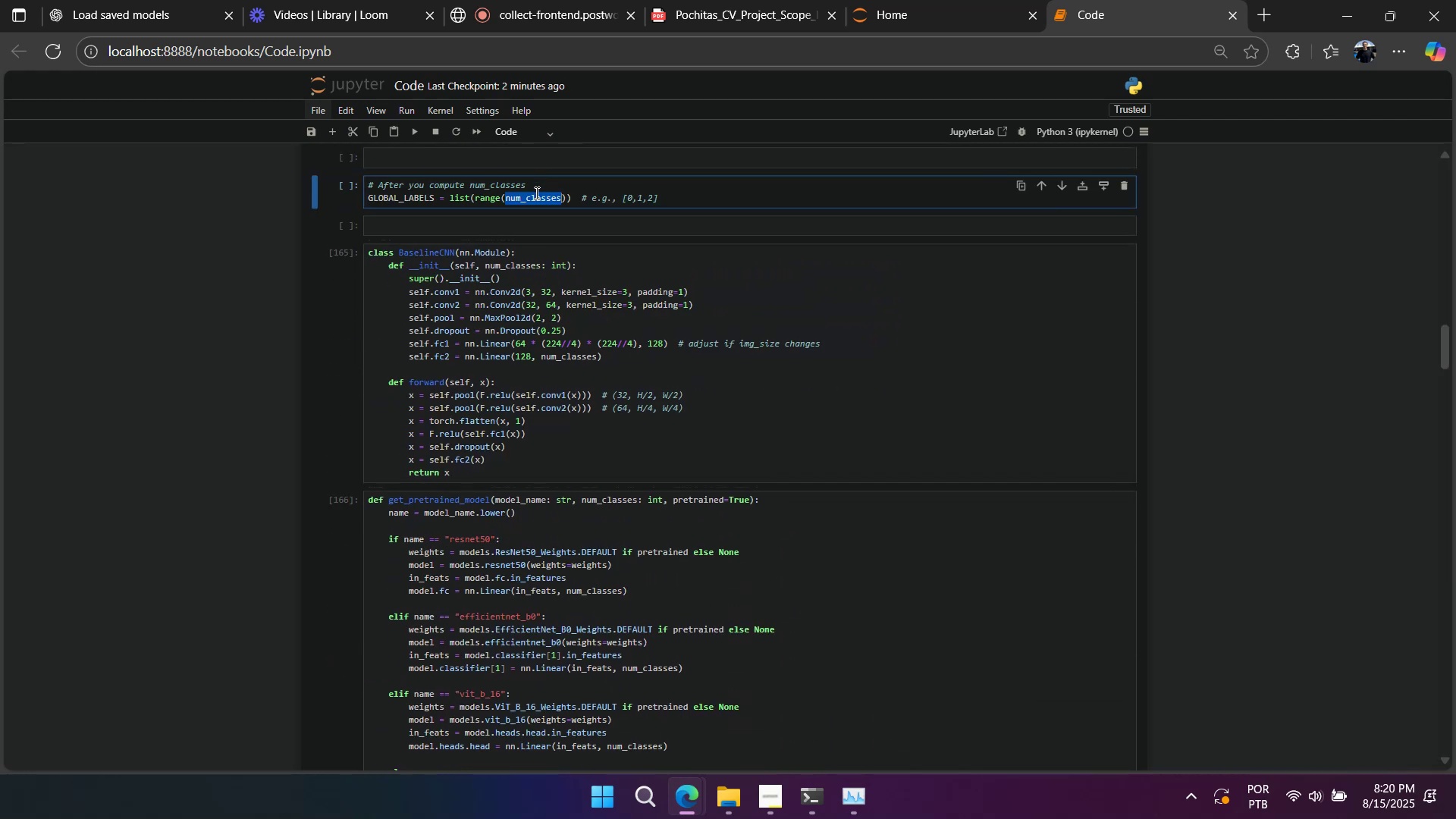 
key(Control+ControlLeft)
 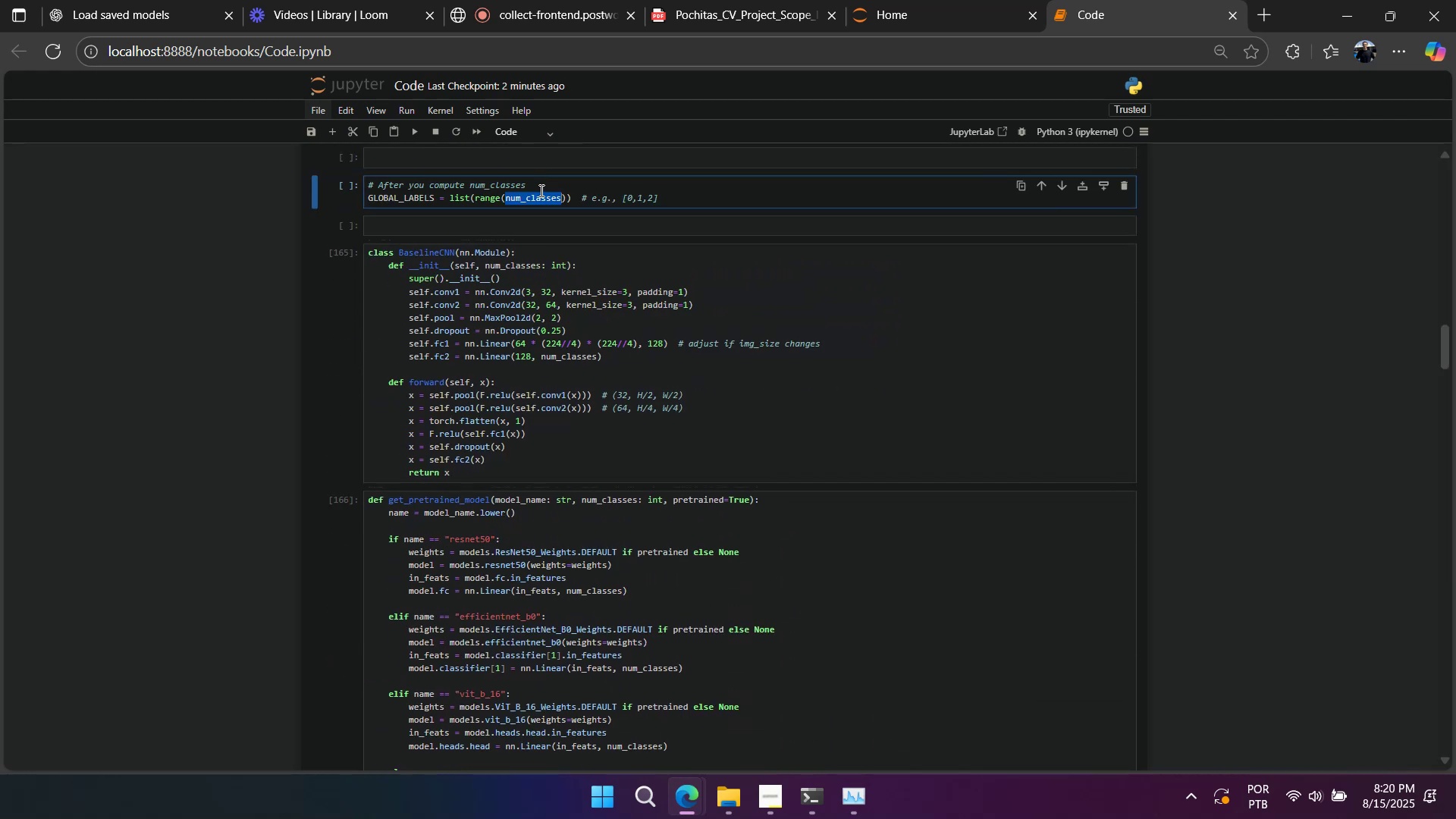 
key(Control+C)
 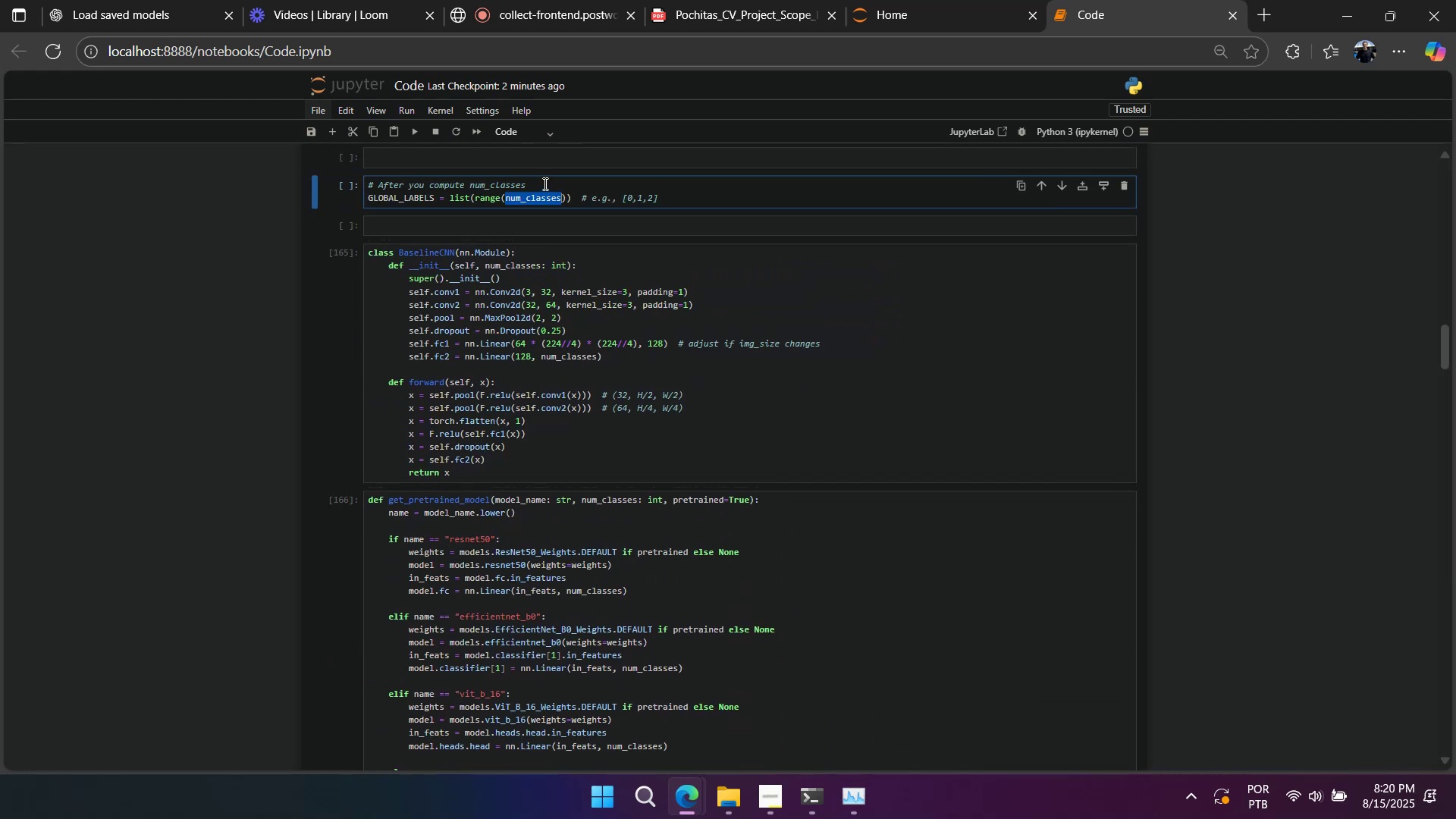 
triple_click([544, 184])
 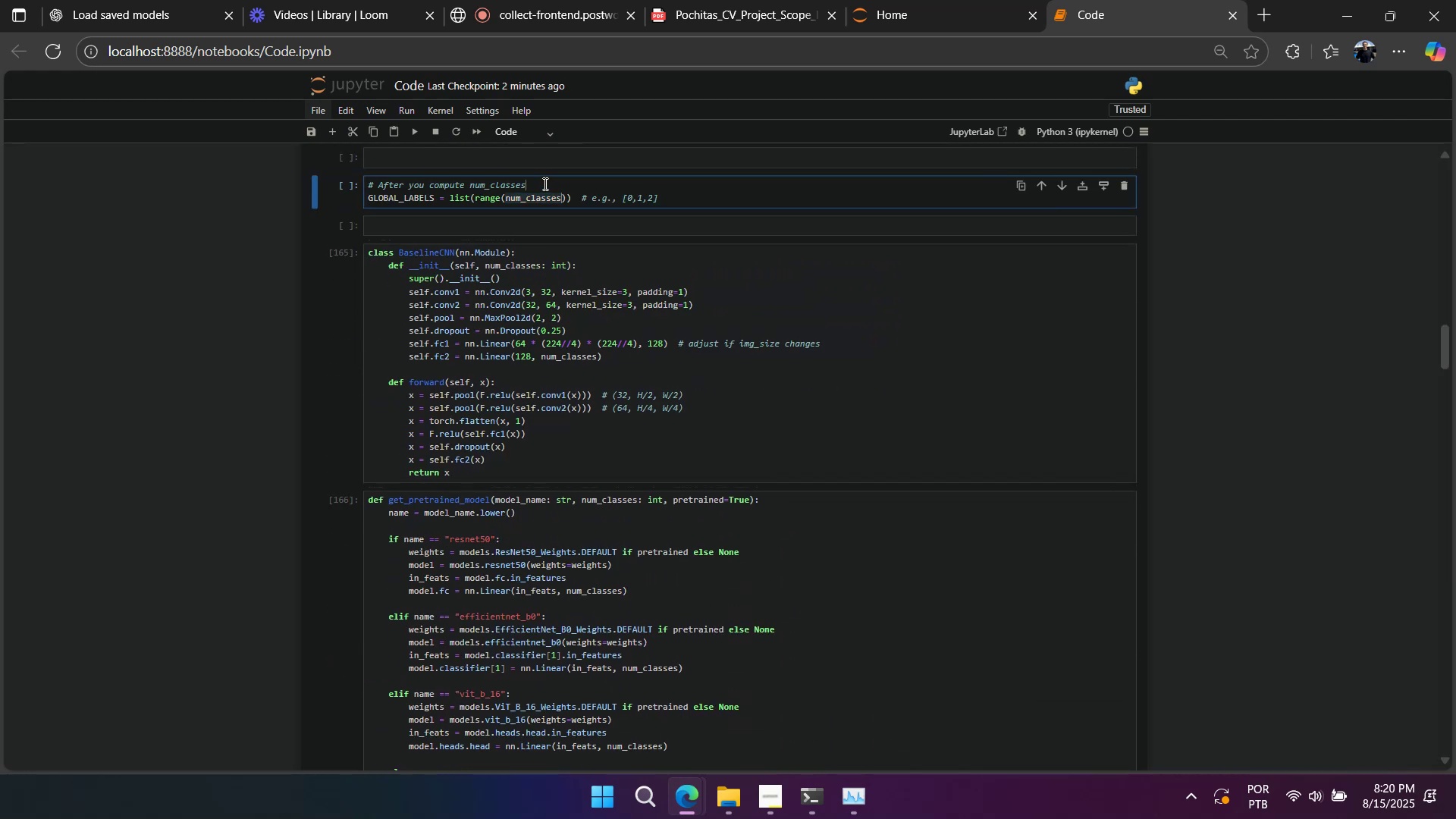 
key(Enter)
 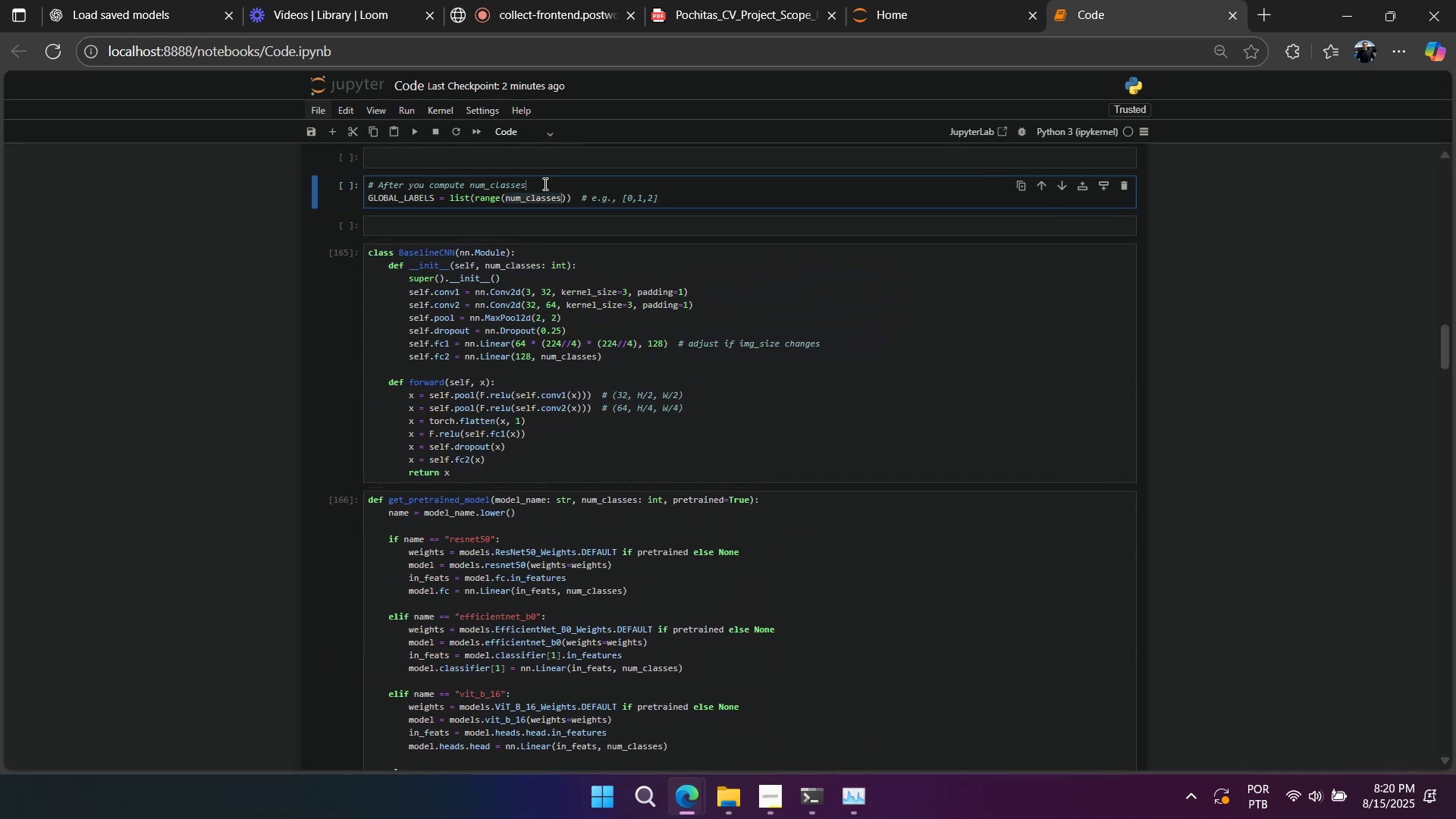 
key(Control+V)
 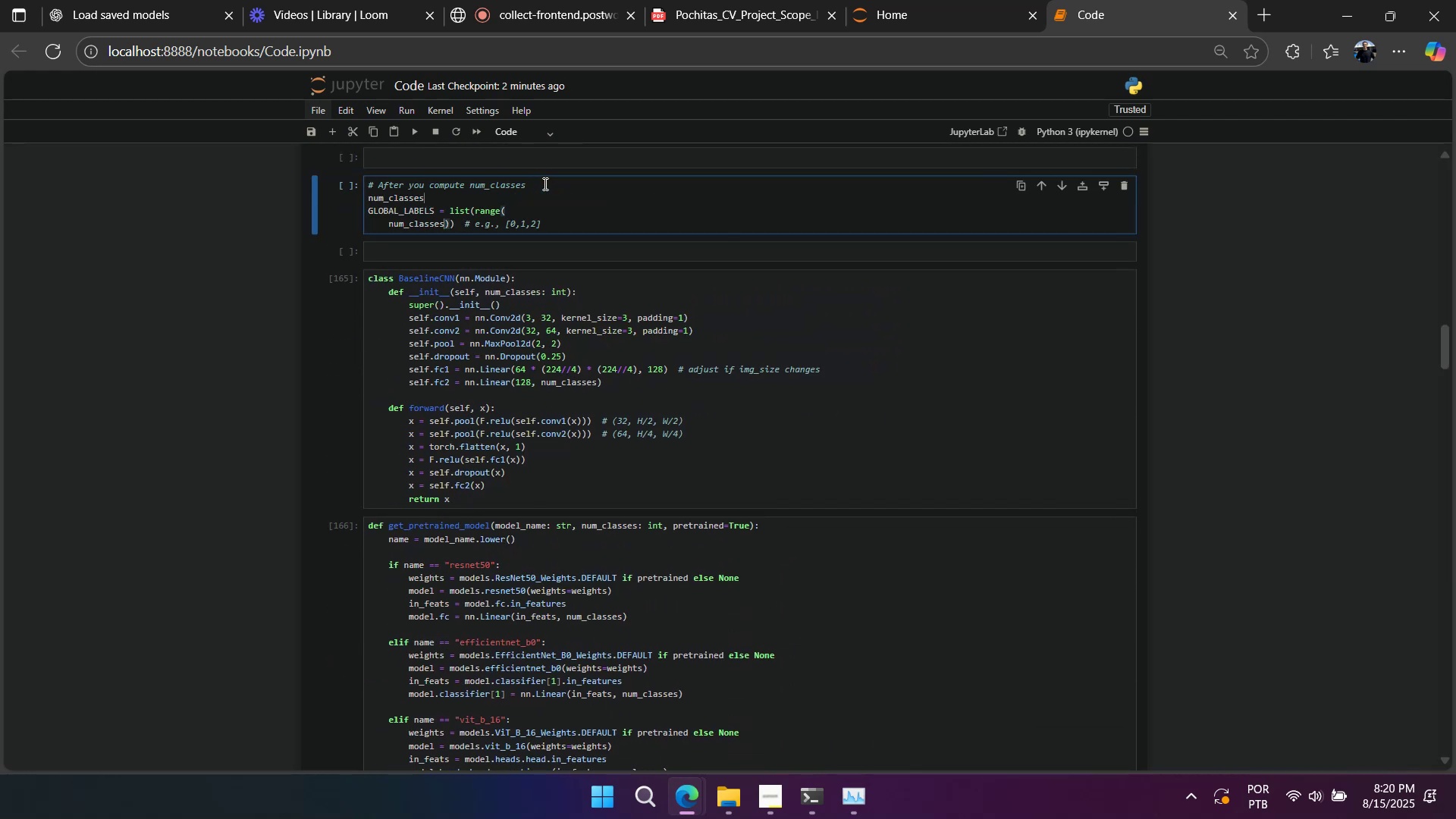 
key(Control+Z)
 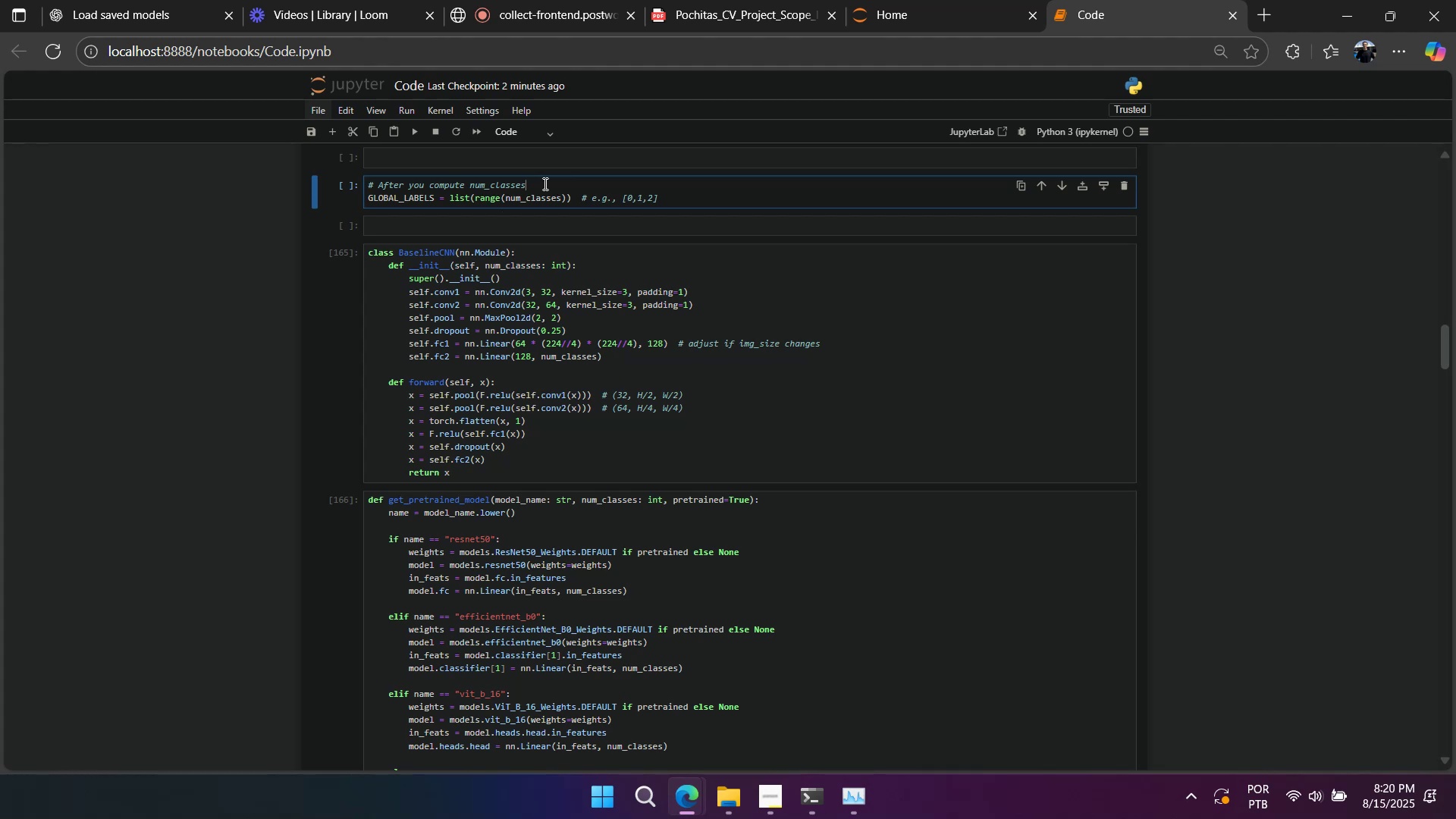 
key(Enter)
 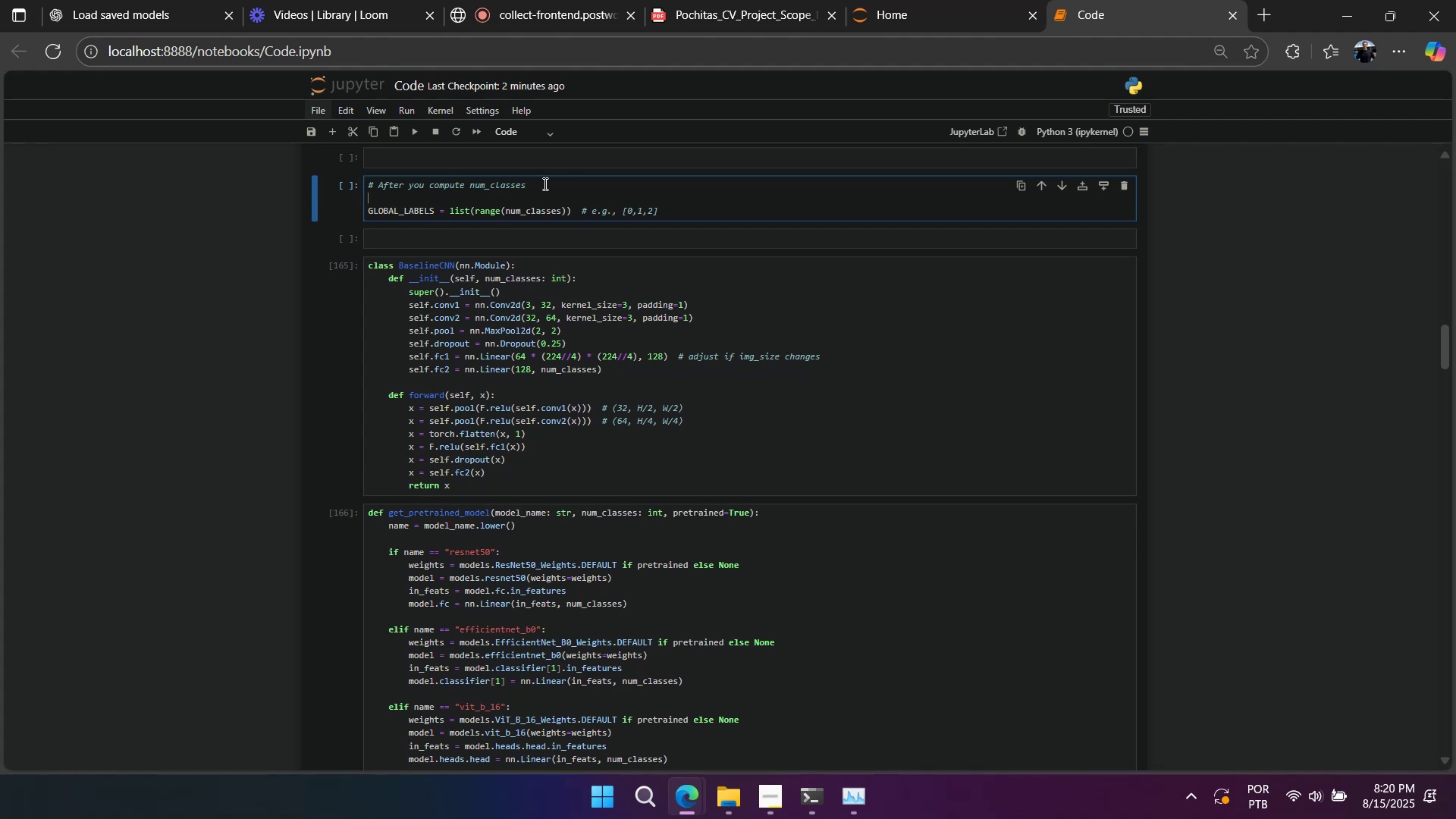 
key(Control+V)
 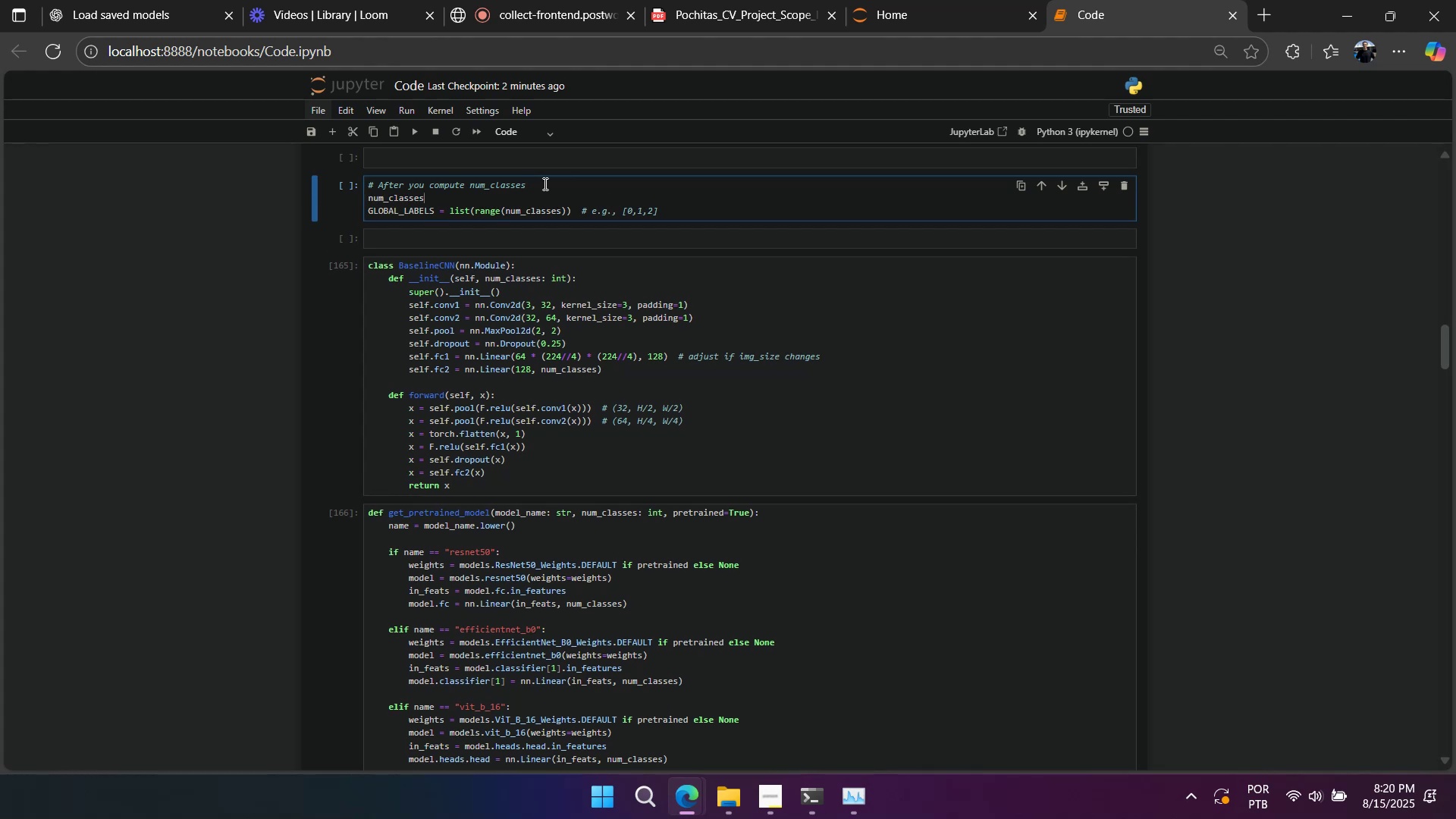 
key(Space)
 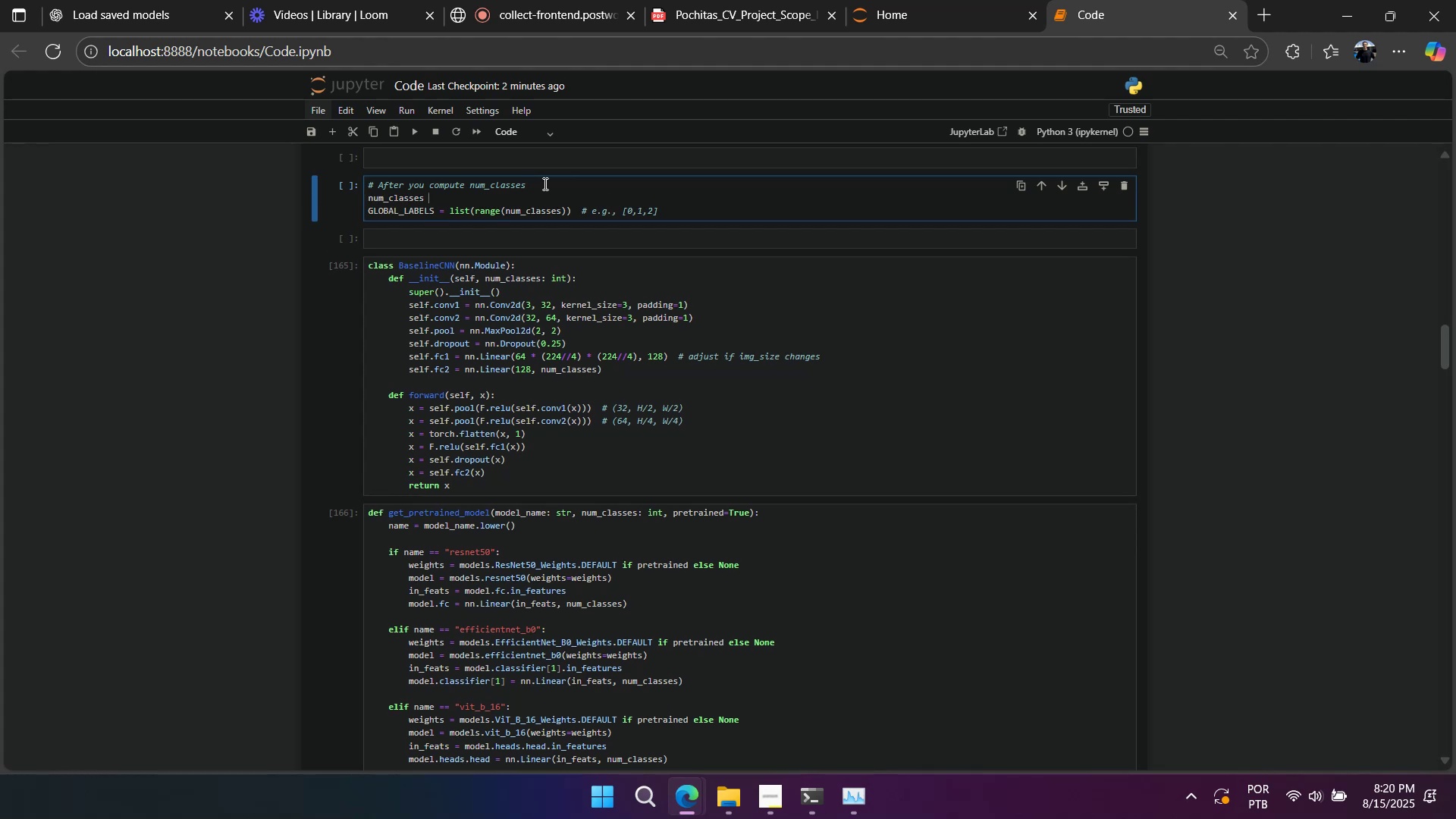 
key(Equal)
 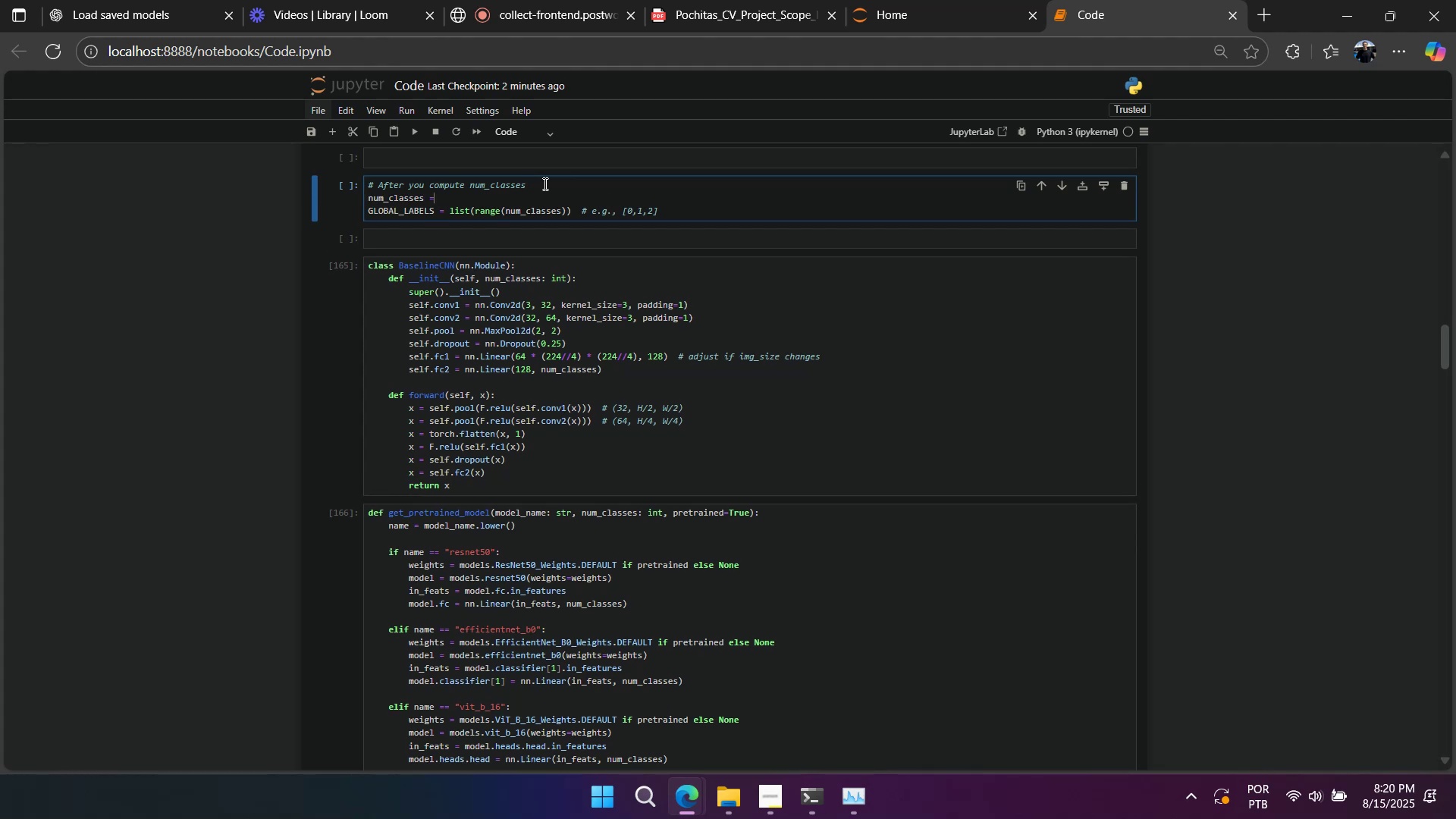 
key(Space)
 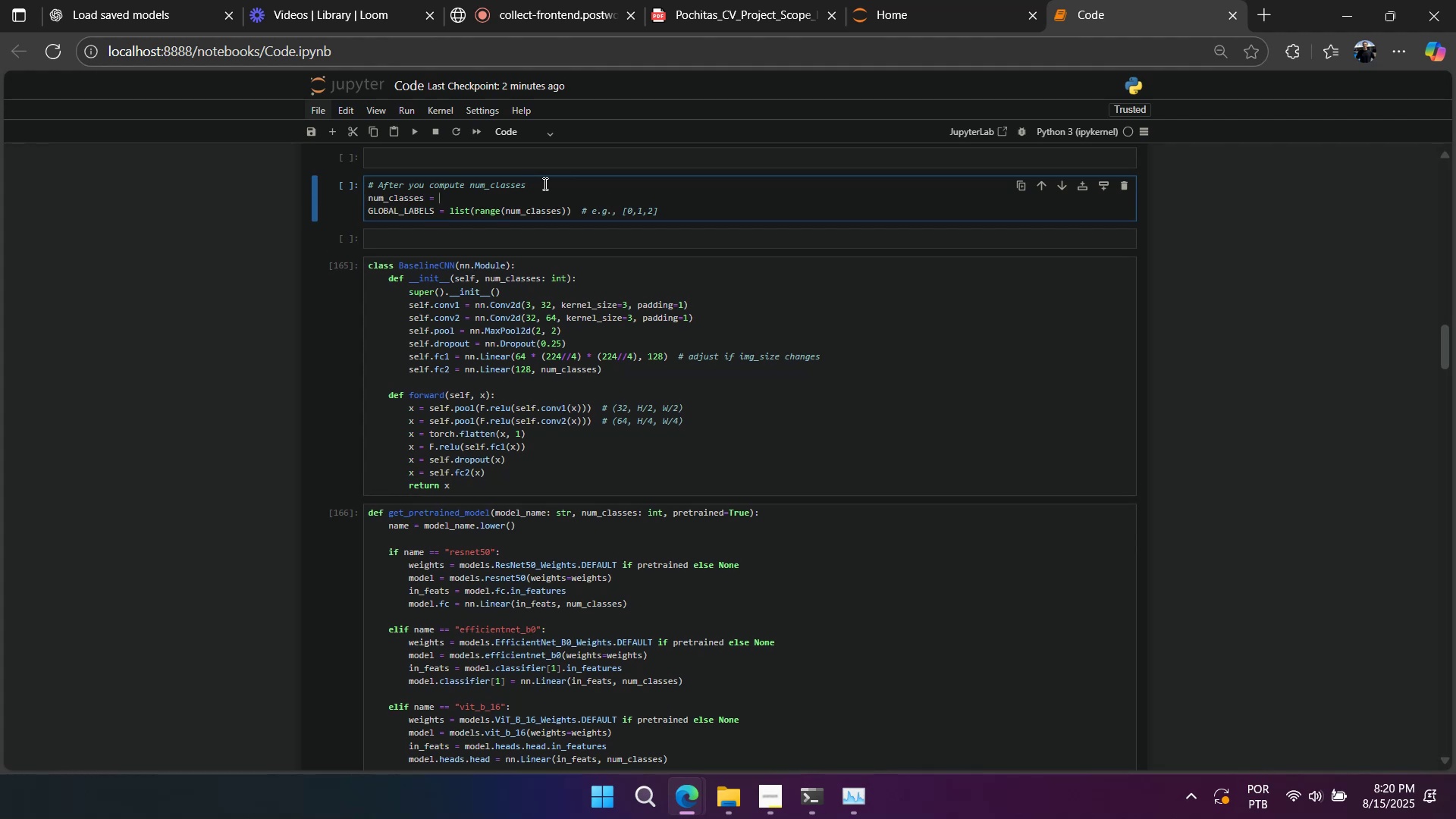 
key(BracketRight)
 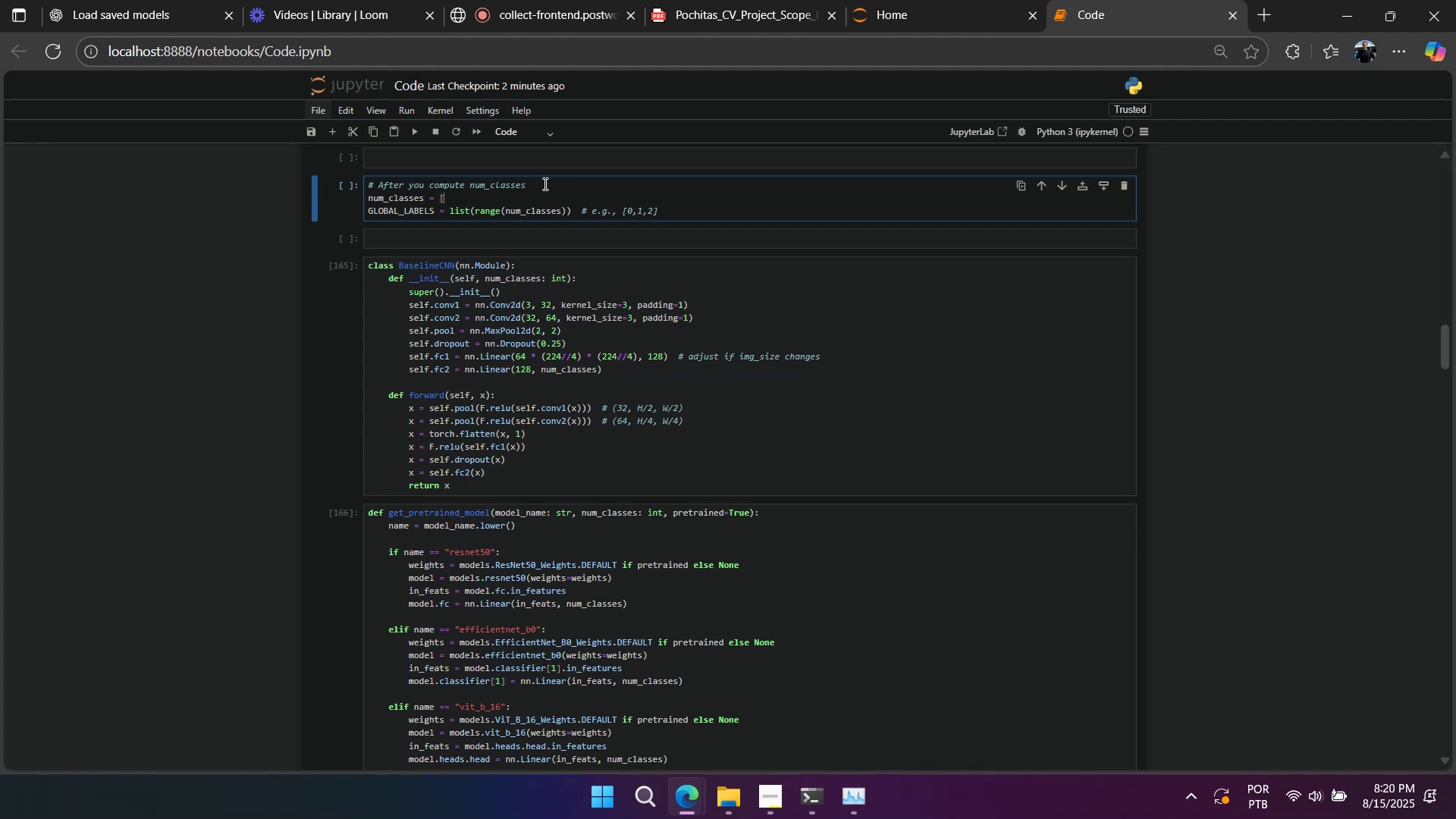 
key(0)
 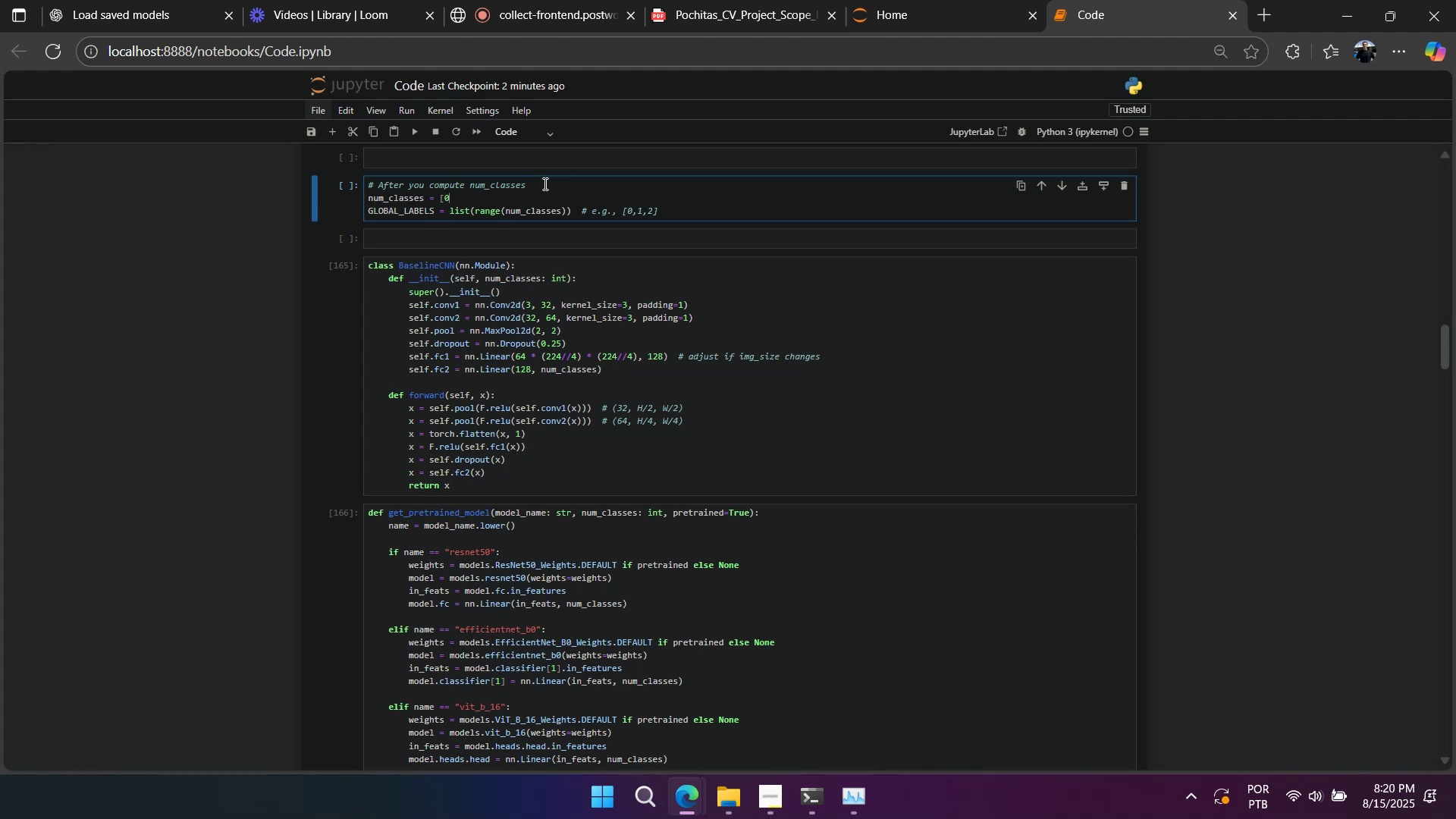 
key(Comma)
 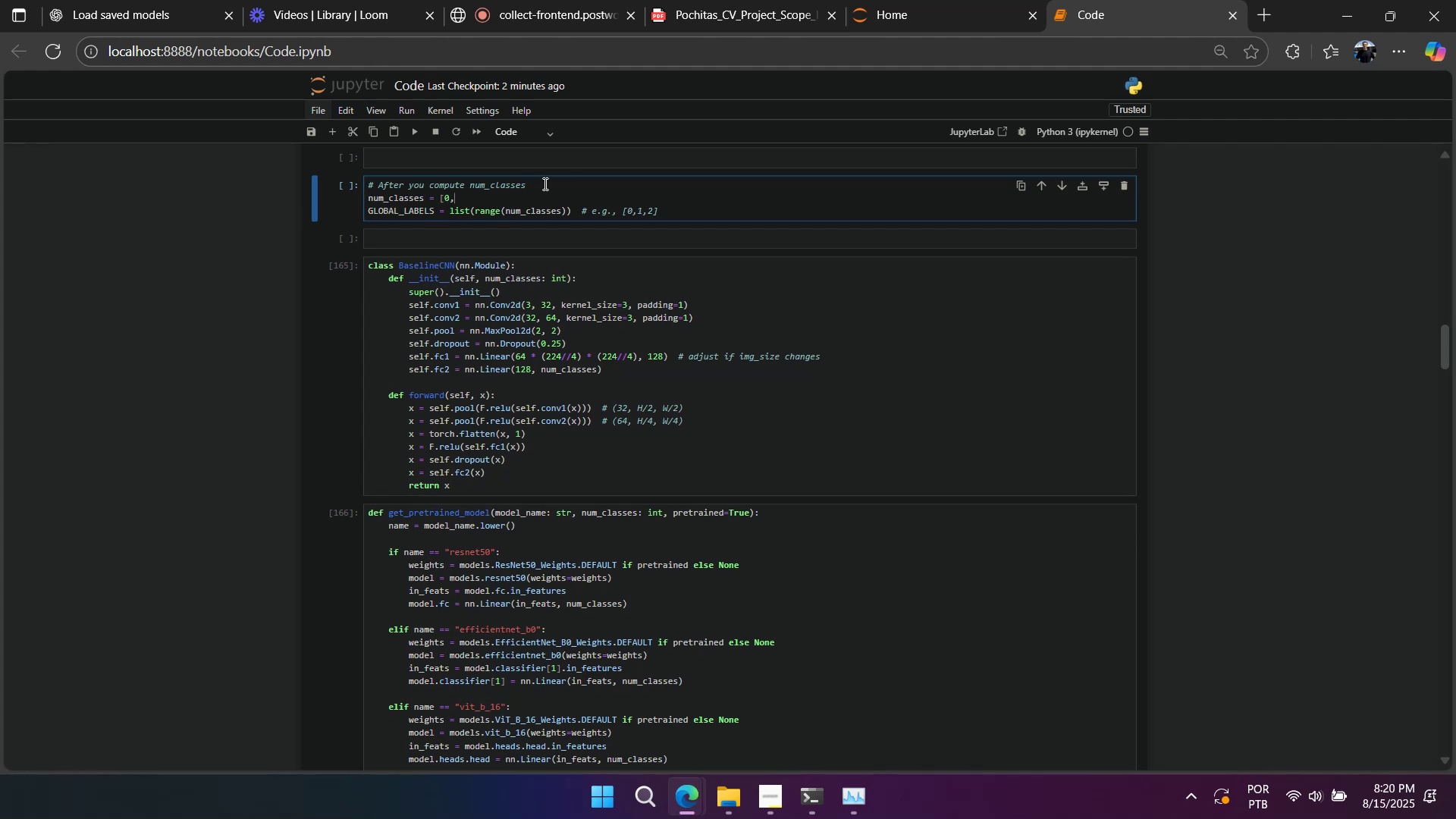 
key(Space)
 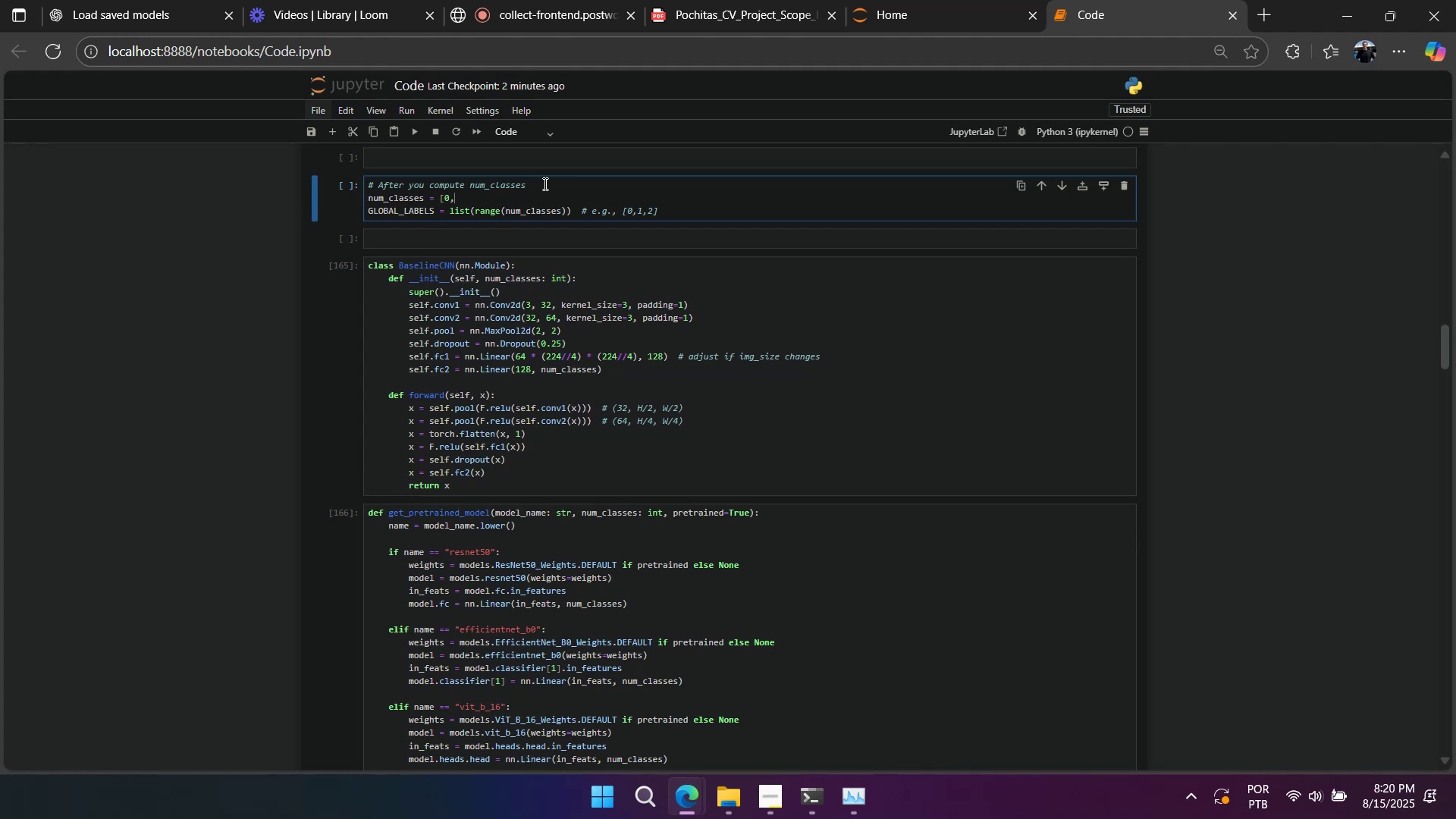 
key(1)
 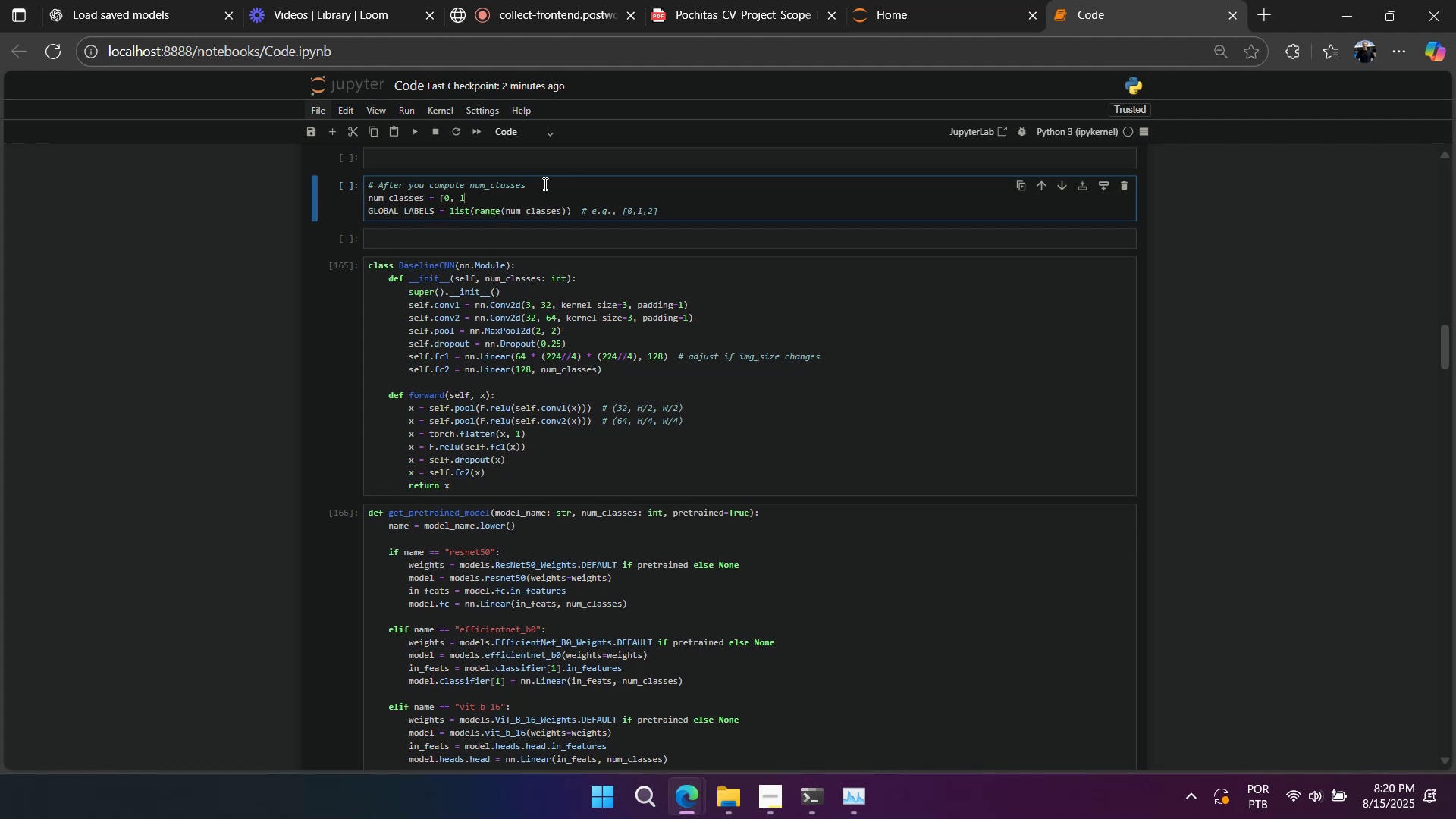 
key(Comma)
 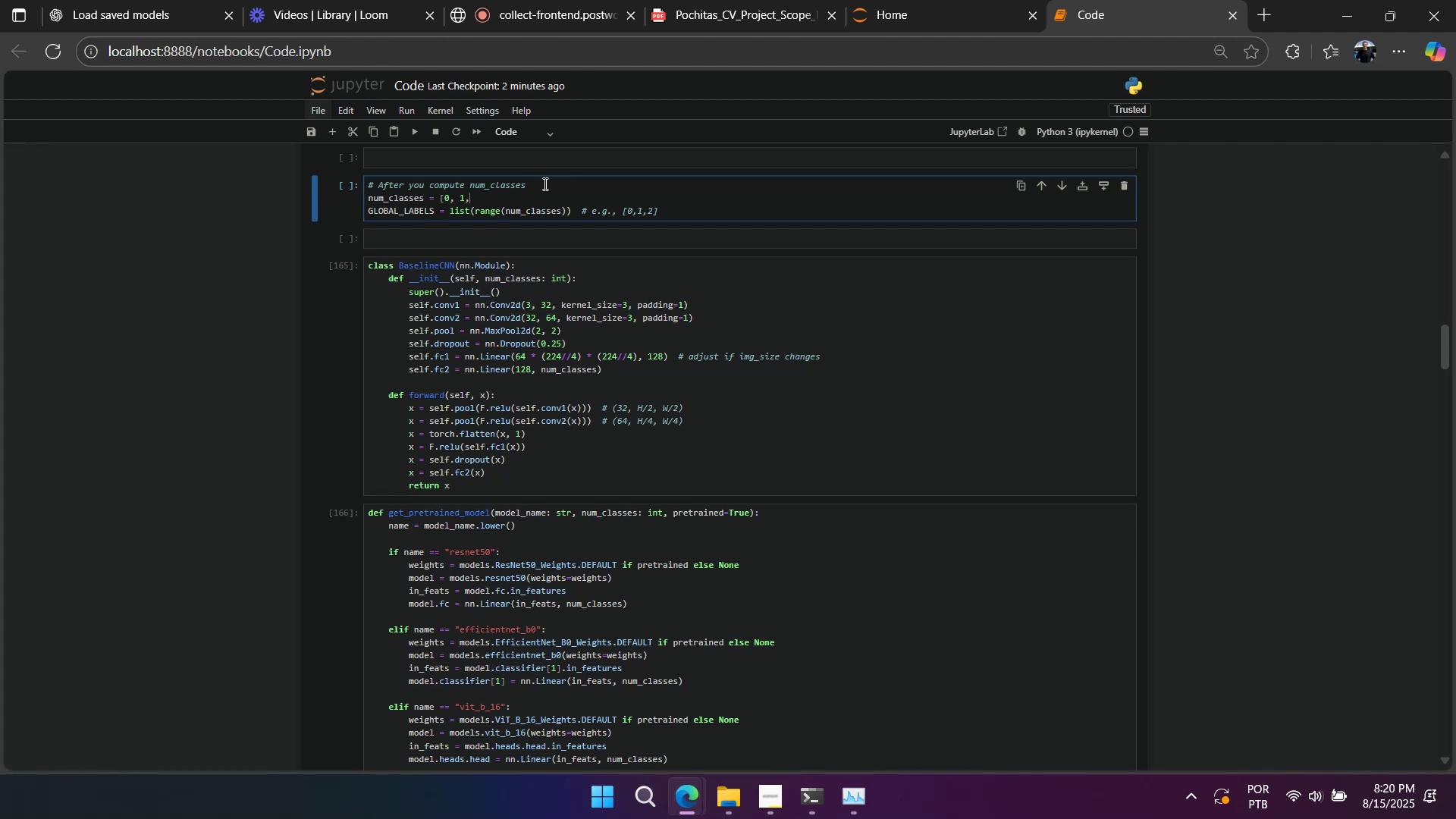 
key(Space)
 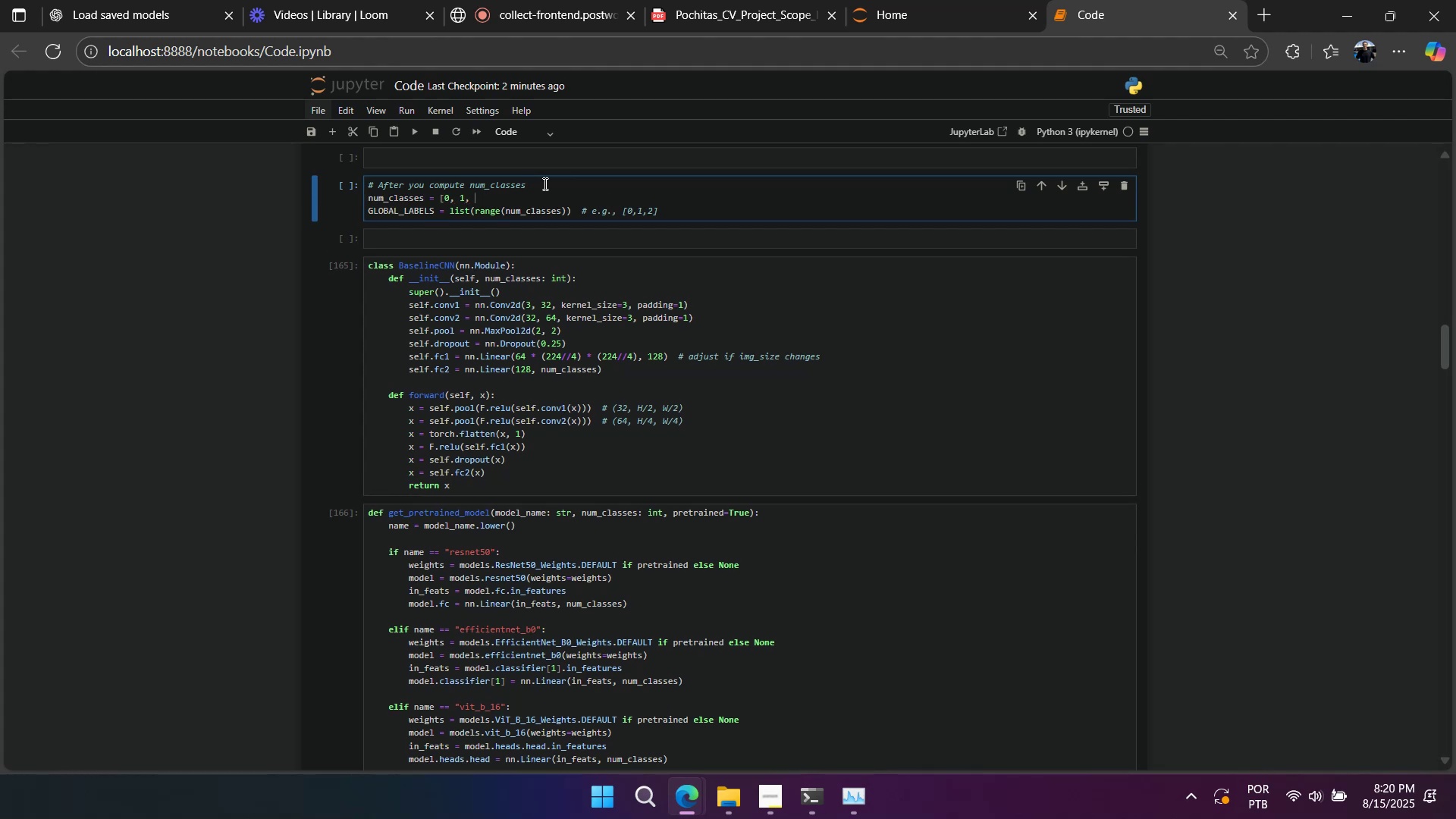 
key(2)
 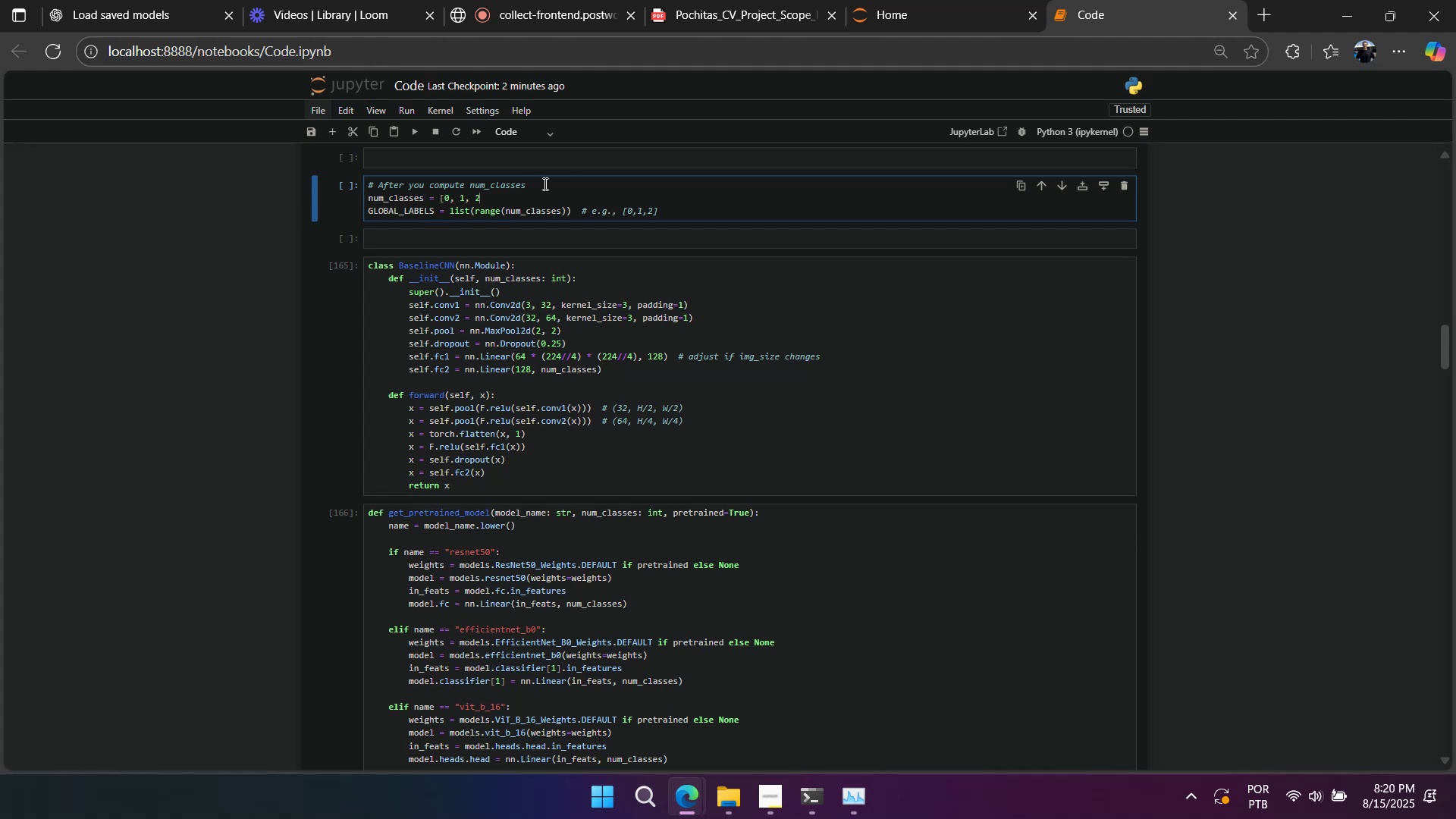 
key(Comma)
 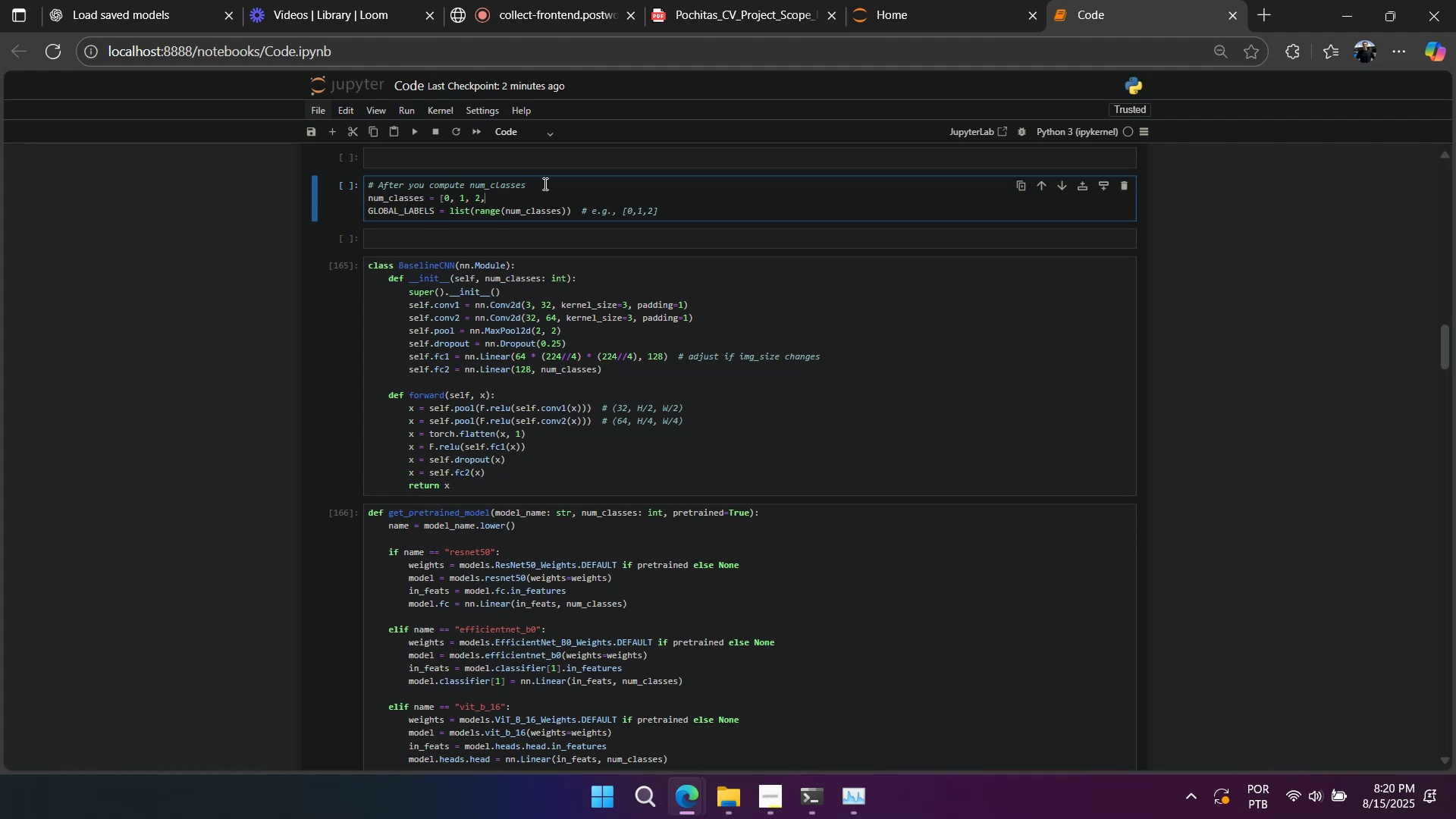 
key(Space)
 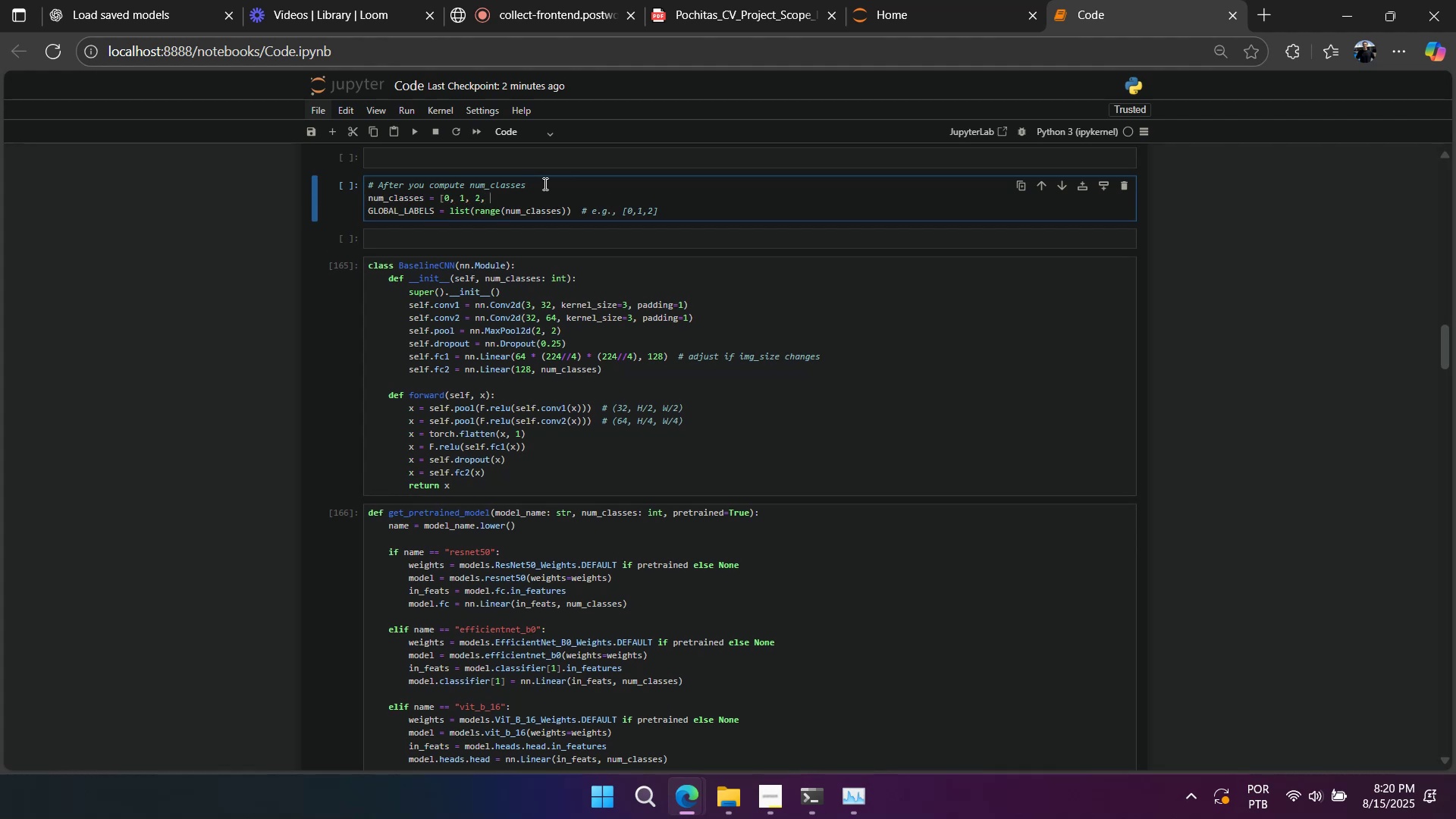 
key(3)
 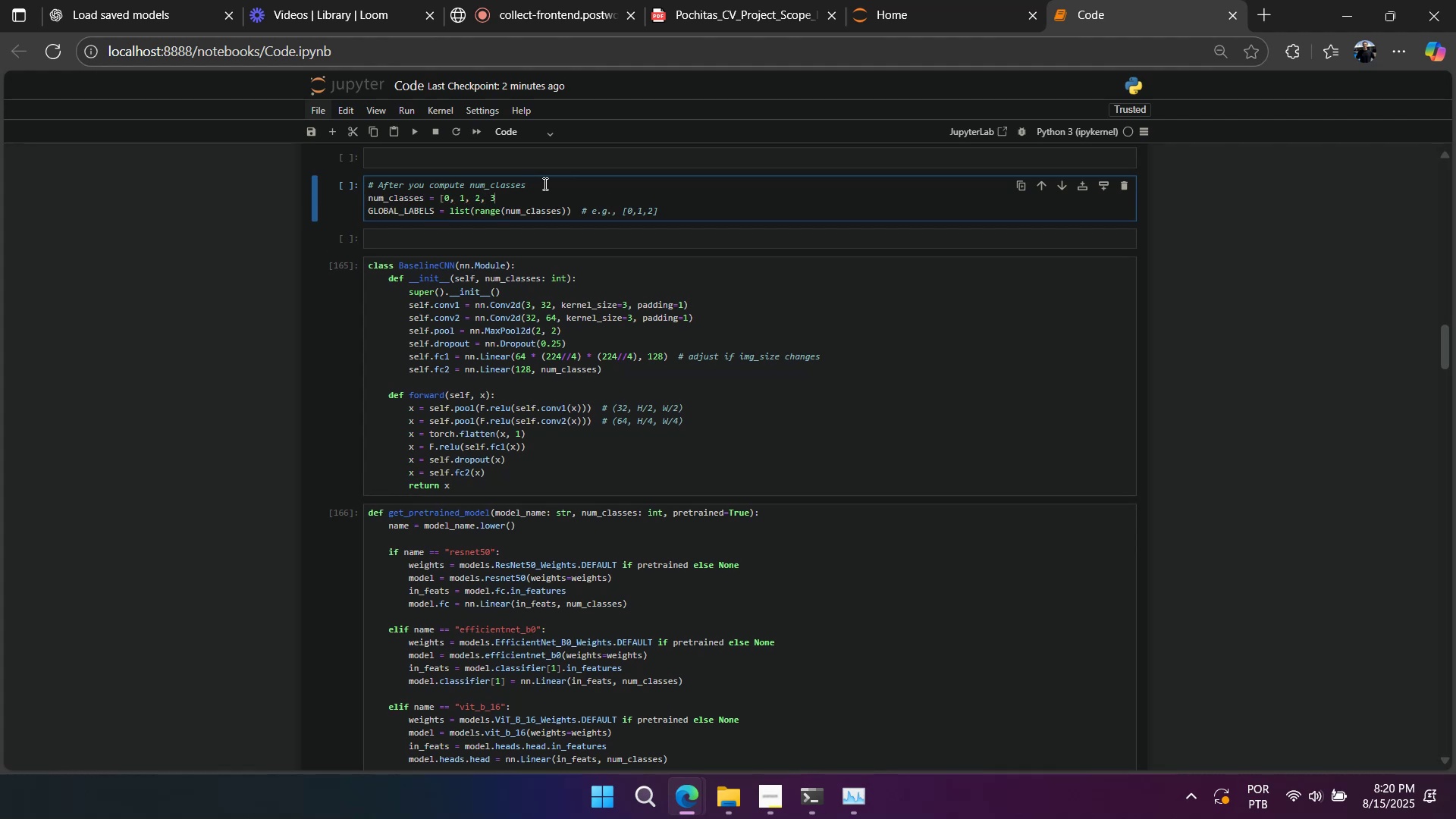 
key(Comma)
 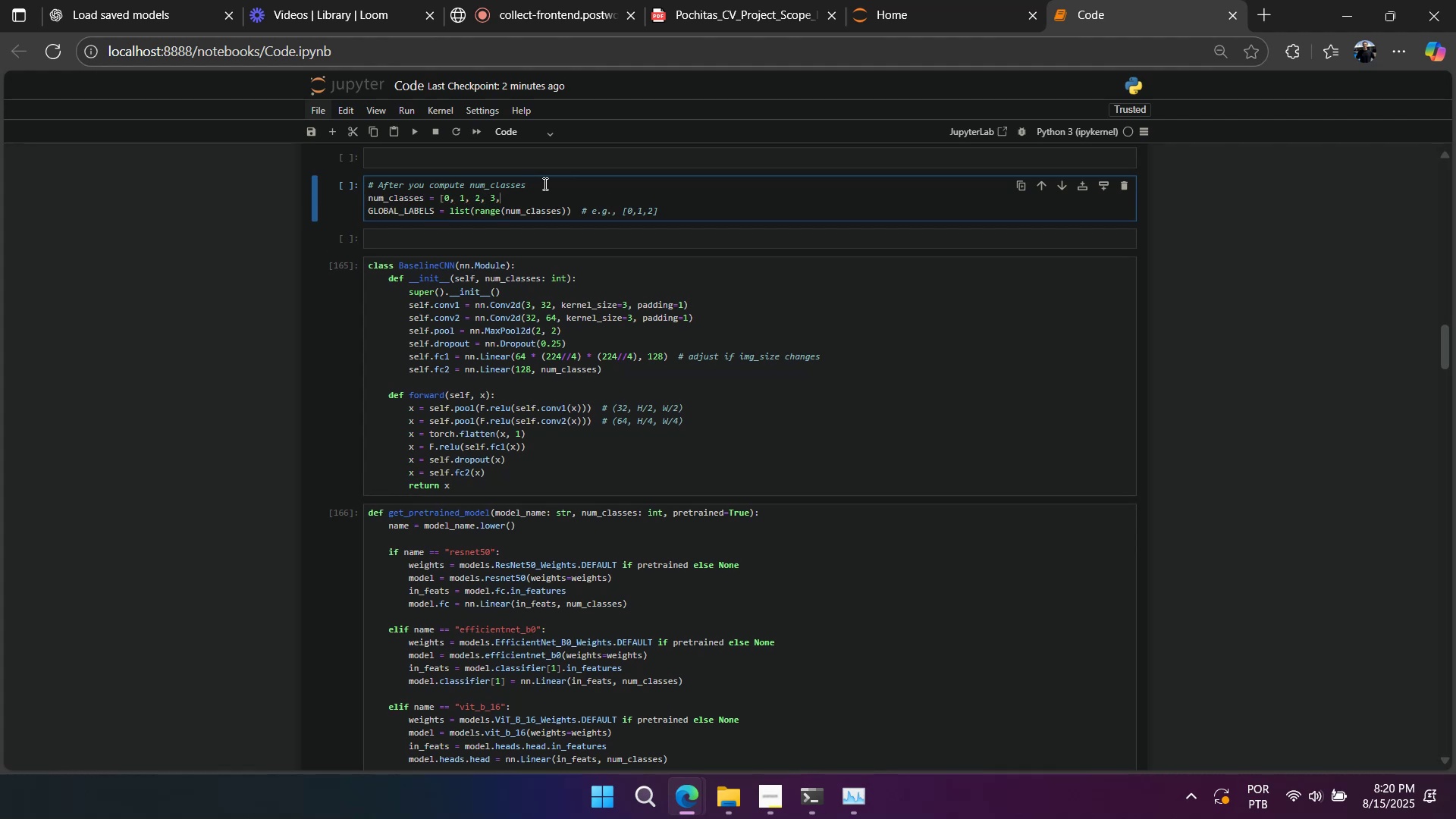 
key(Space)
 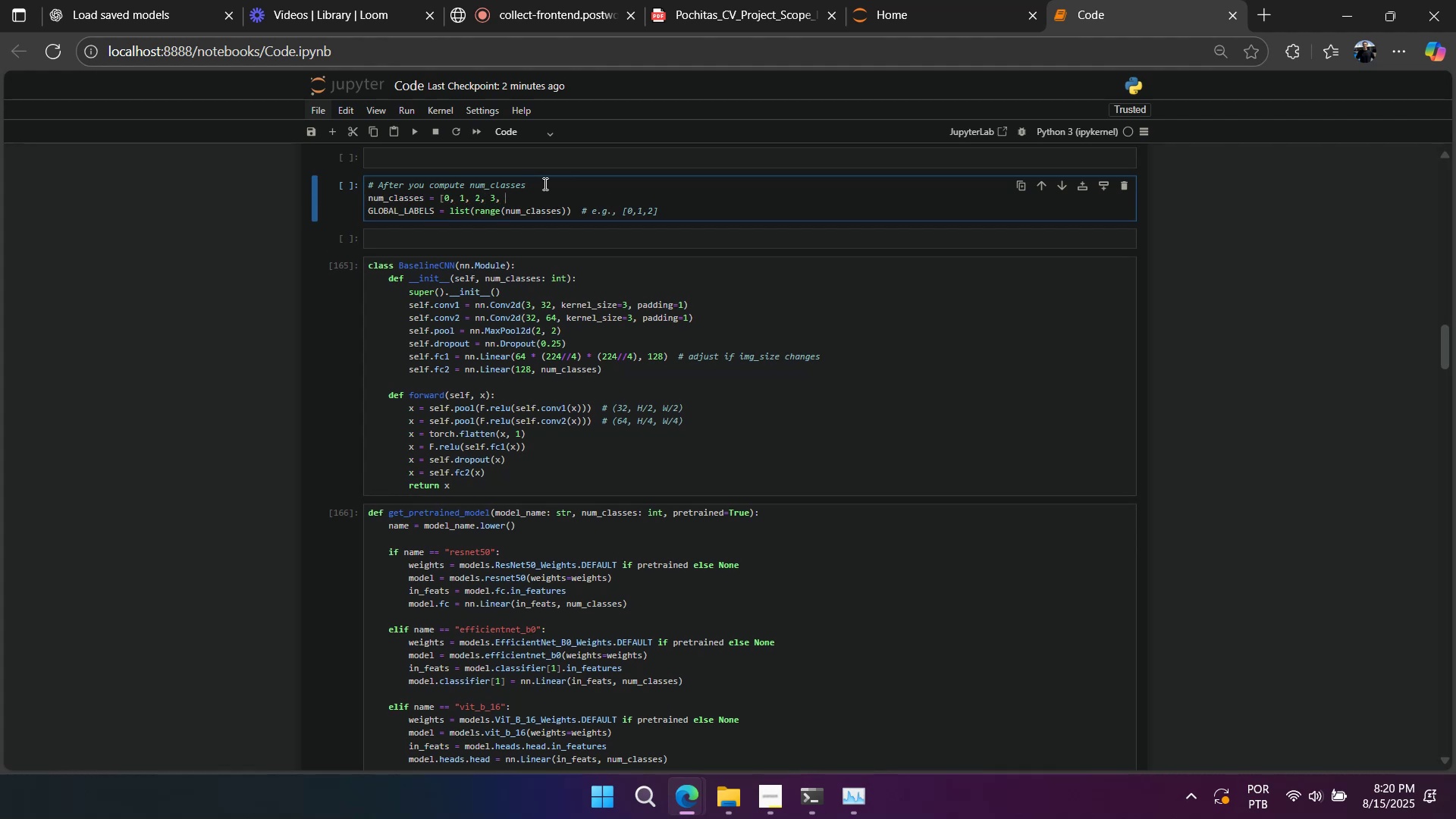 
key(4)
 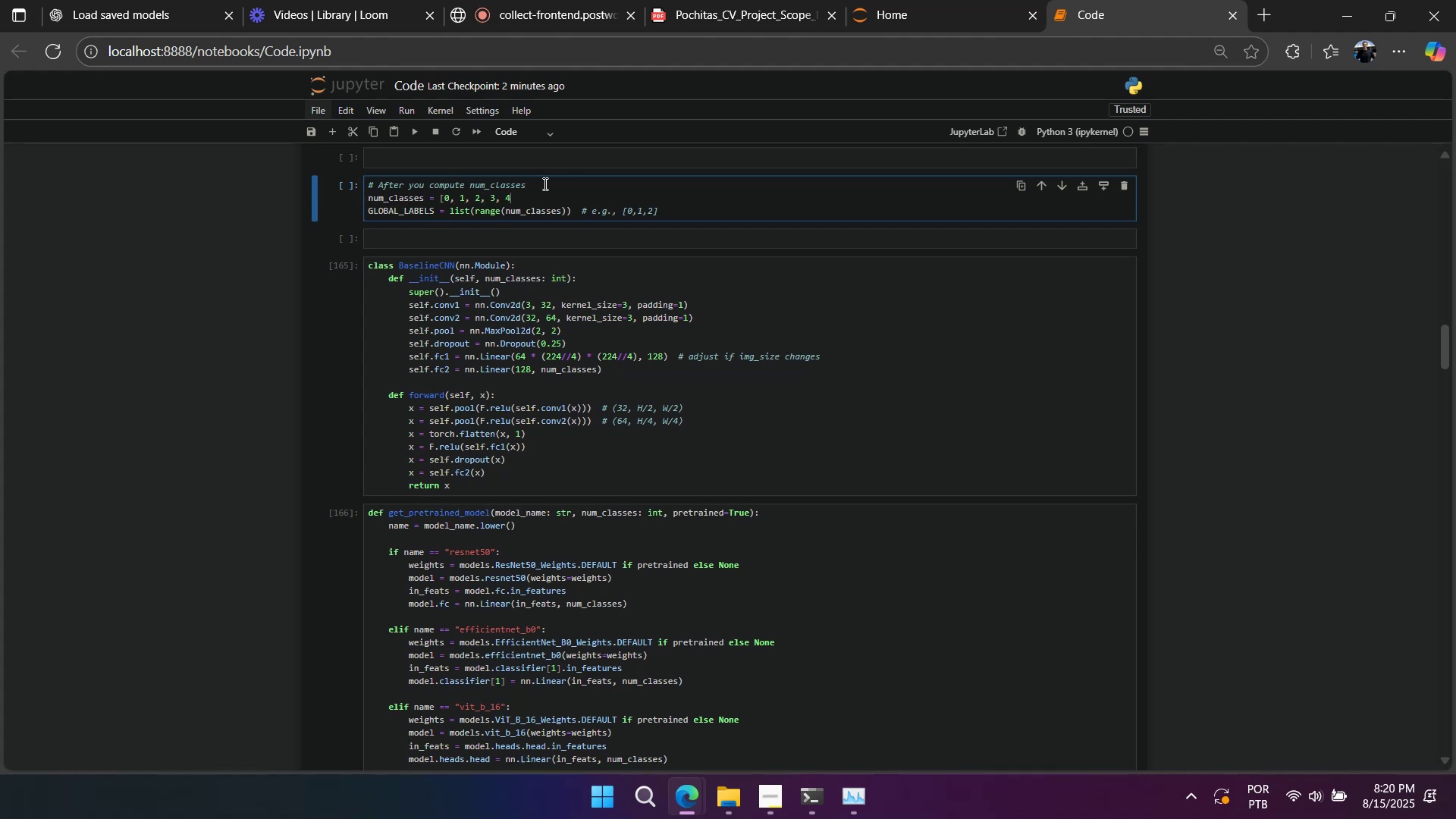 
key(Comma)
 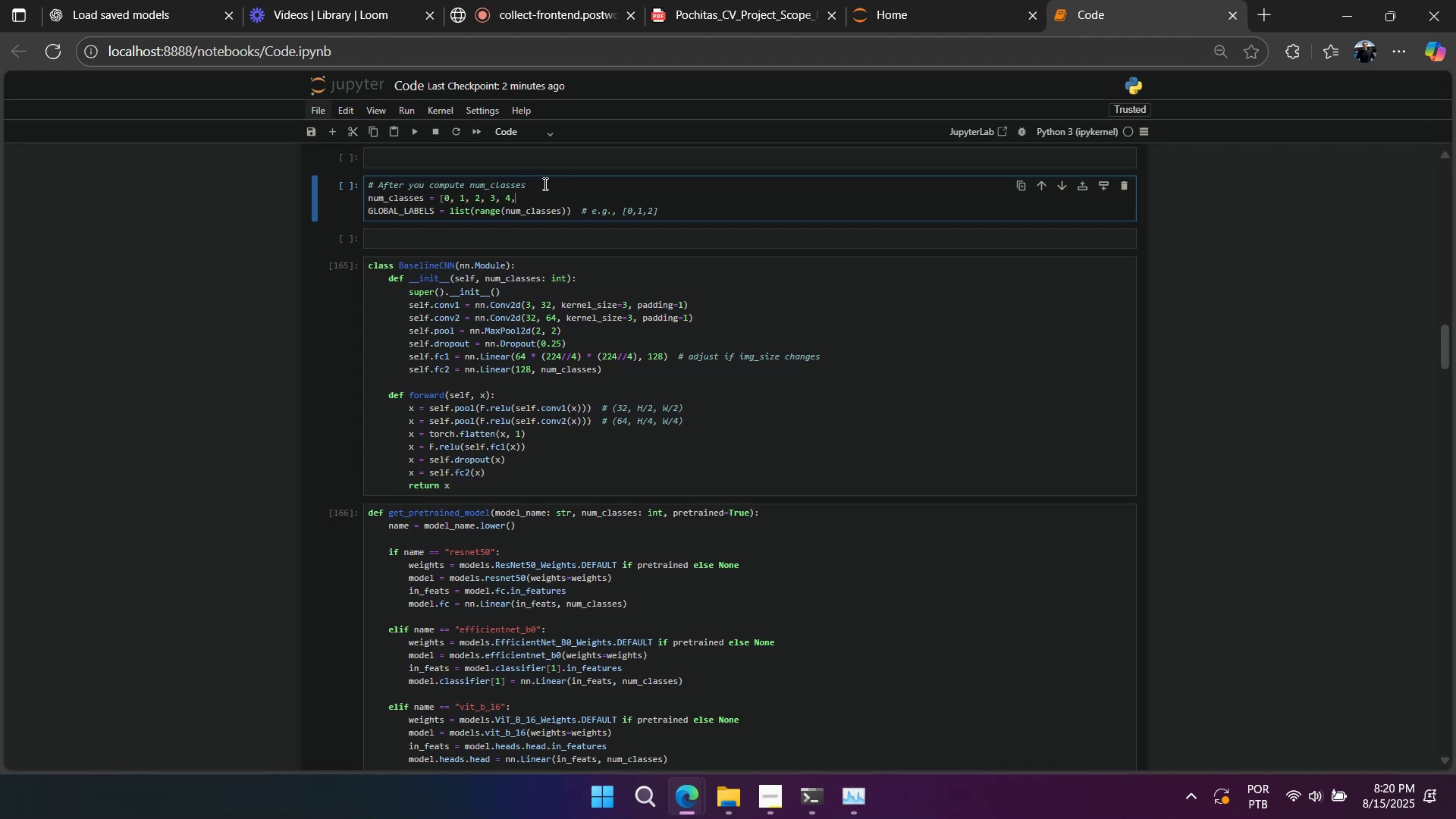 
key(Space)
 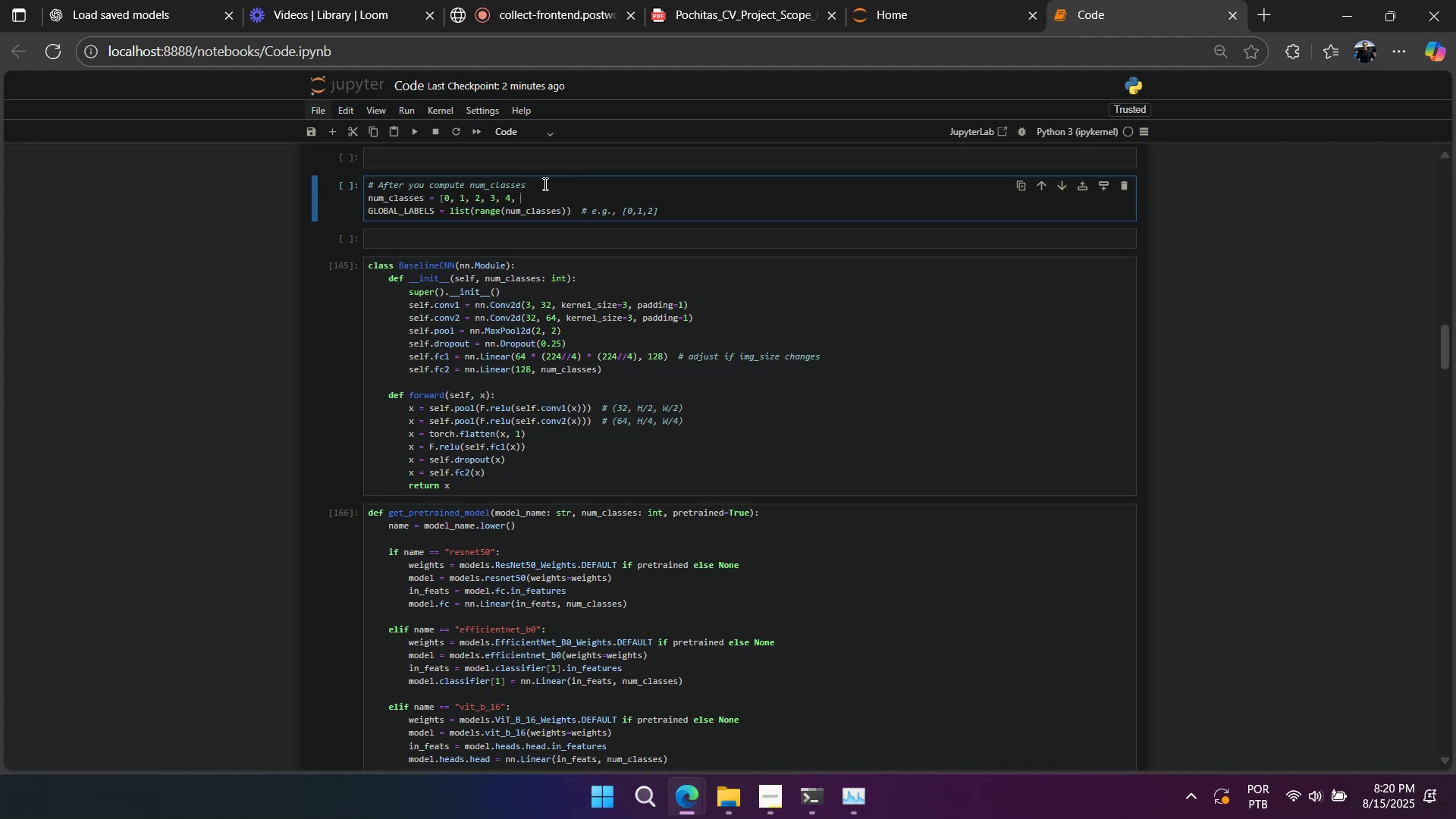 
key(5)
 